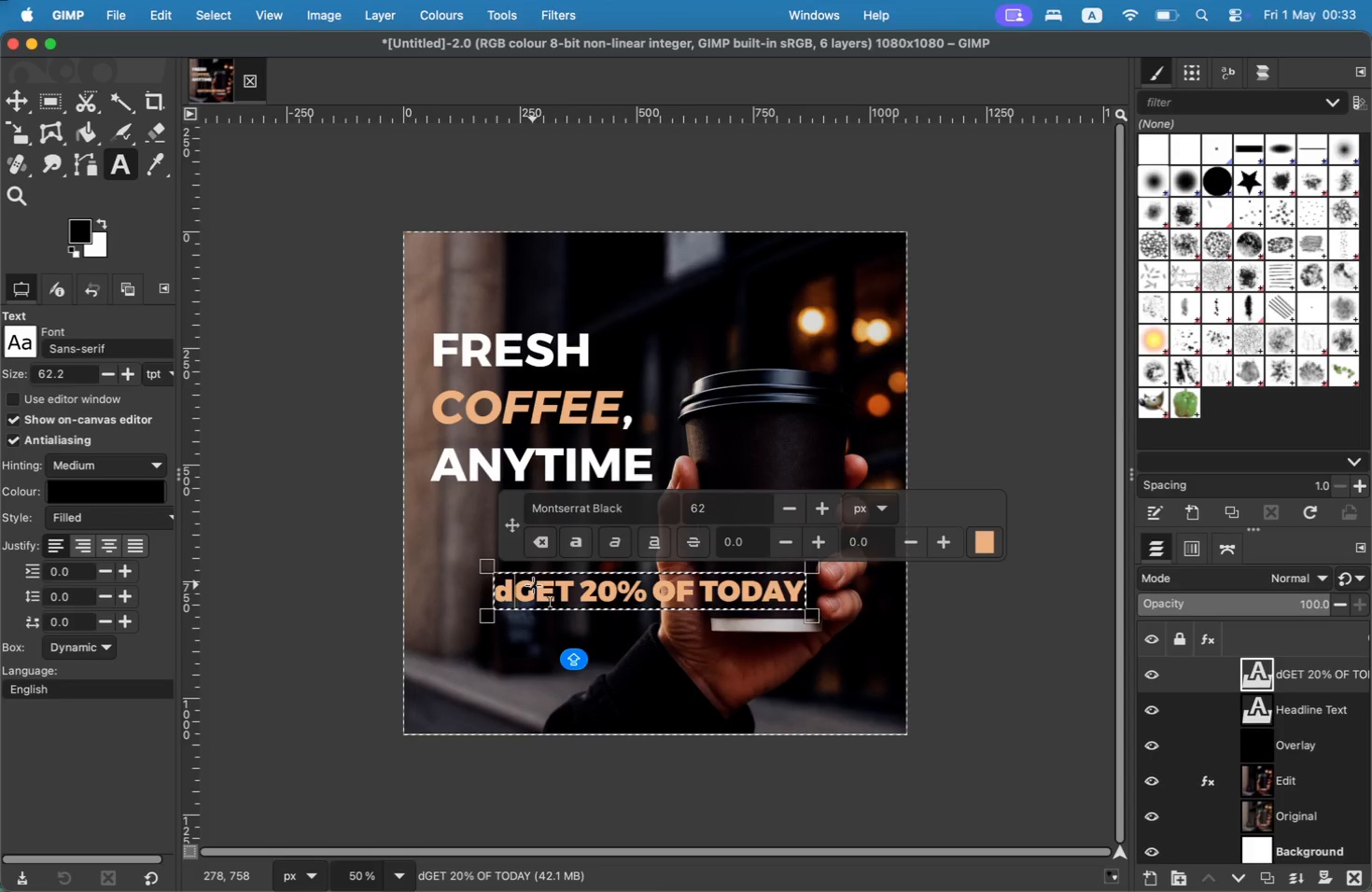 
key(Backspace)
 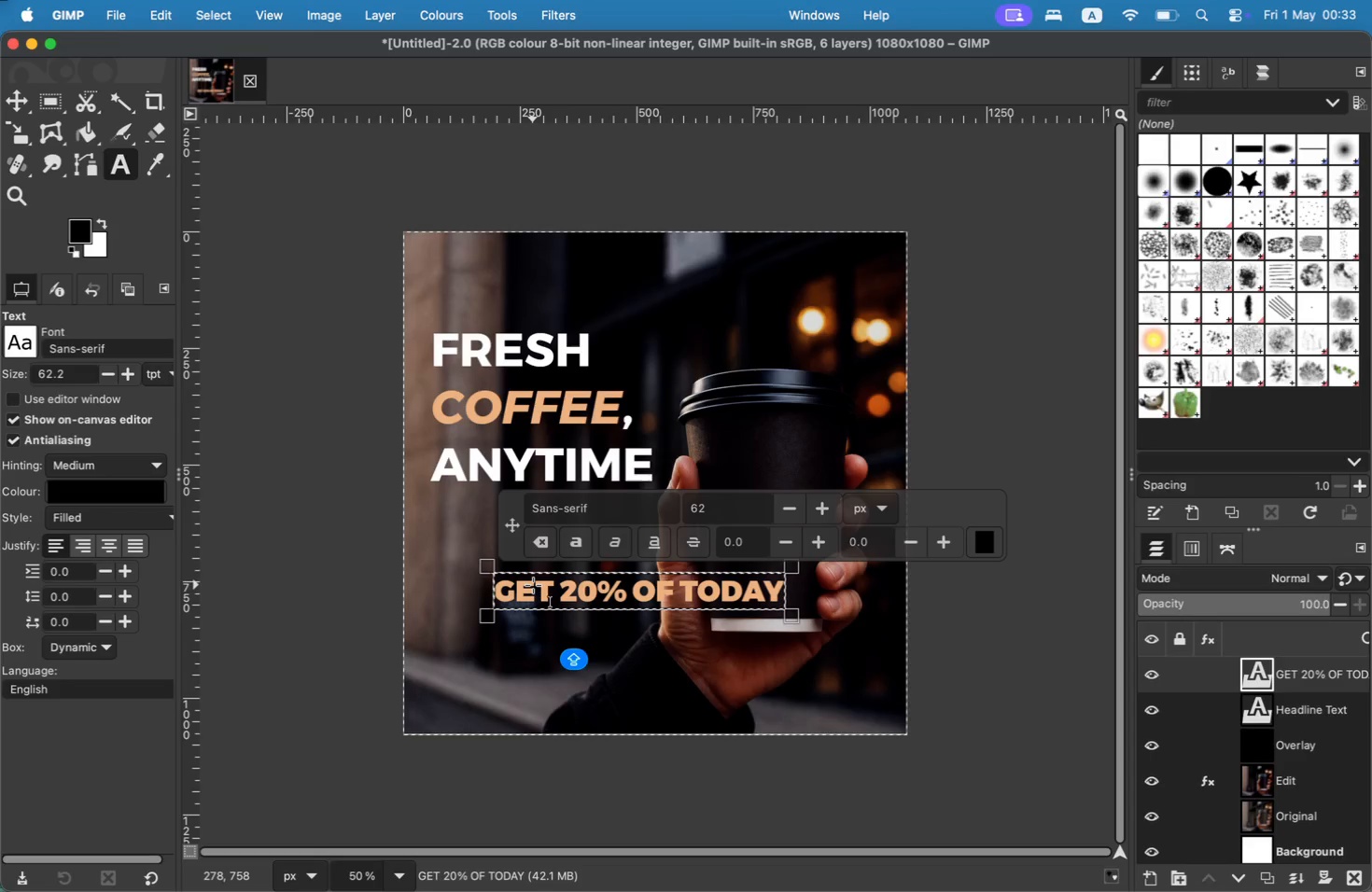 
key(Meta+CommandLeft)
 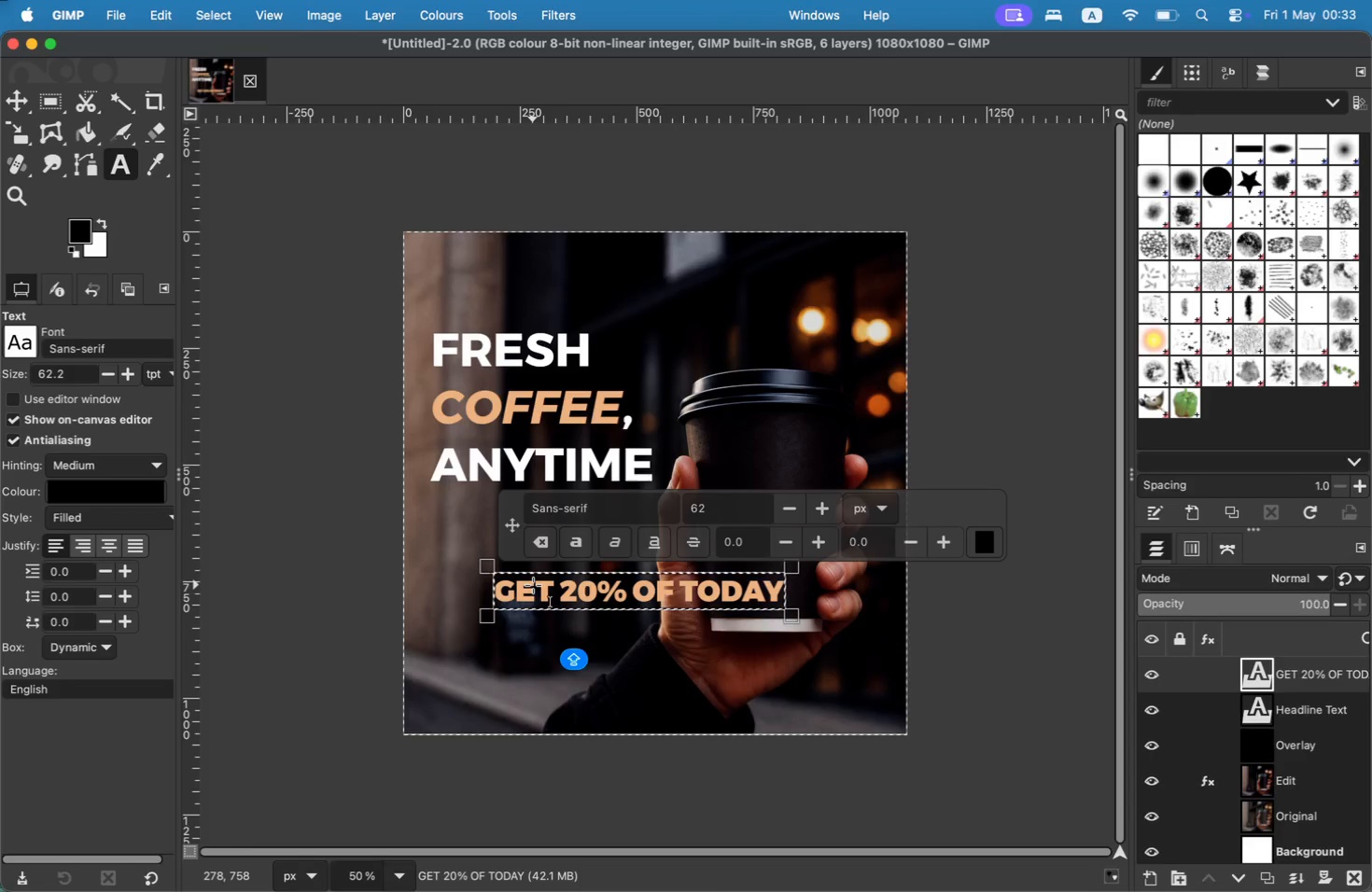 
key(Meta+A)
 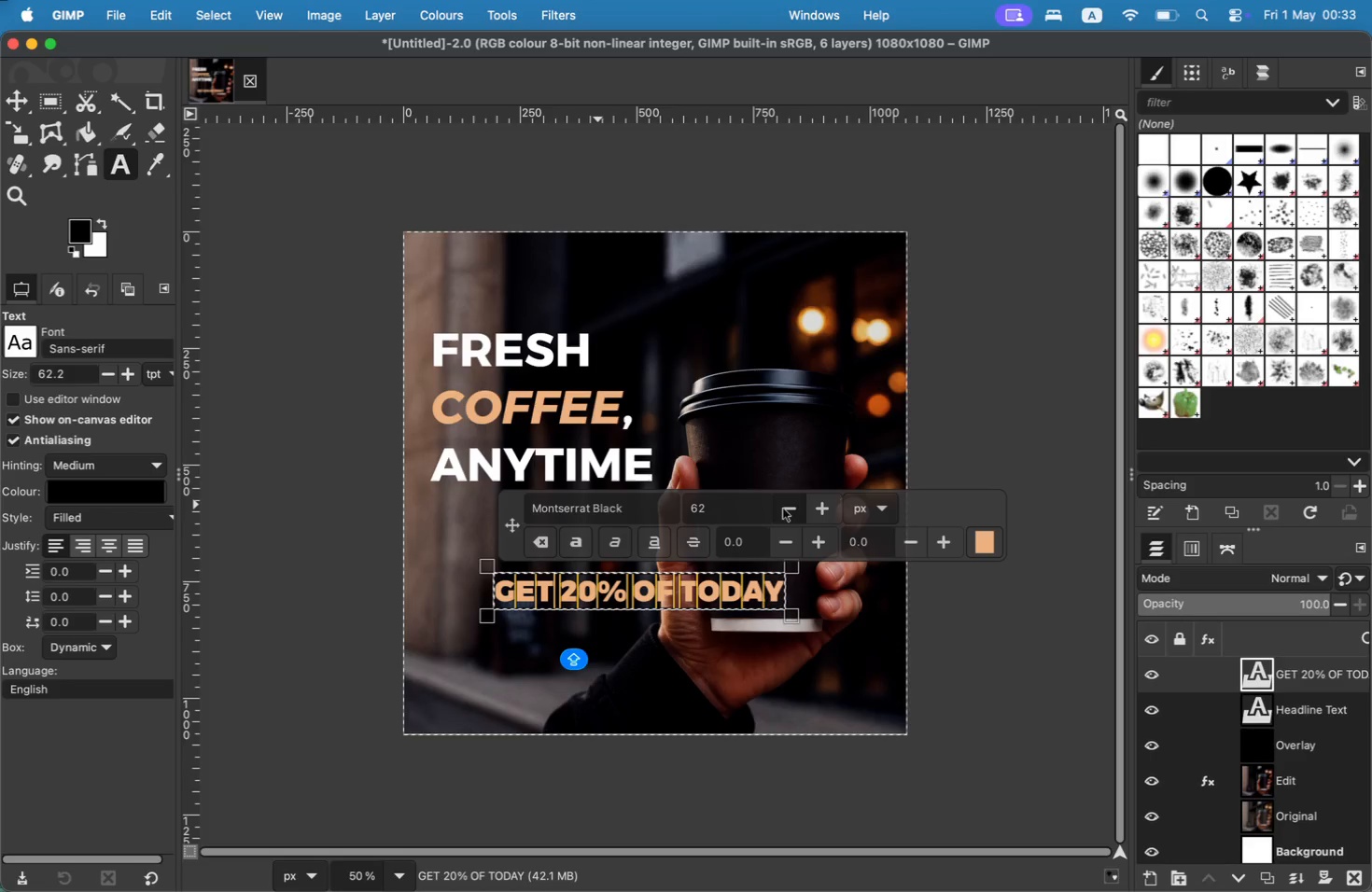 
double_click([784, 509])
 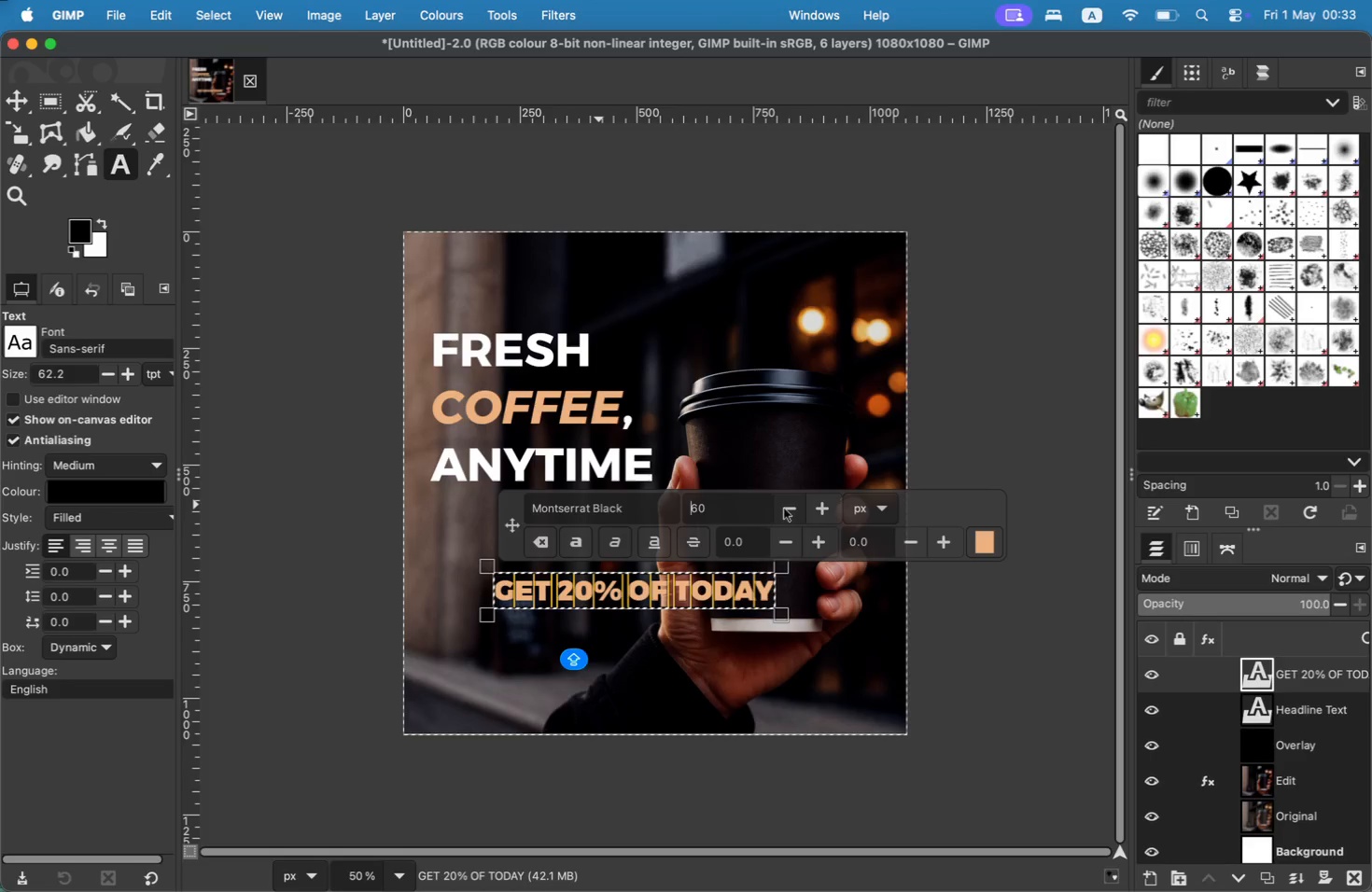 
triple_click([784, 509])
 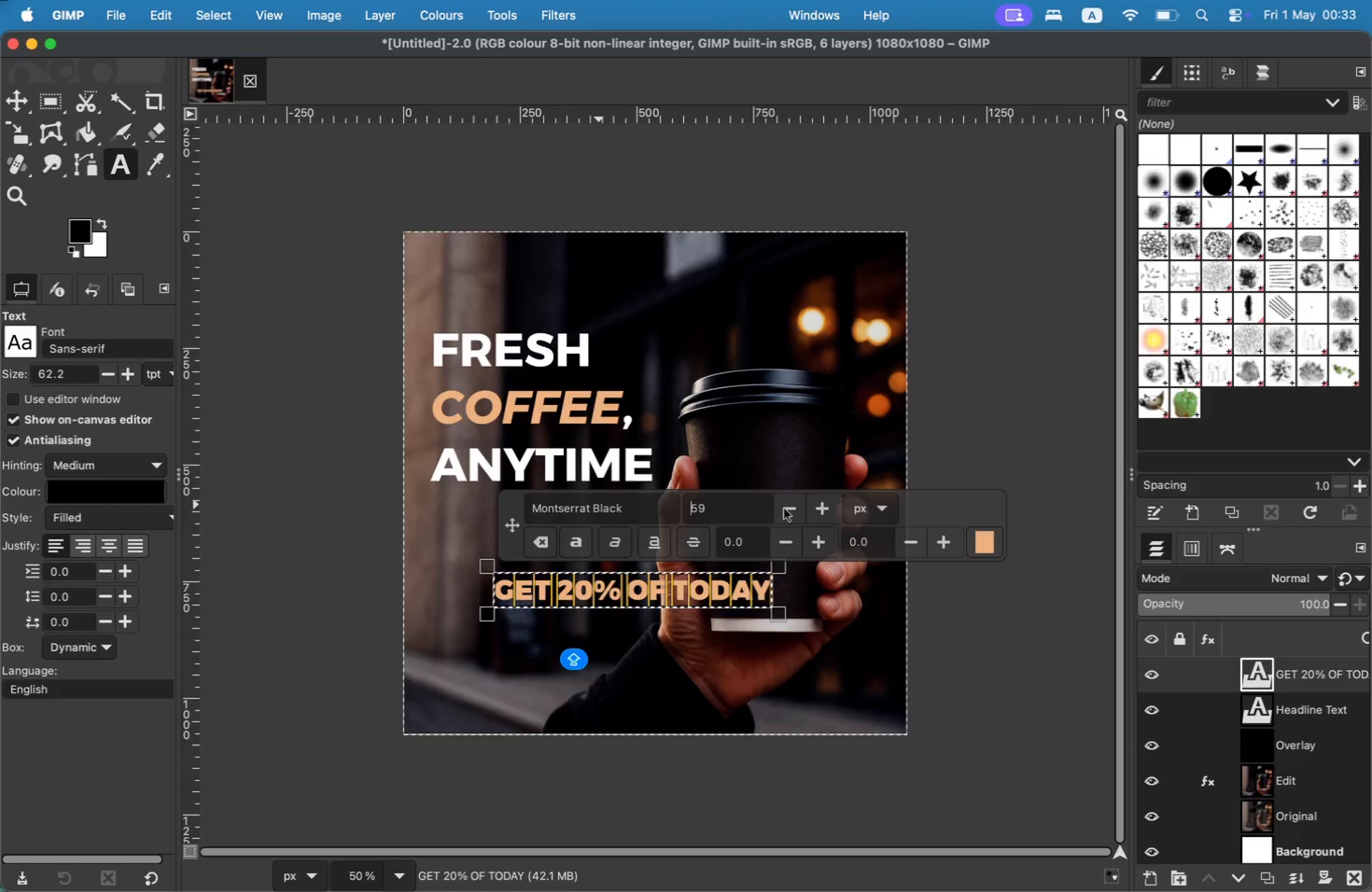 
triple_click([784, 509])
 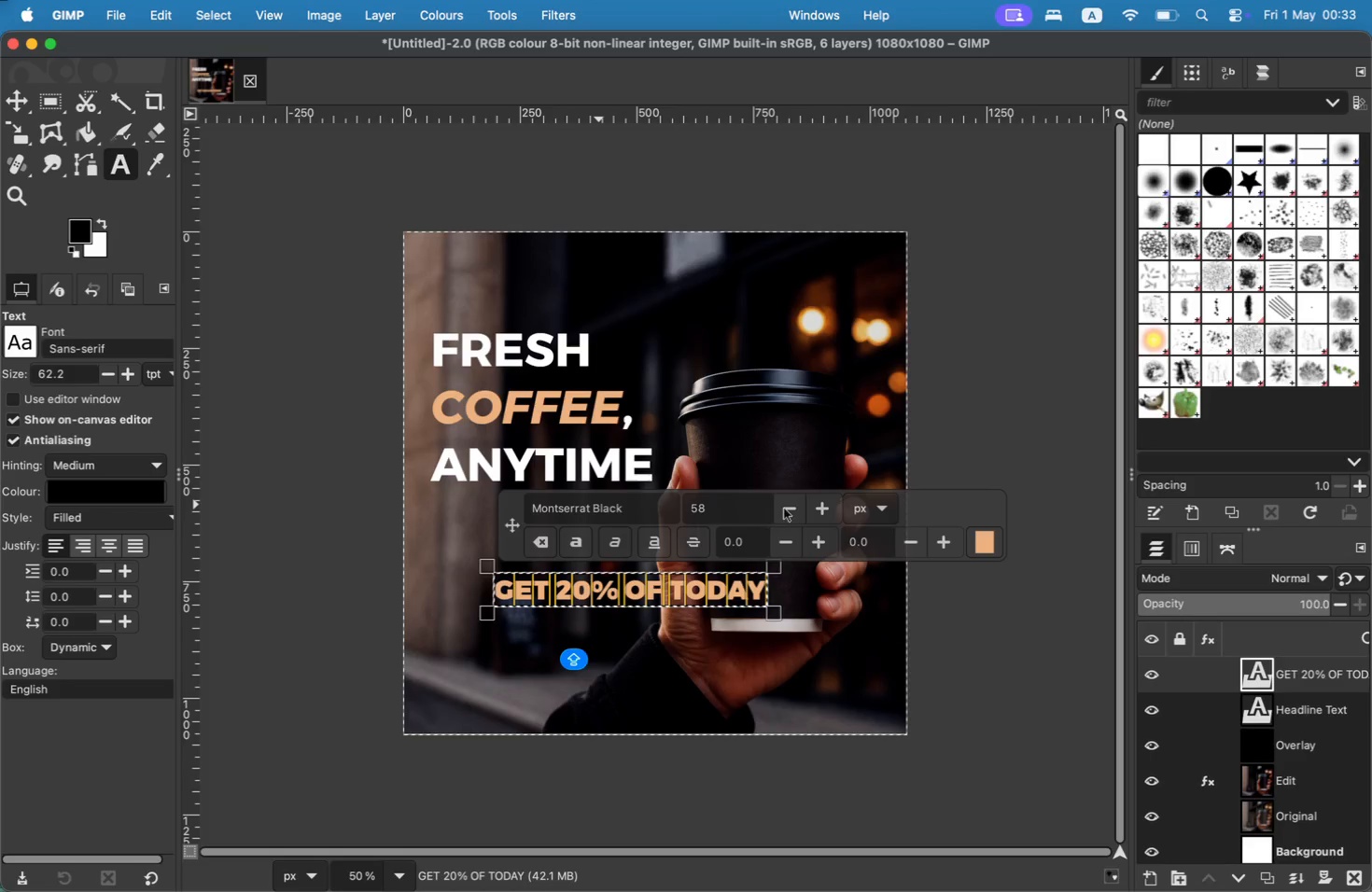 
triple_click([784, 509])
 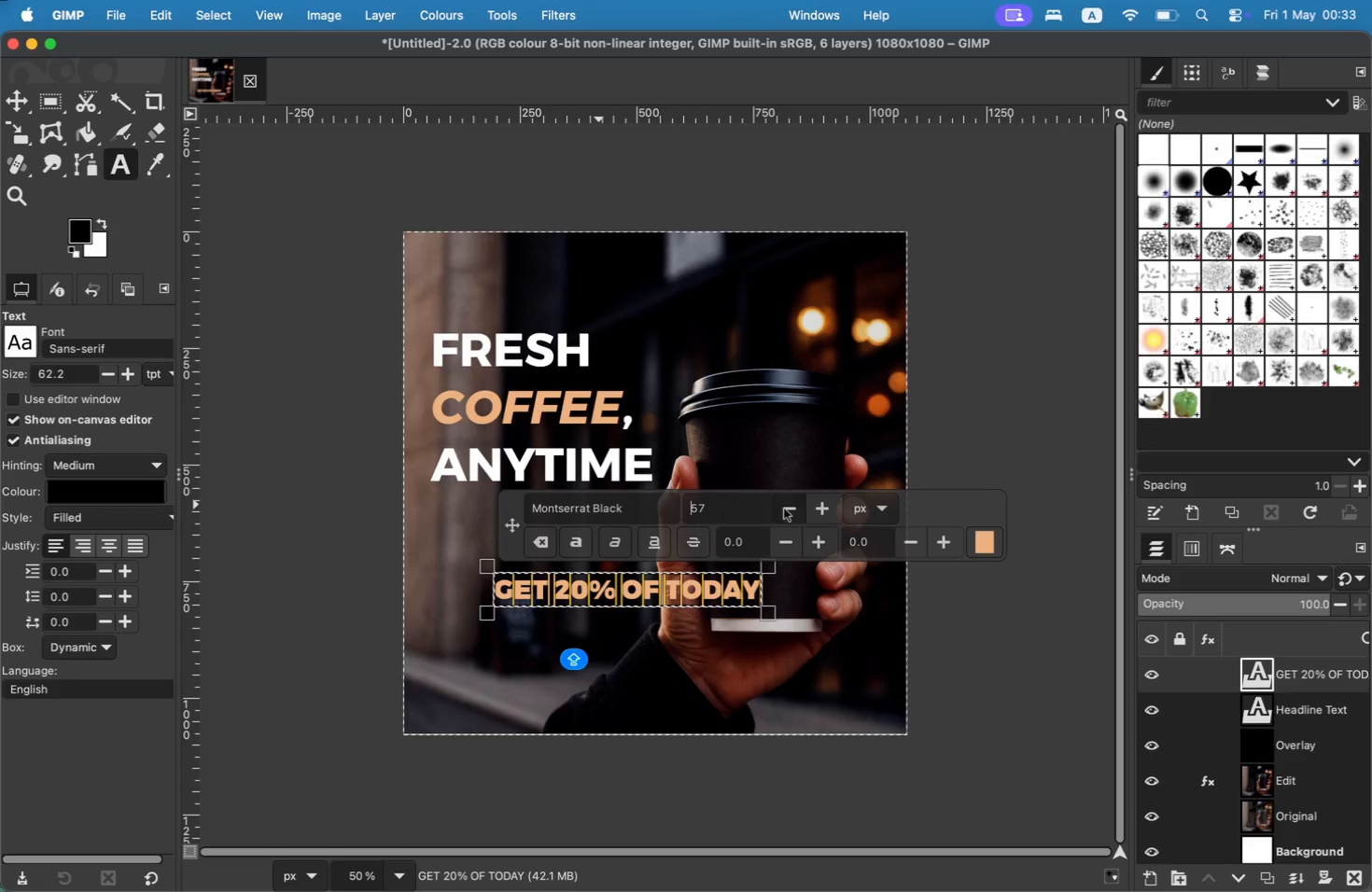 
left_click([784, 509])
 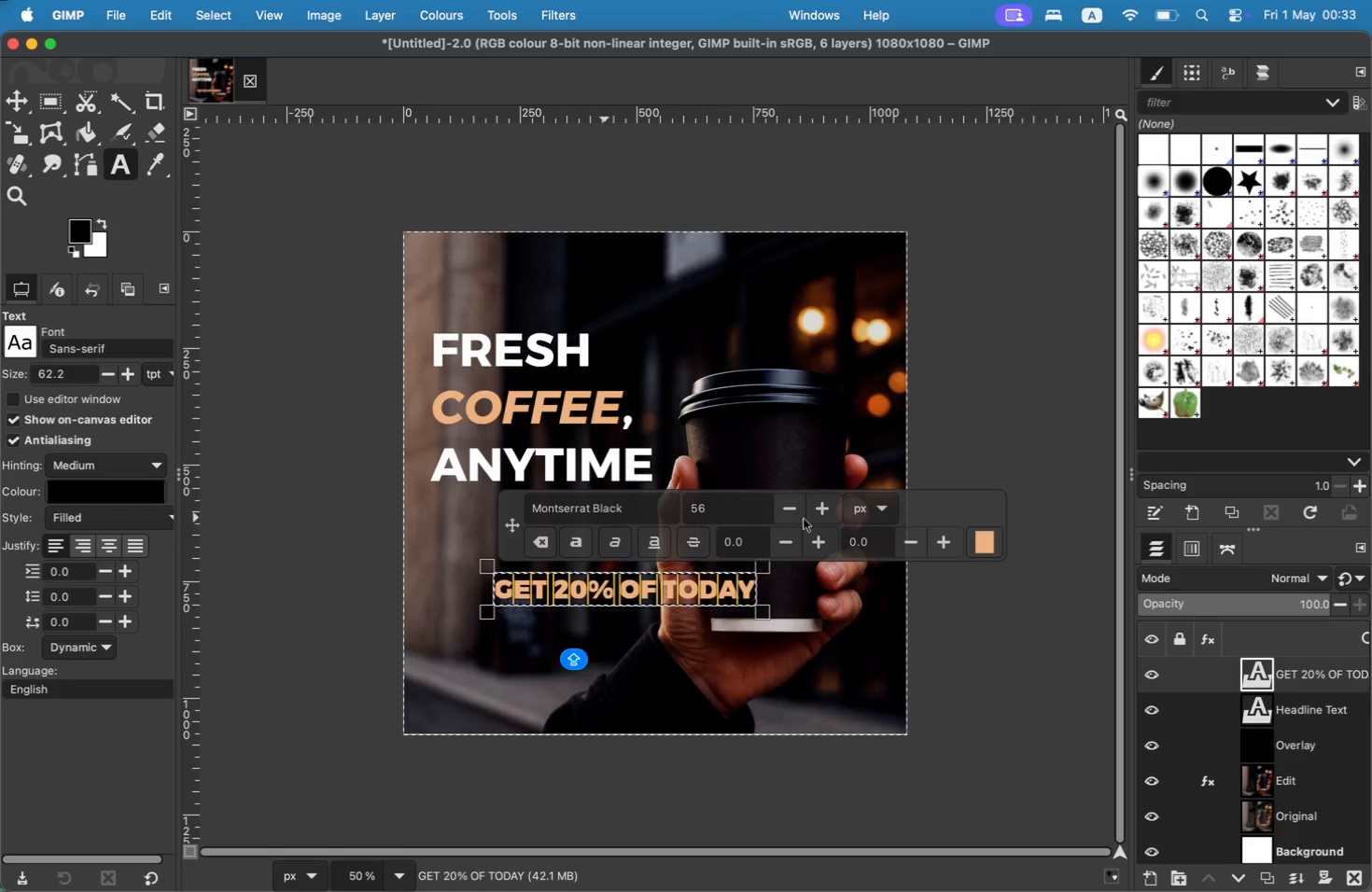 
double_click([794, 510])
 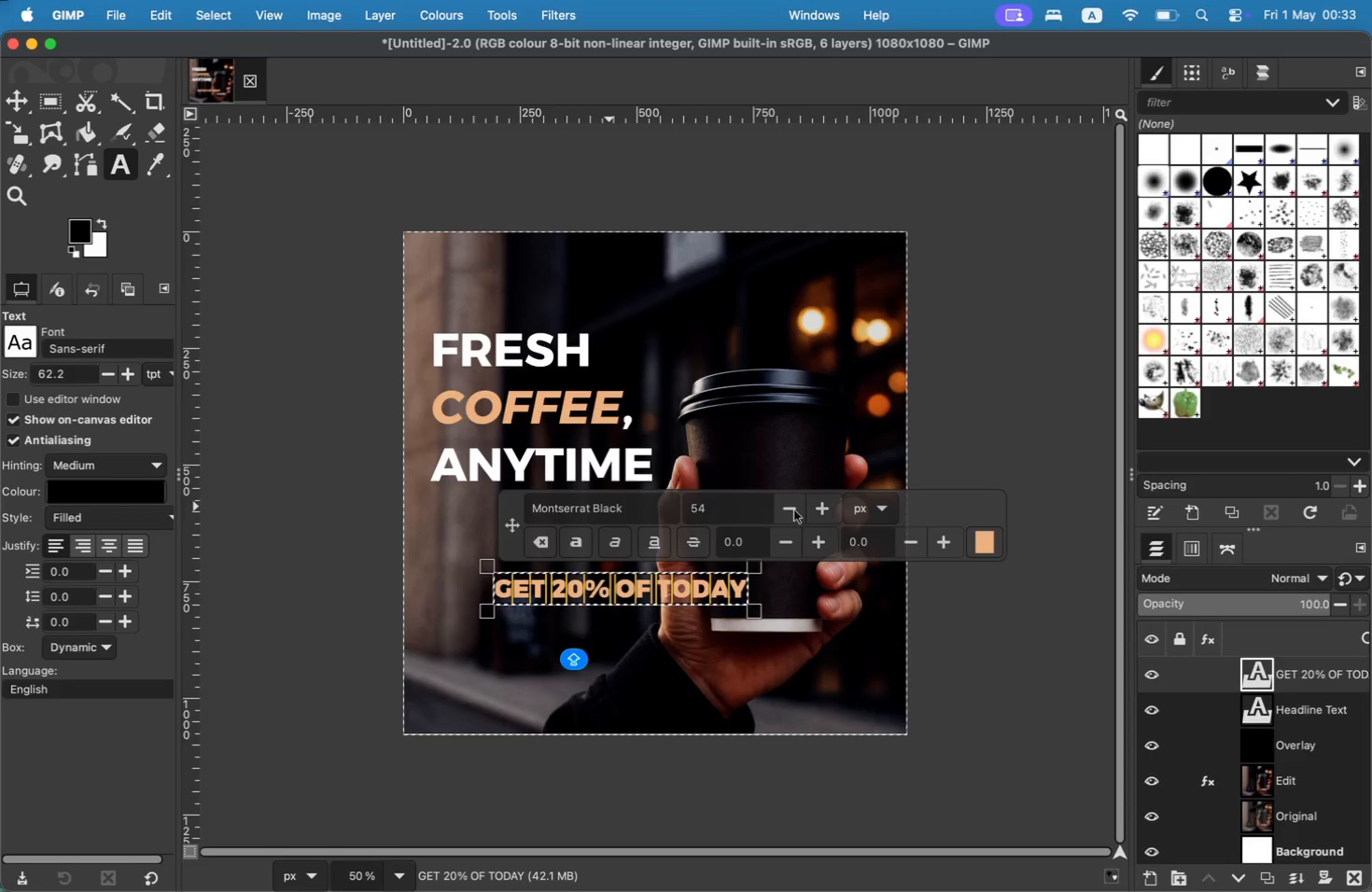 
triple_click([794, 510])
 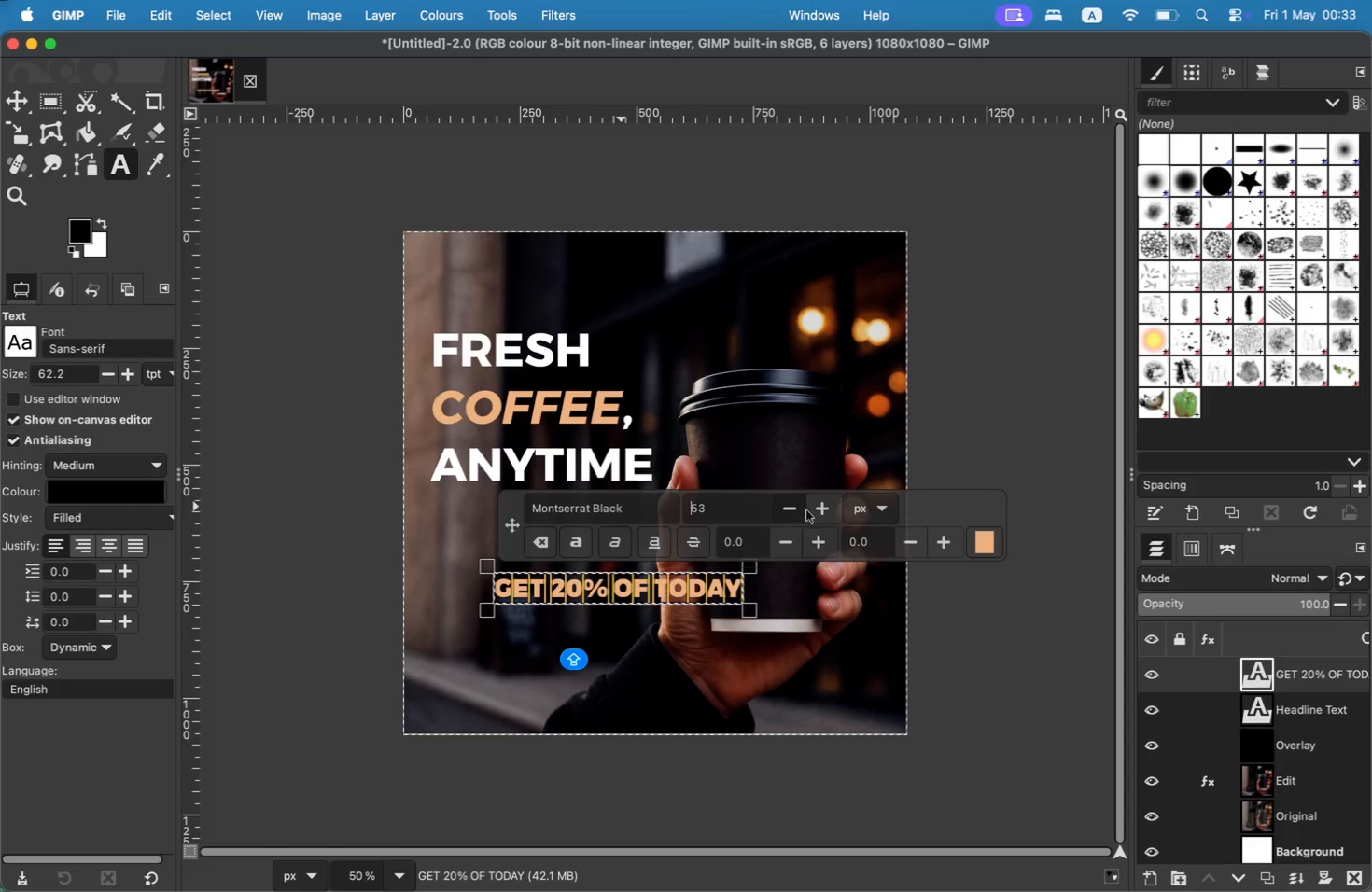 
left_click([822, 510])
 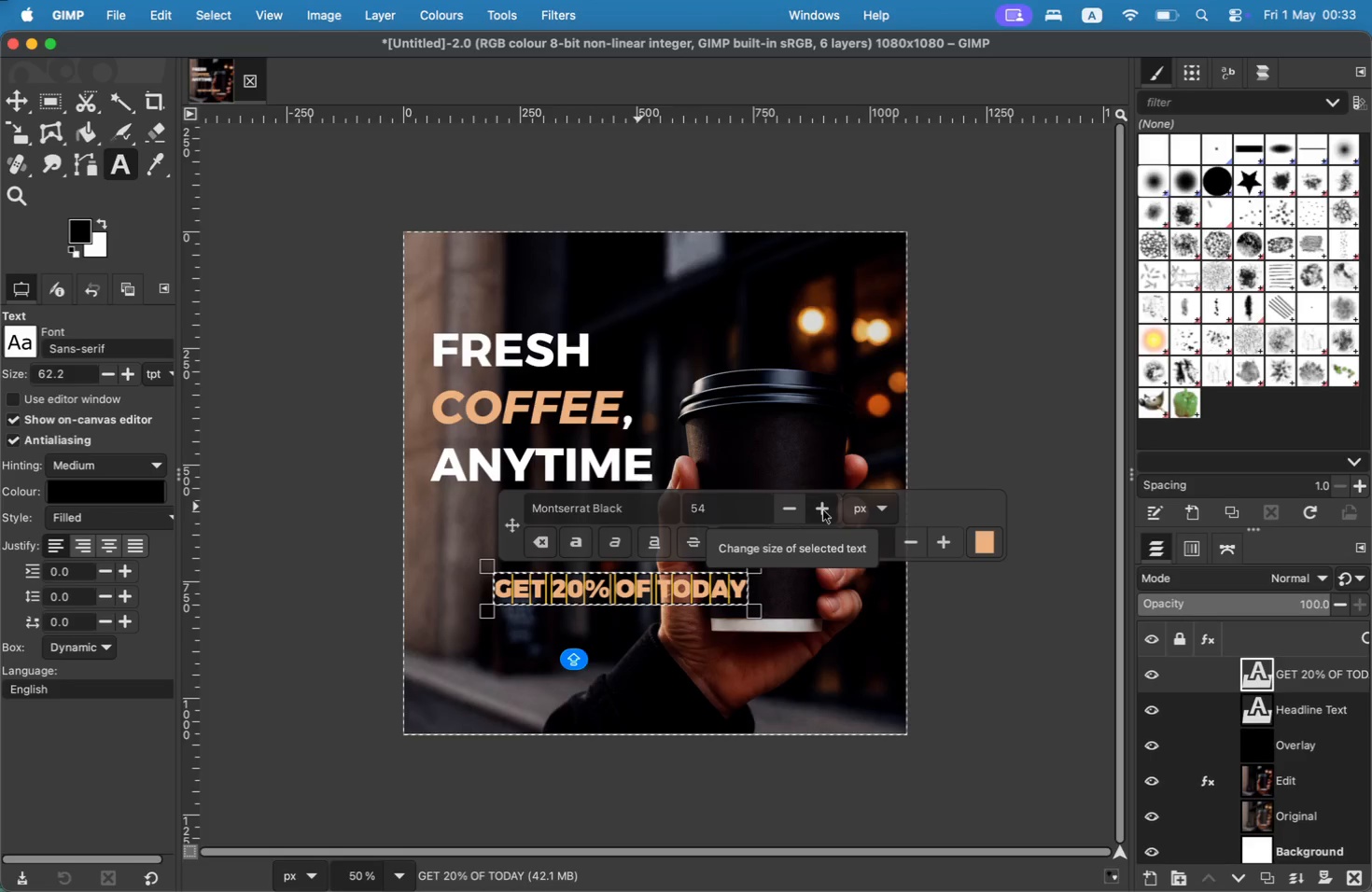 
left_click([823, 510])
 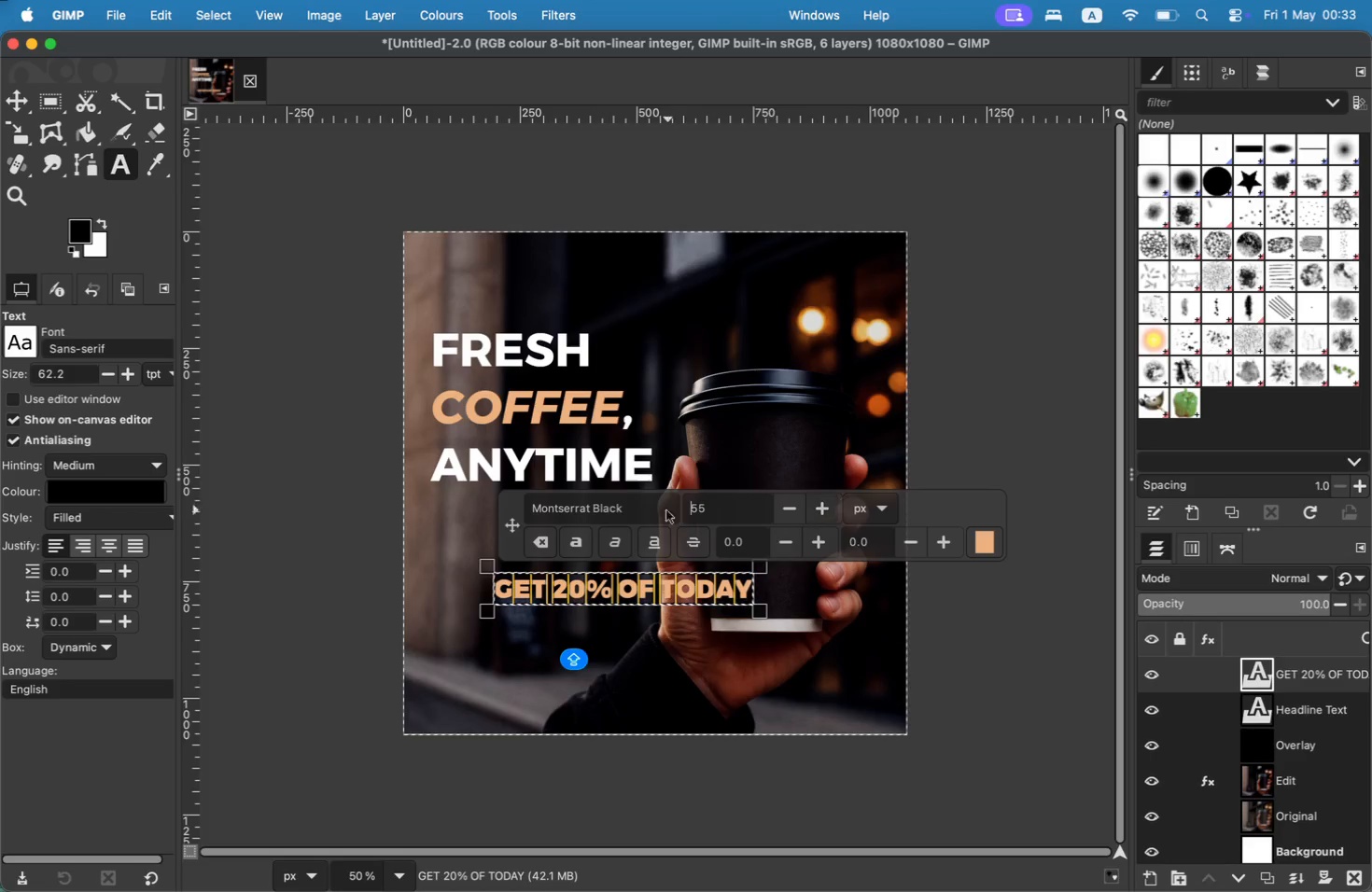 
left_click([637, 509])
 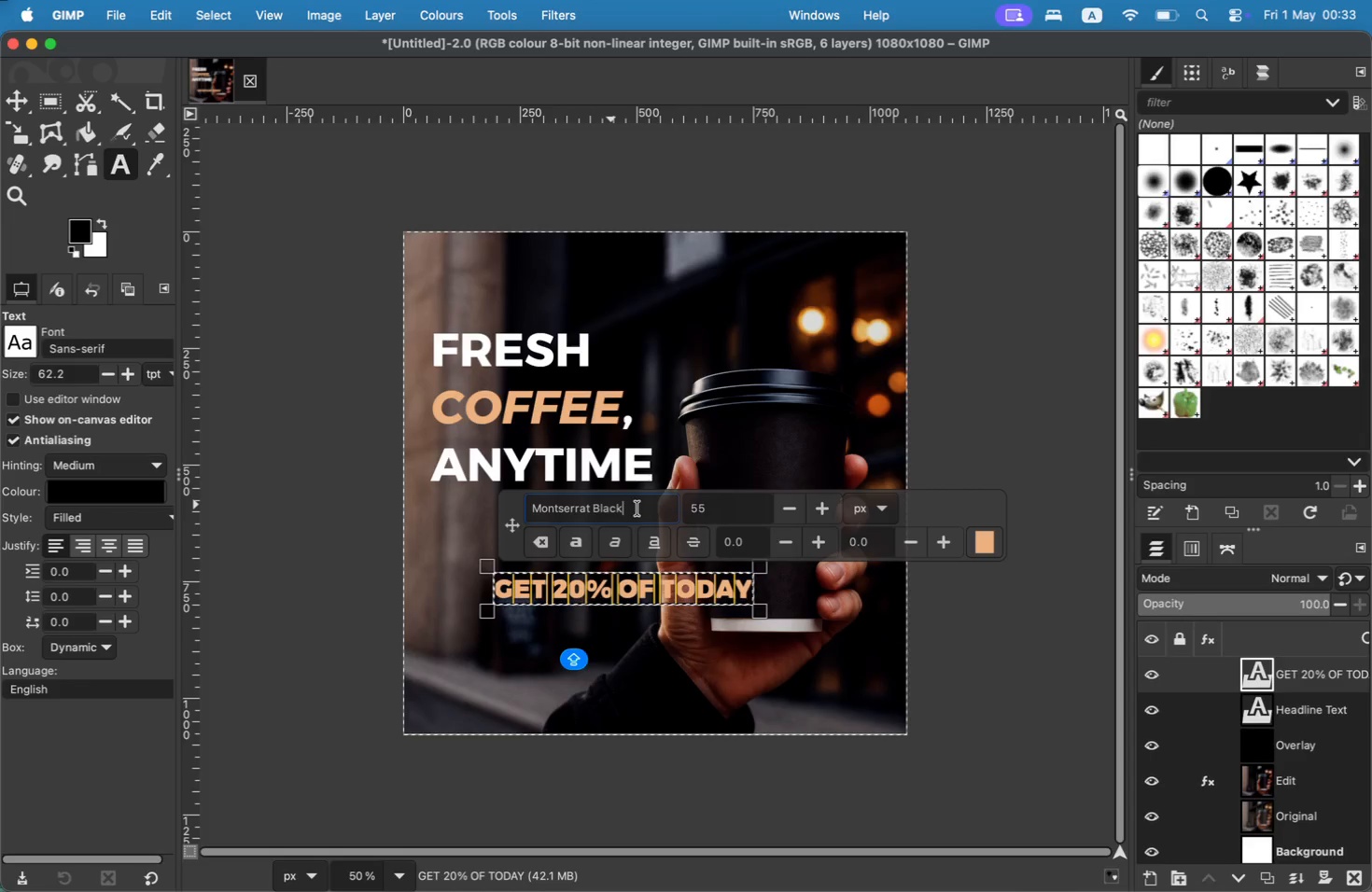 
left_click([637, 509])
 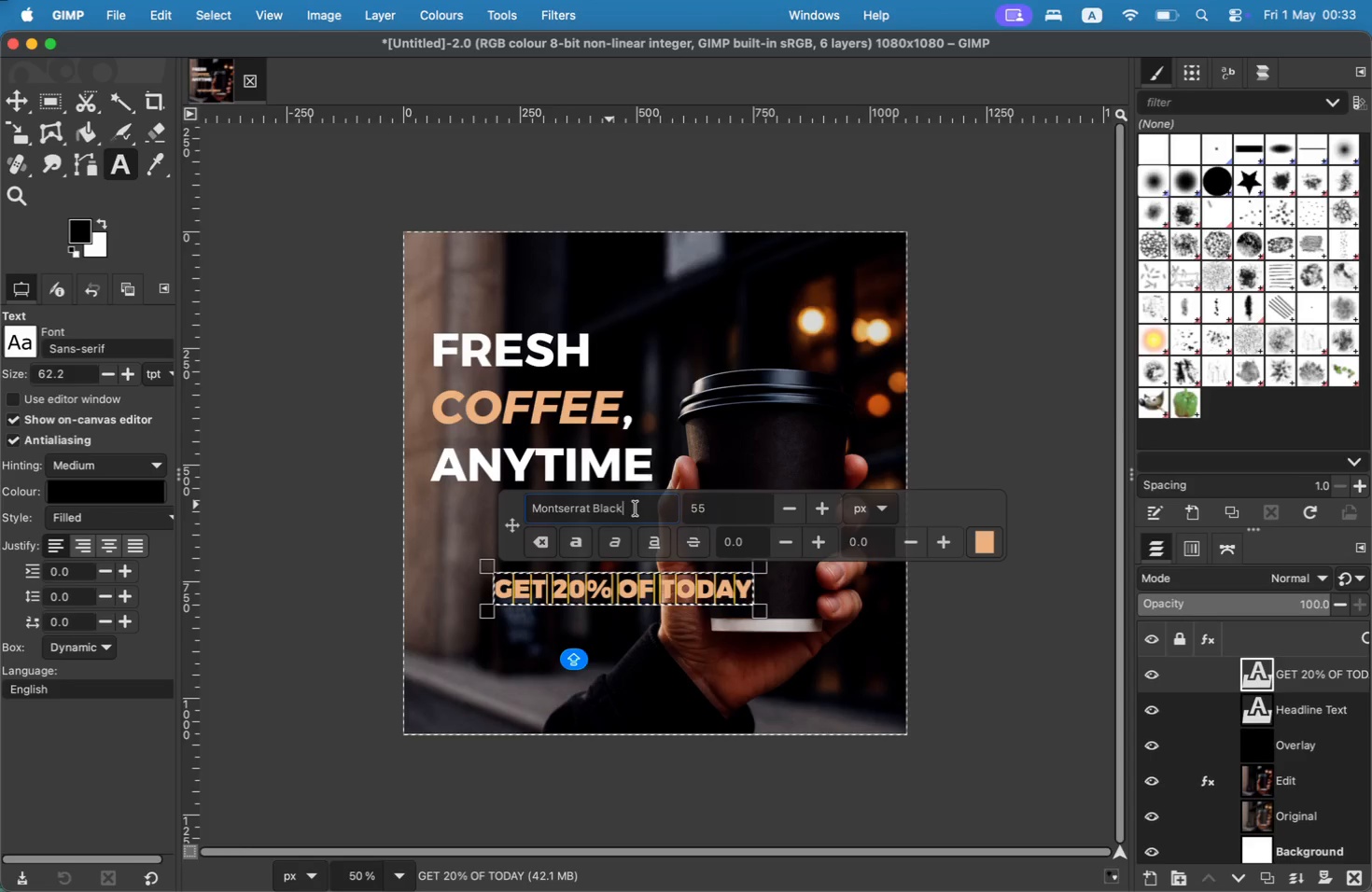 
key(Backspace)
 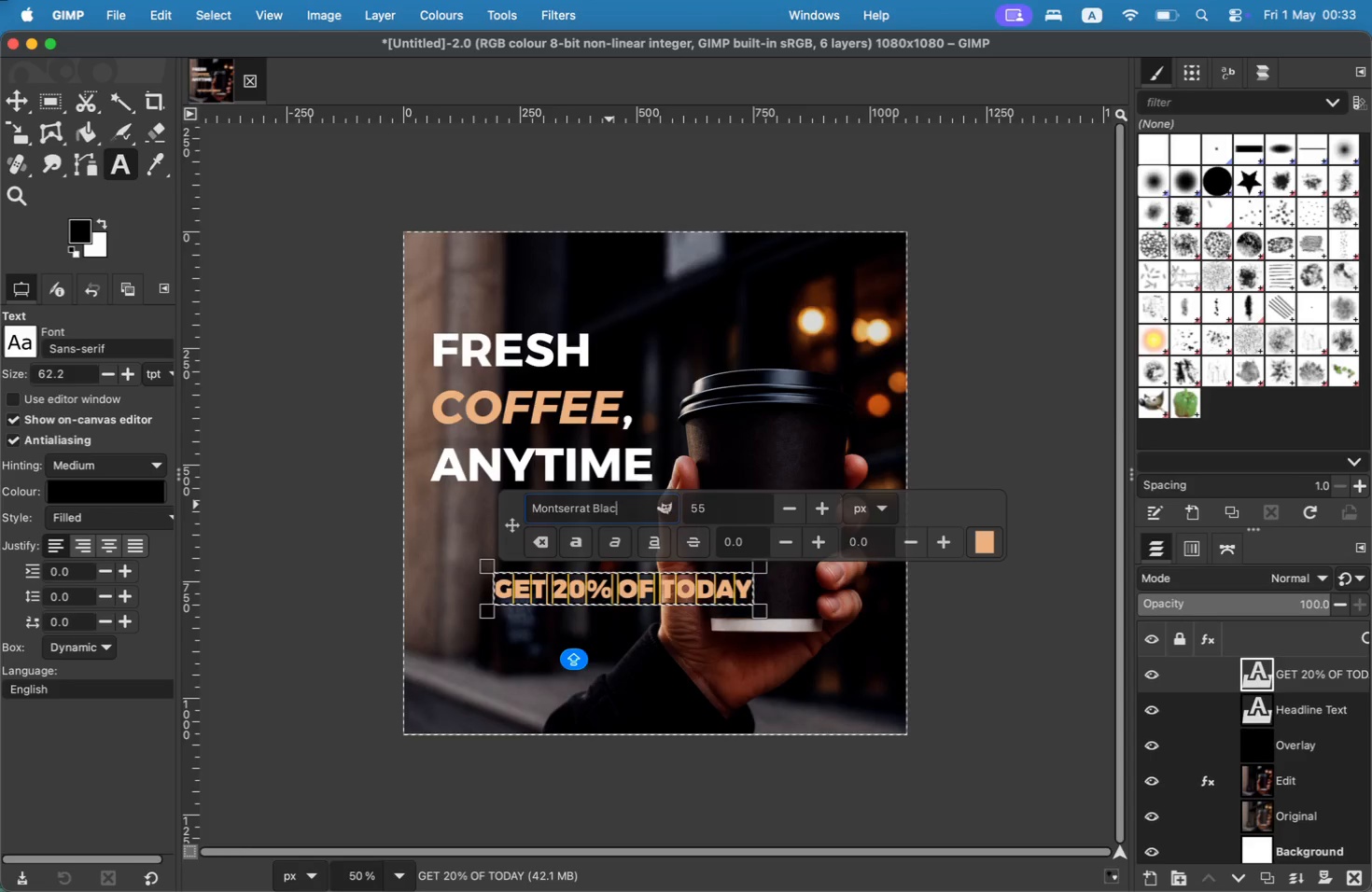 
key(Backspace)
 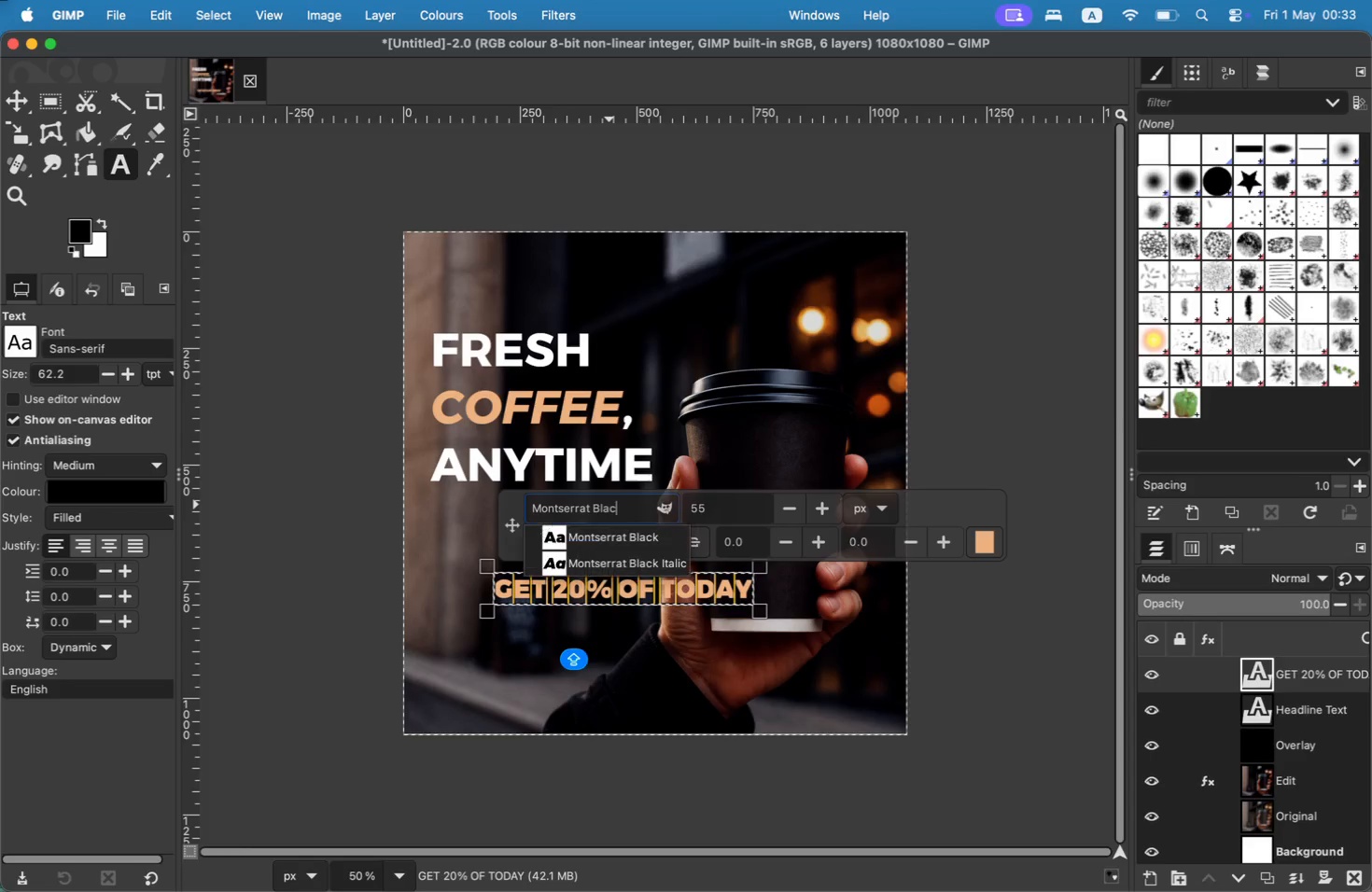 
key(Backspace)
 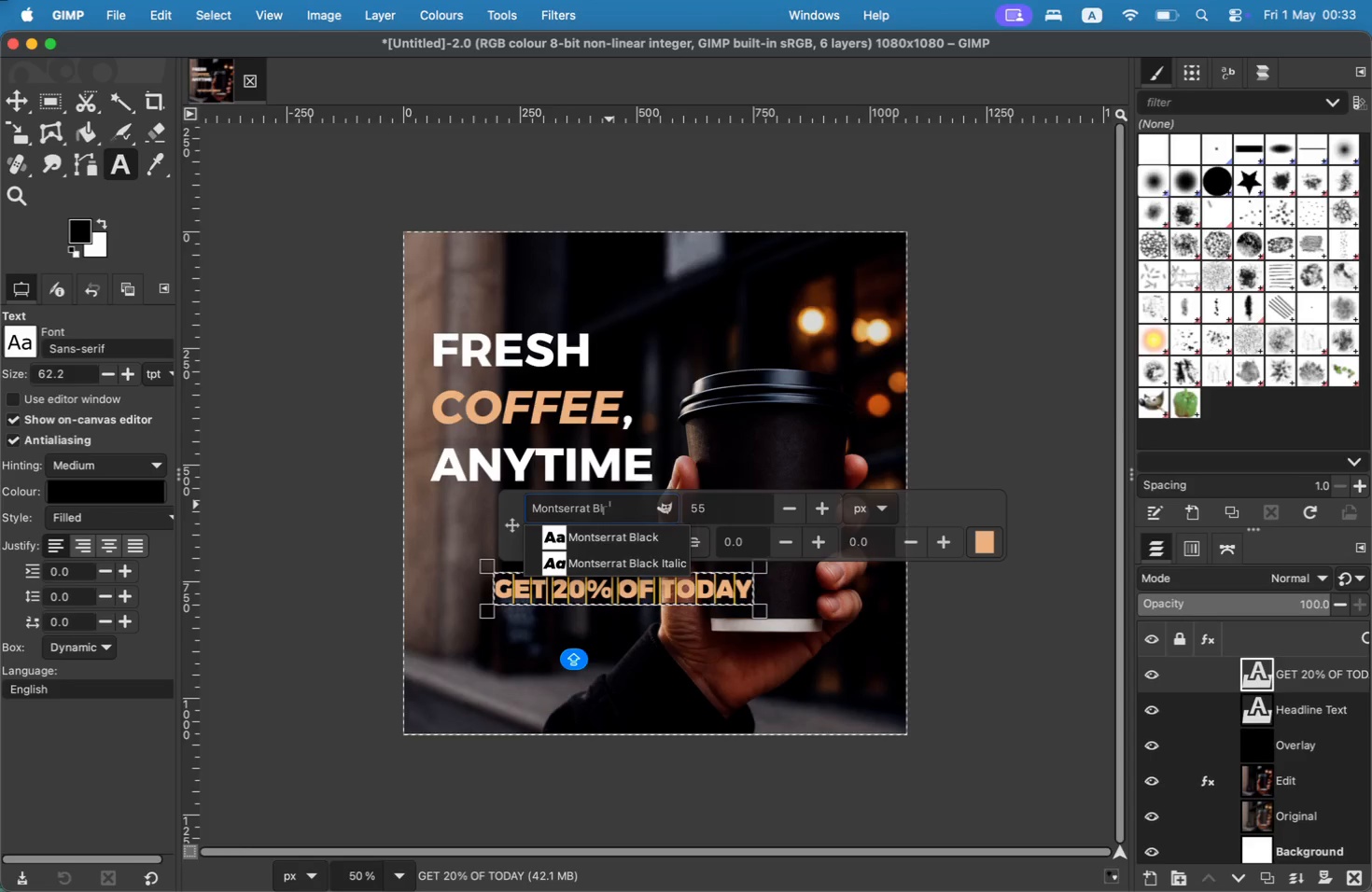 
key(Backspace)
 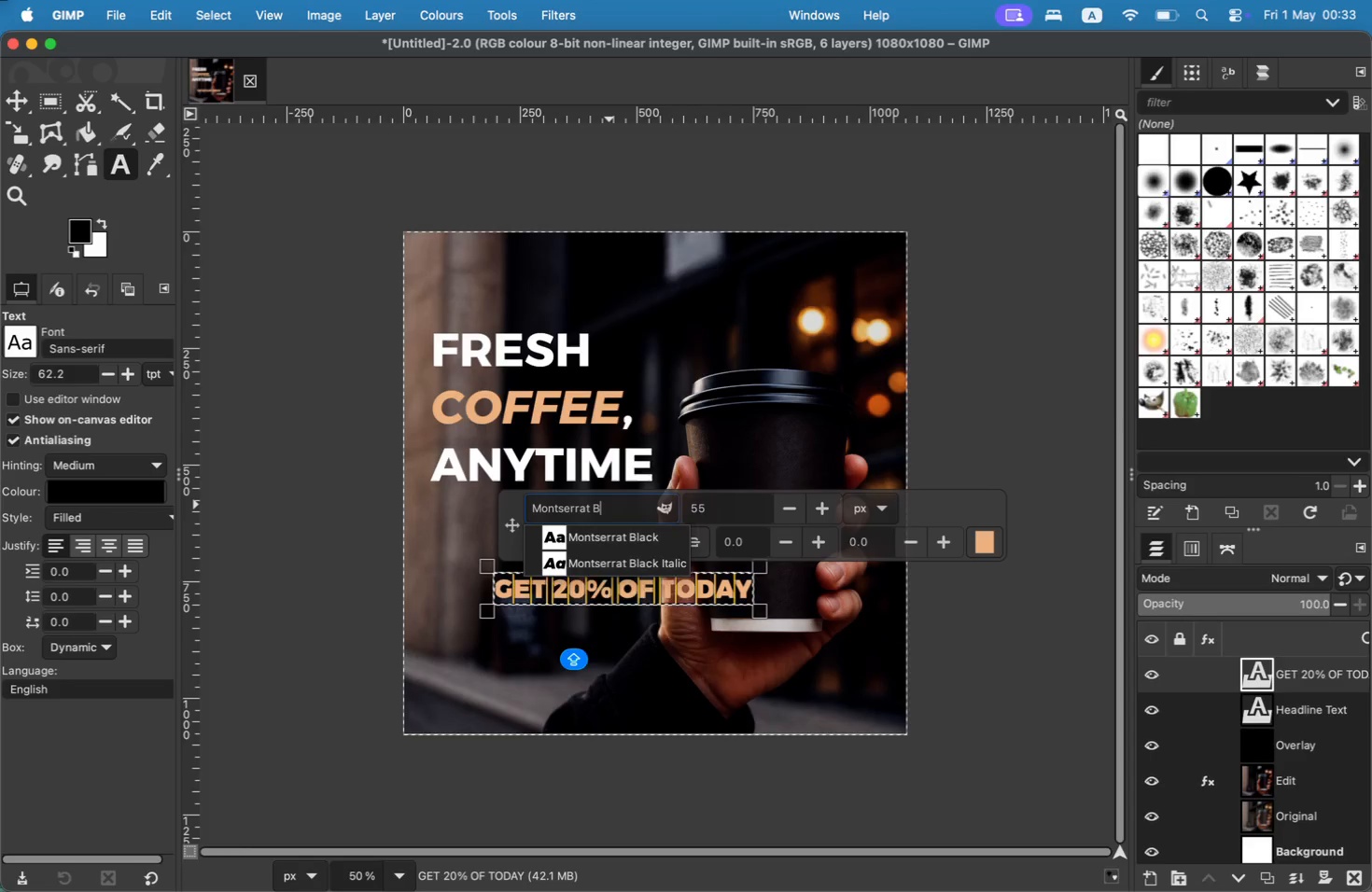 
key(Backspace)
 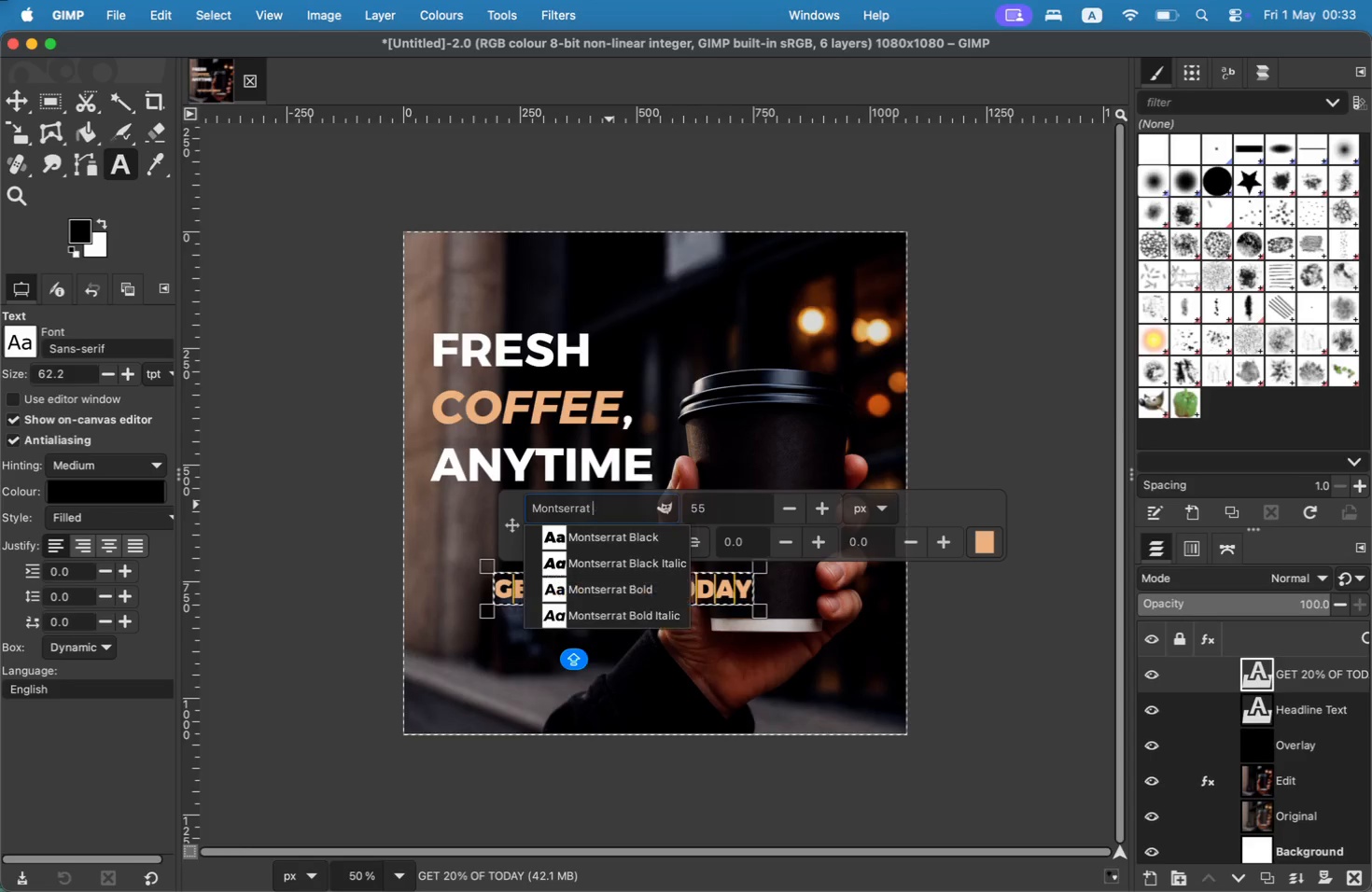 
key(Backspace)
 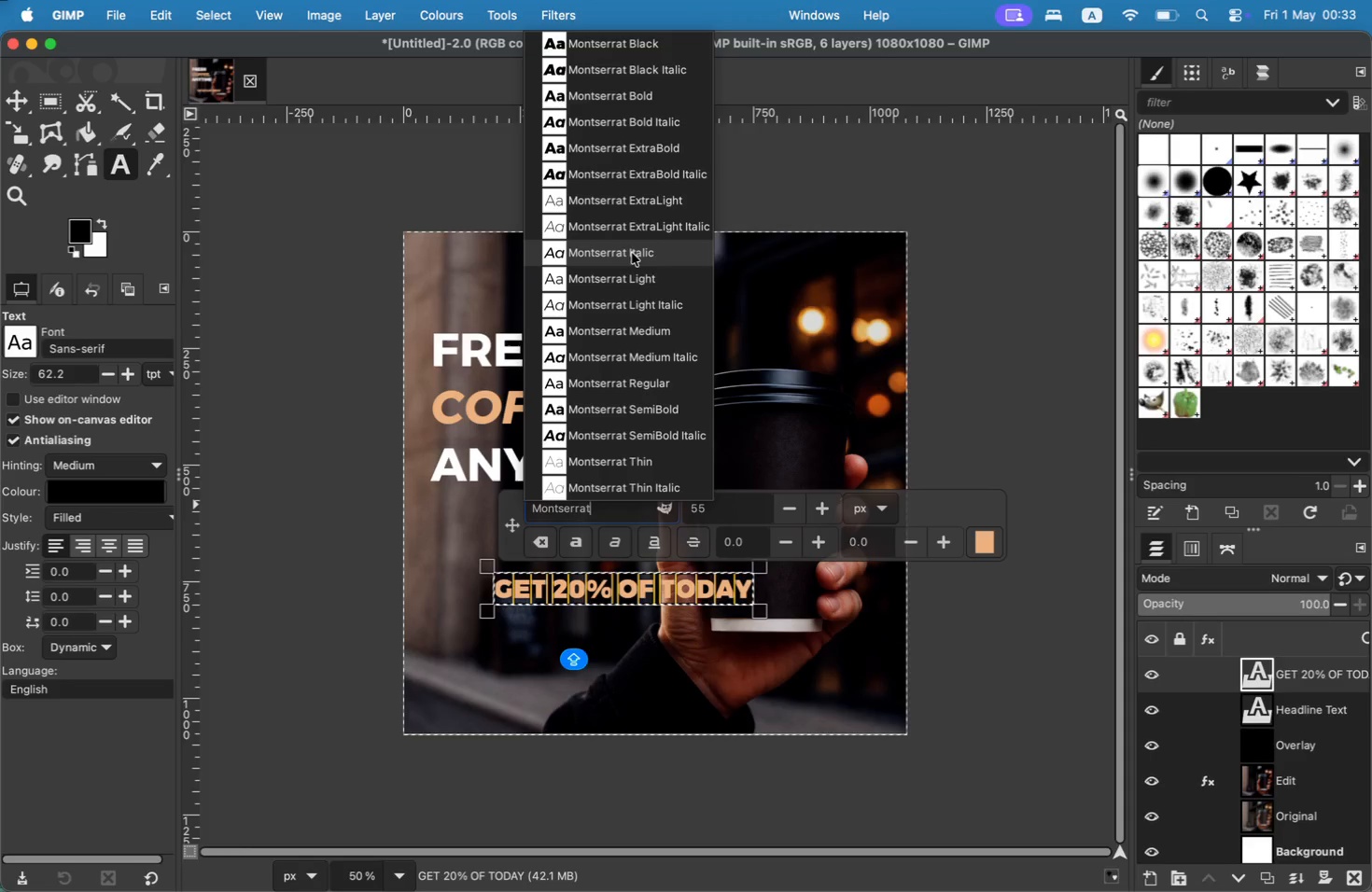 
wait(7.47)
 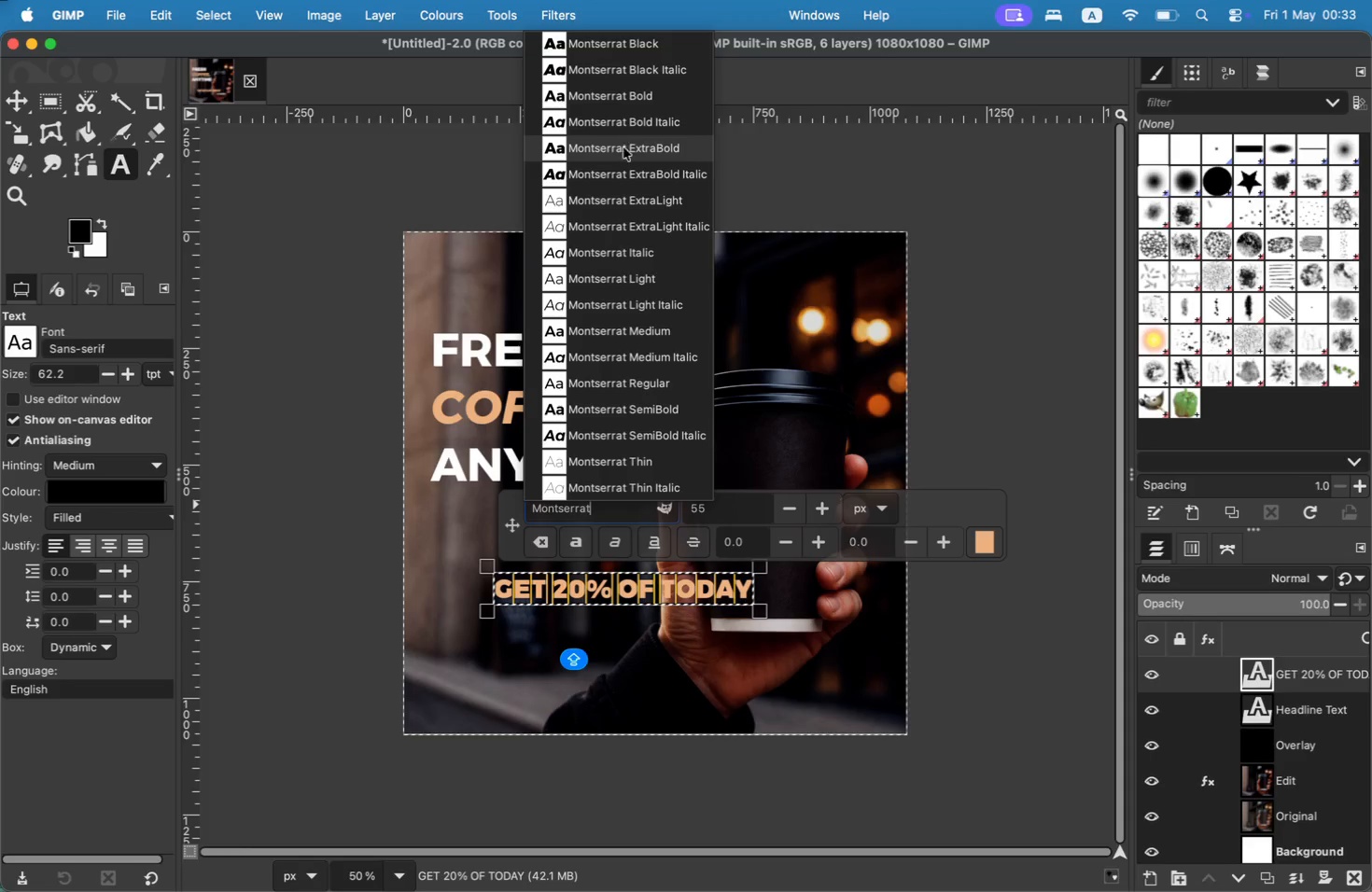 
left_click([644, 331])
 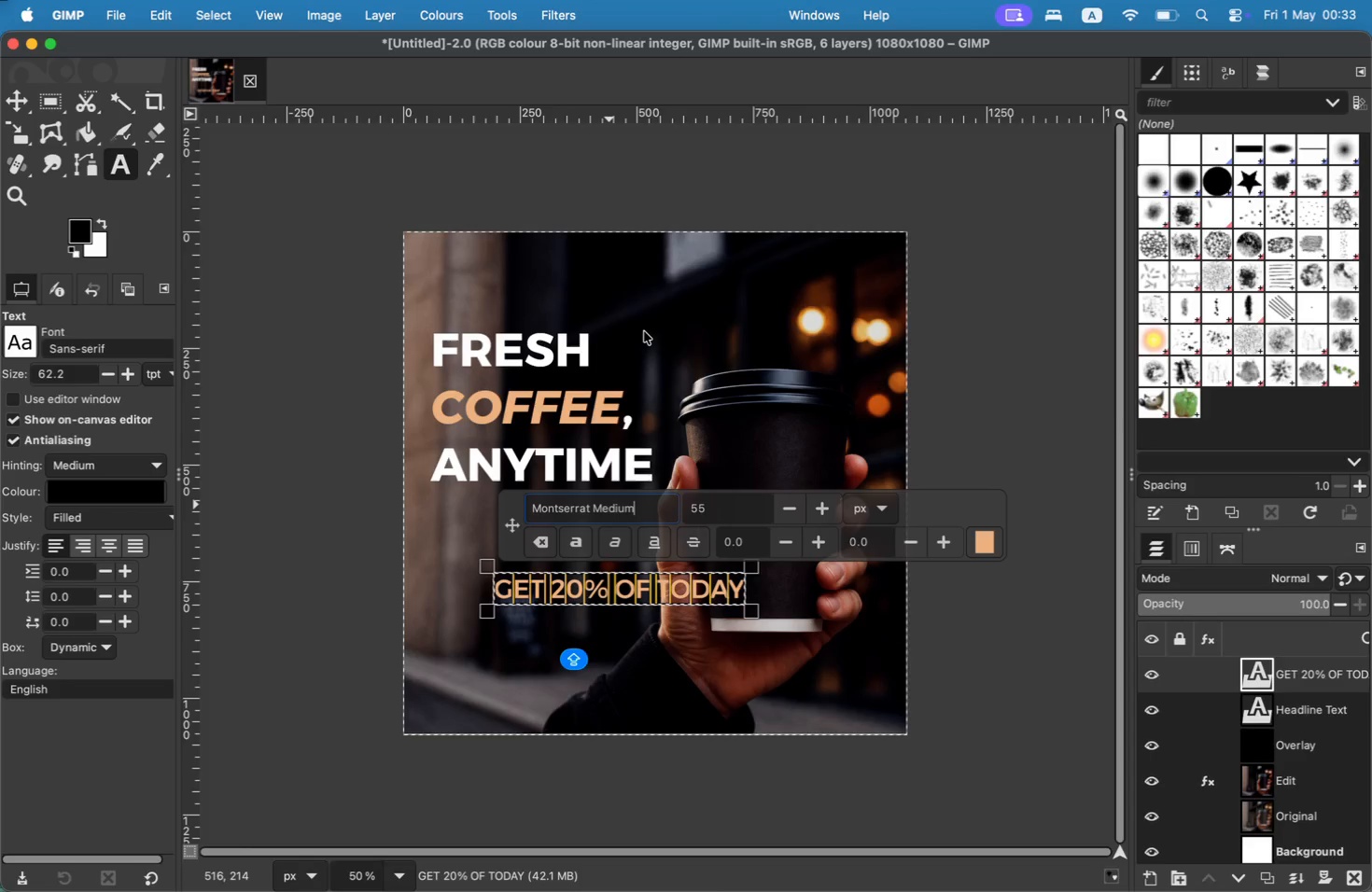 
left_click([585, 594])
 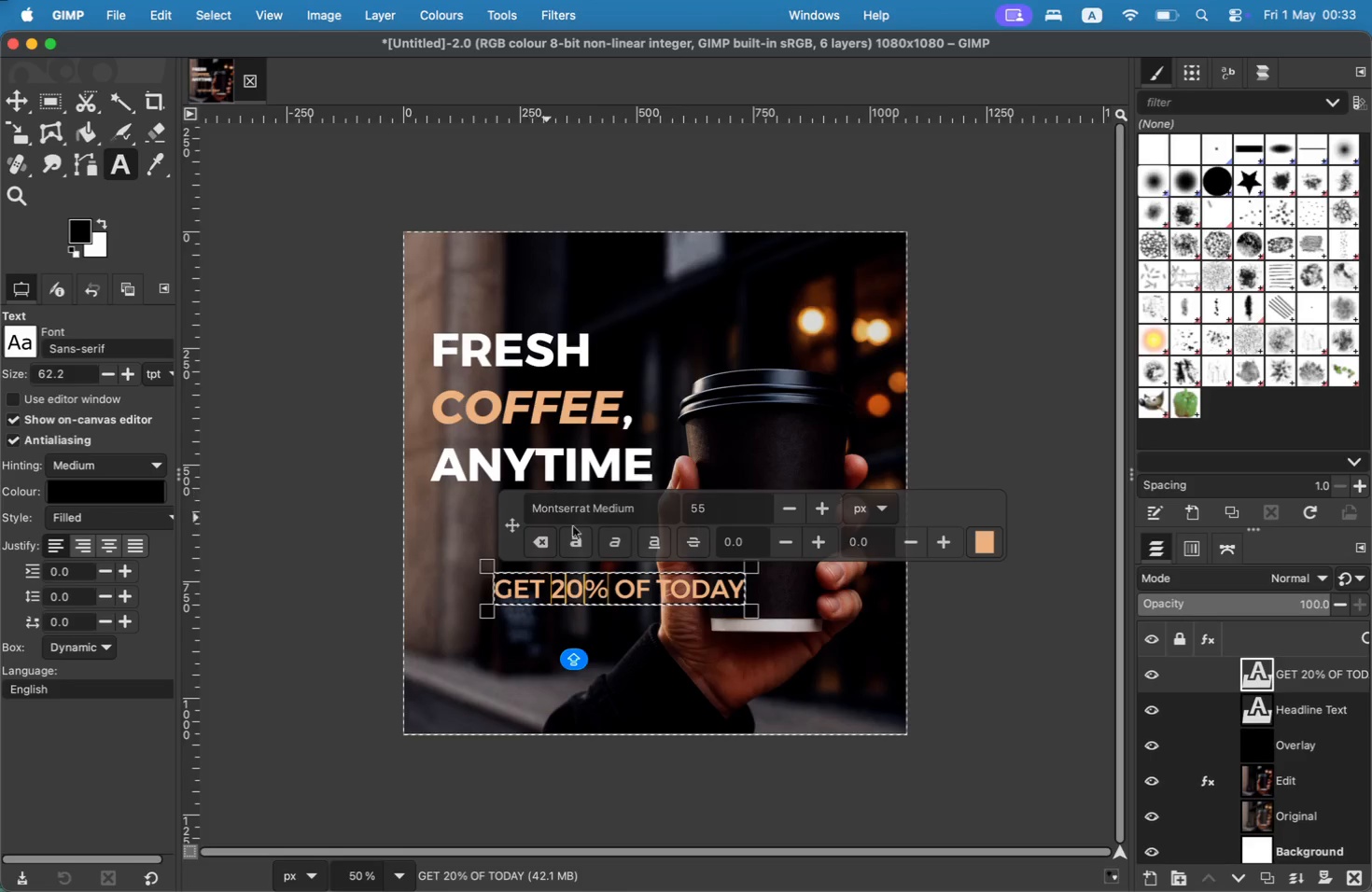 
left_click_drag(start_coordinate=[603, 588], to_coordinate=[554, 584])
 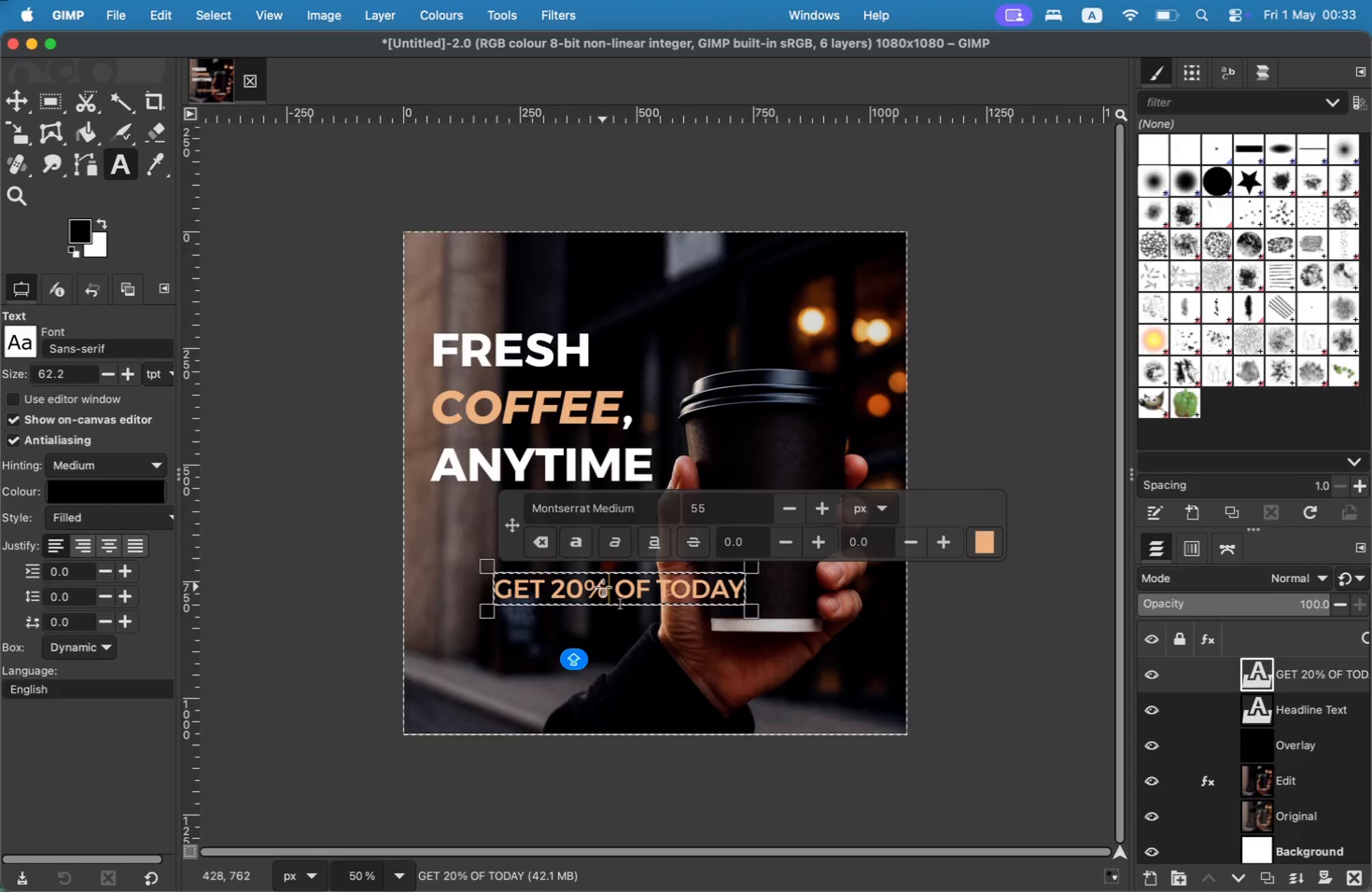 
left_click([588, 544])
 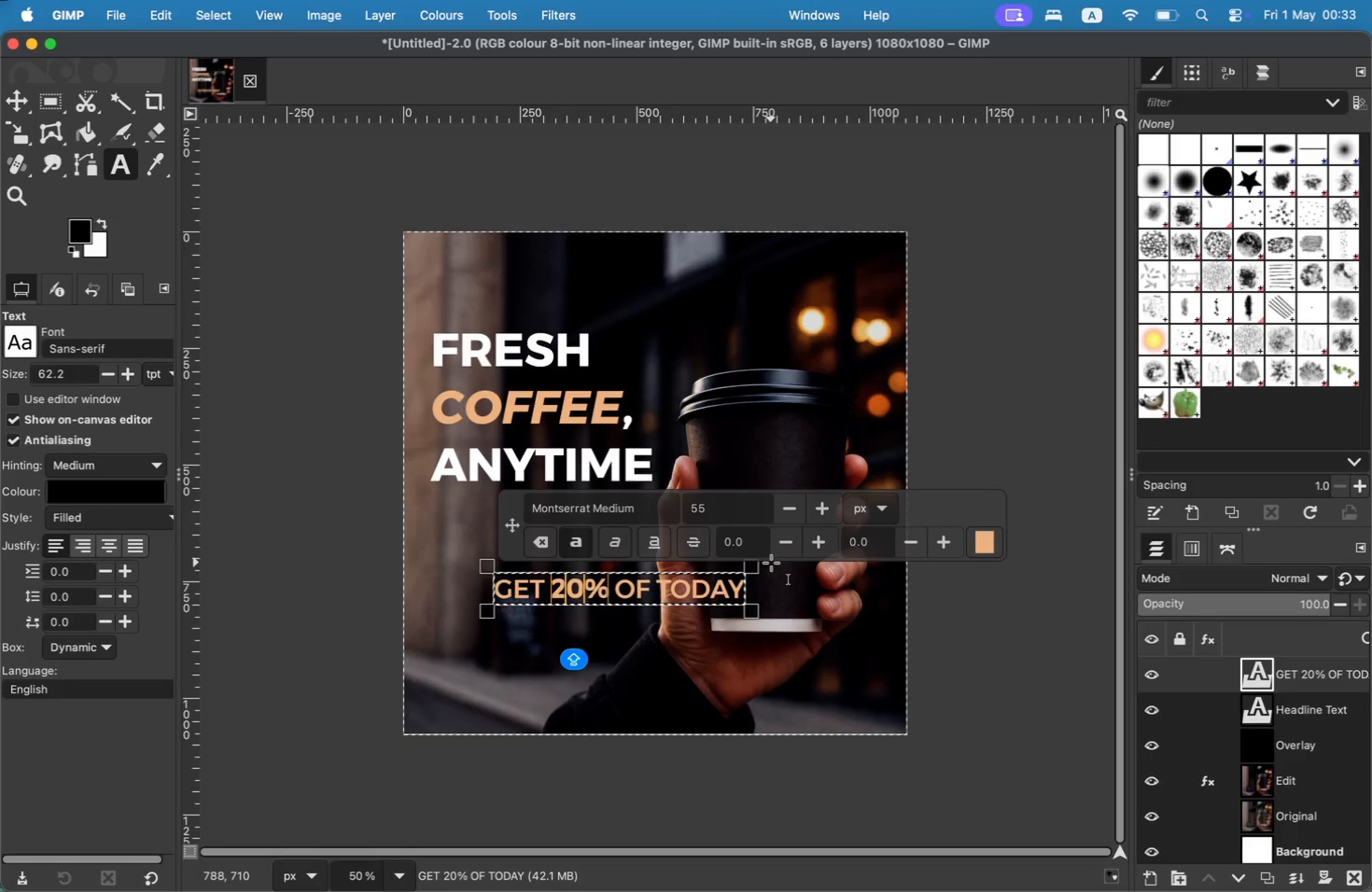 
key(Meta+CommandLeft)
 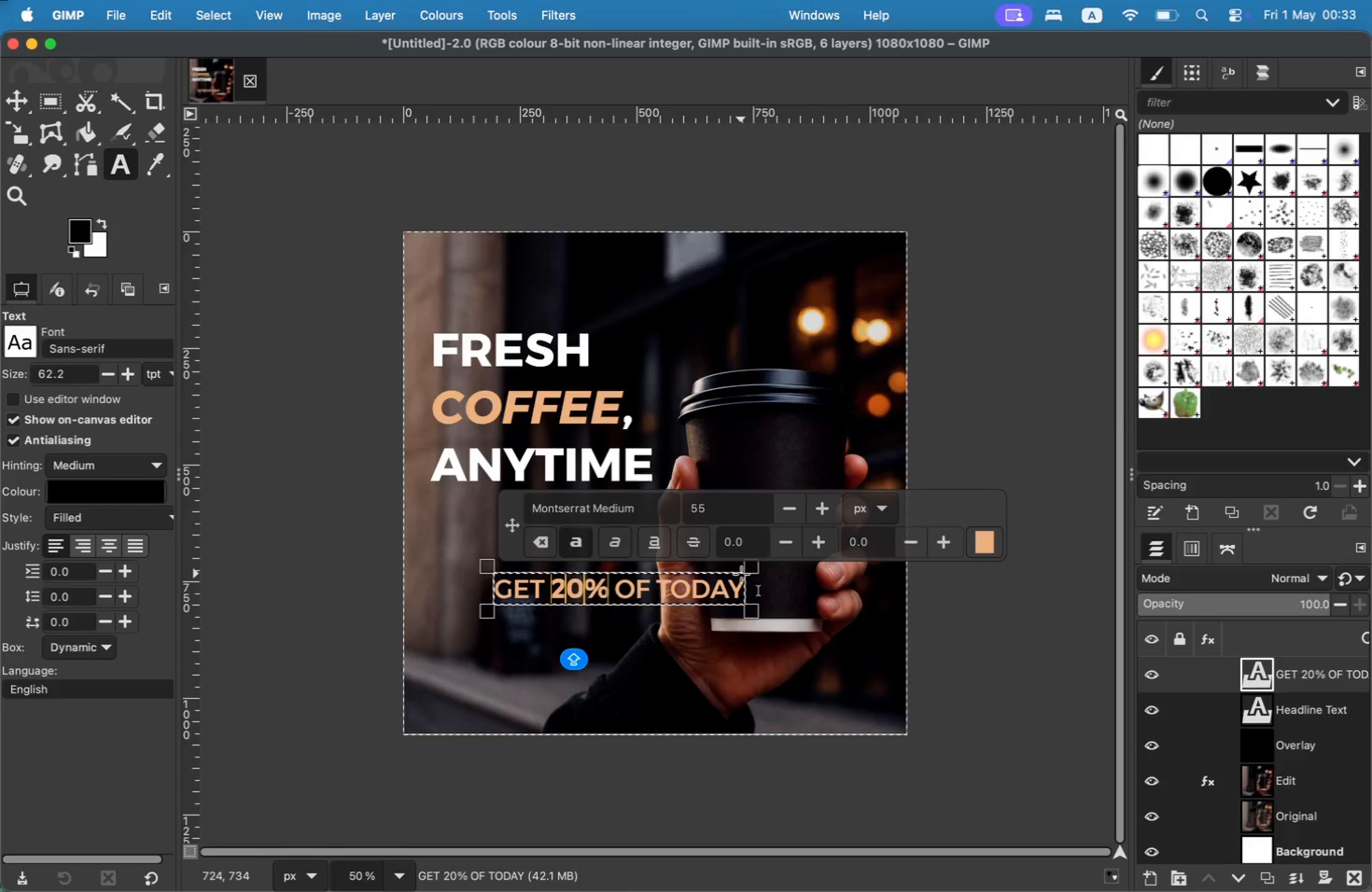 
key(Meta+A)
 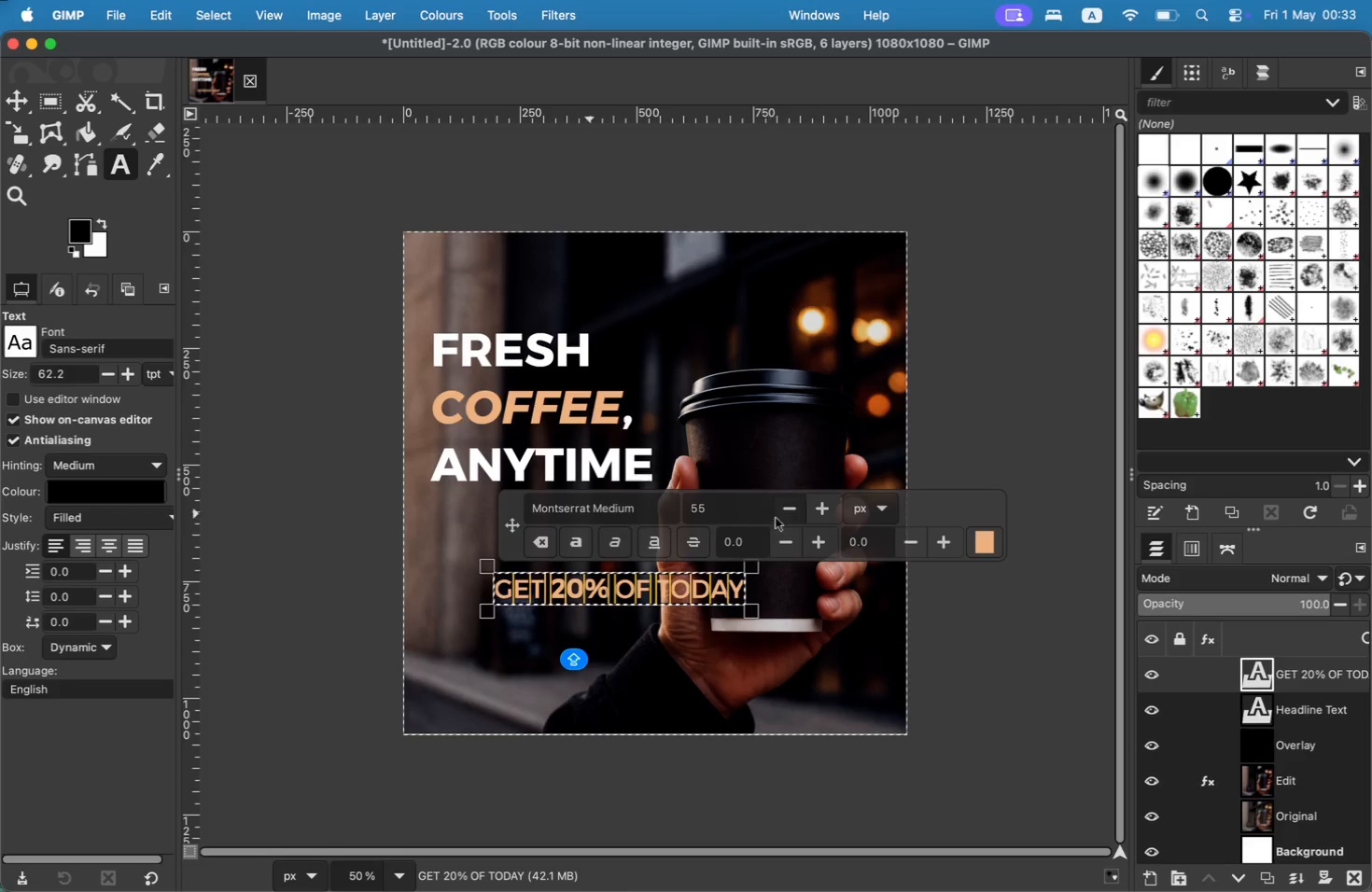 
double_click([778, 516])
 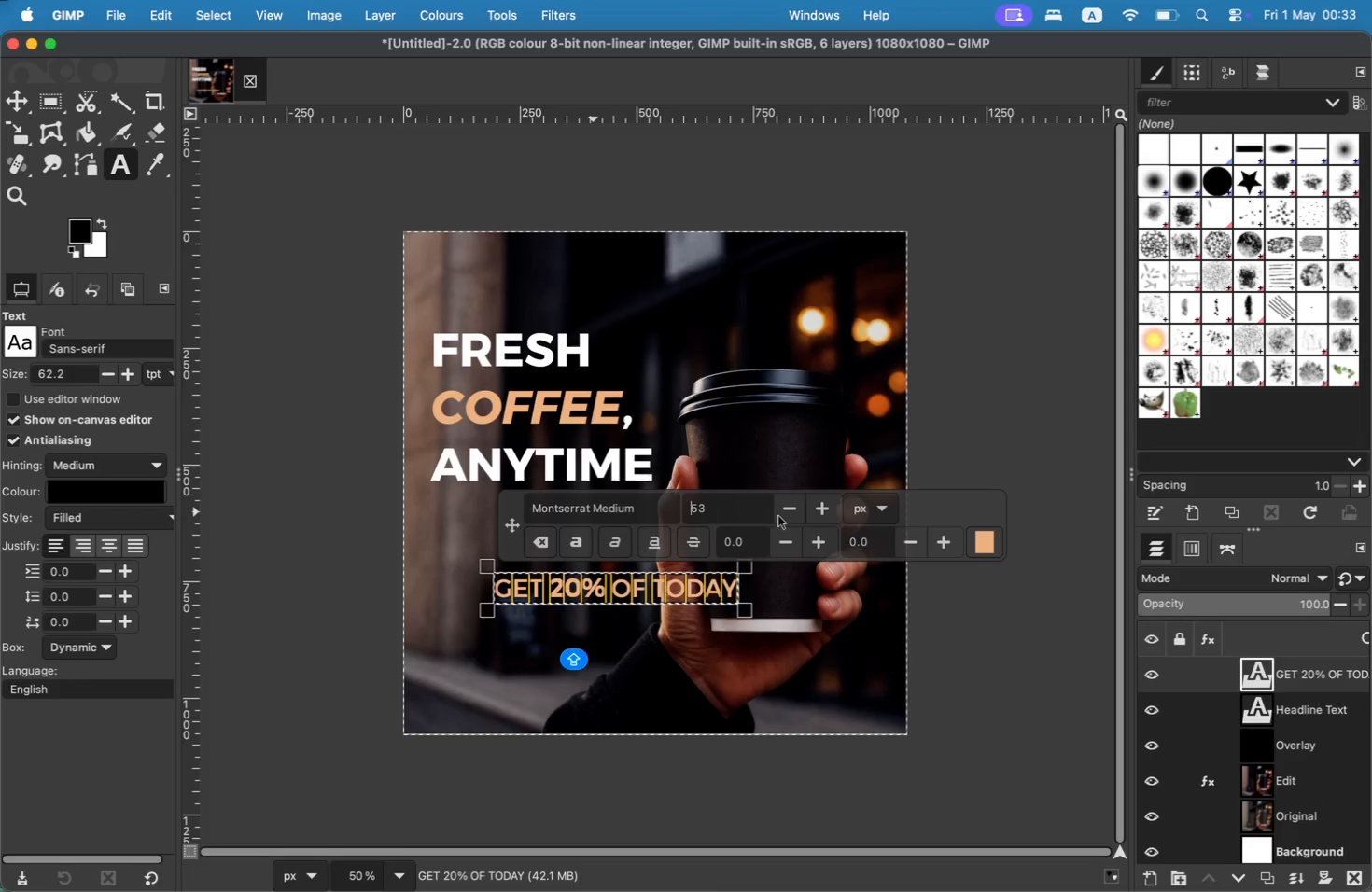 
triple_click([778, 516])
 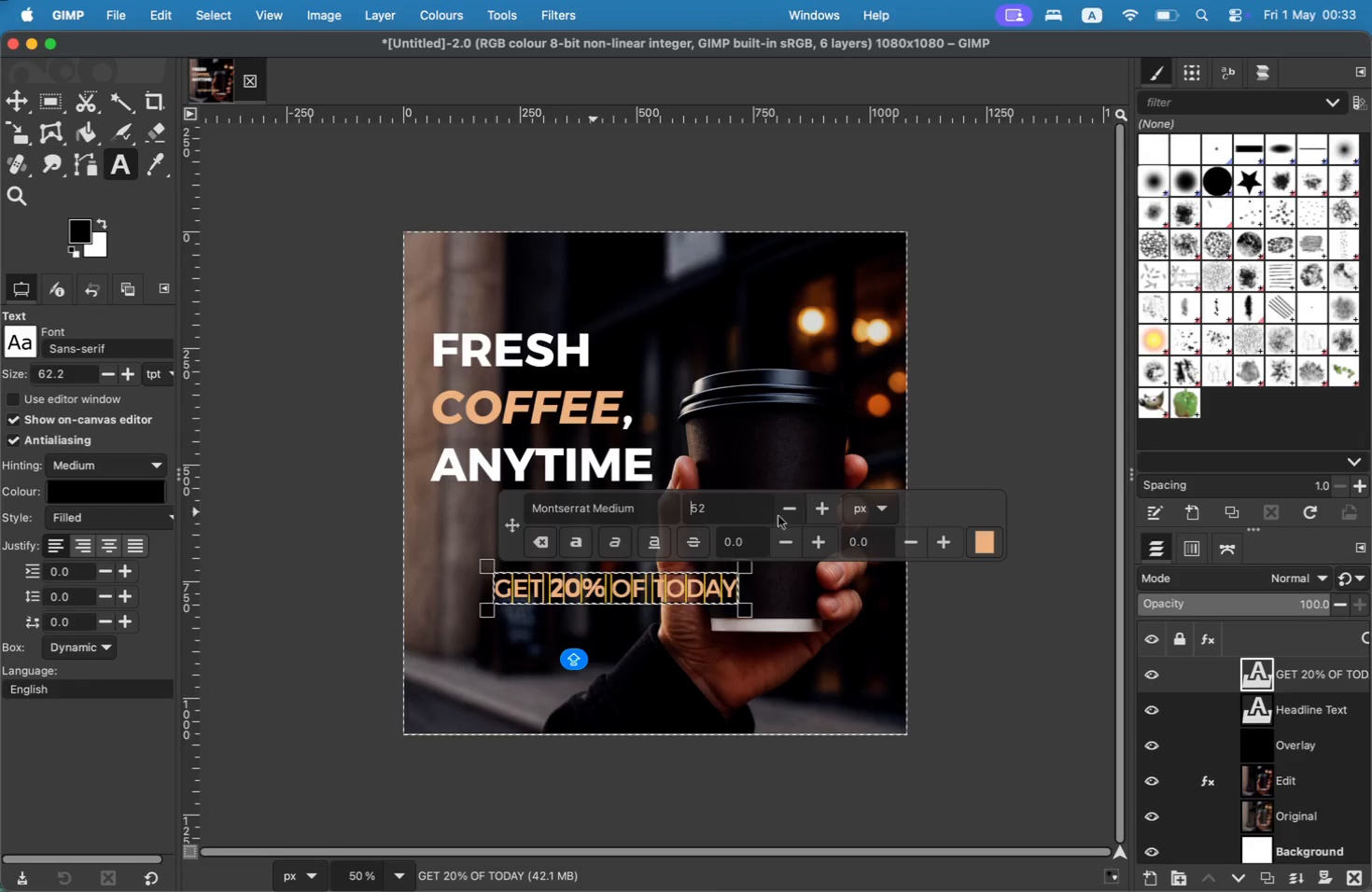 
triple_click([778, 516])
 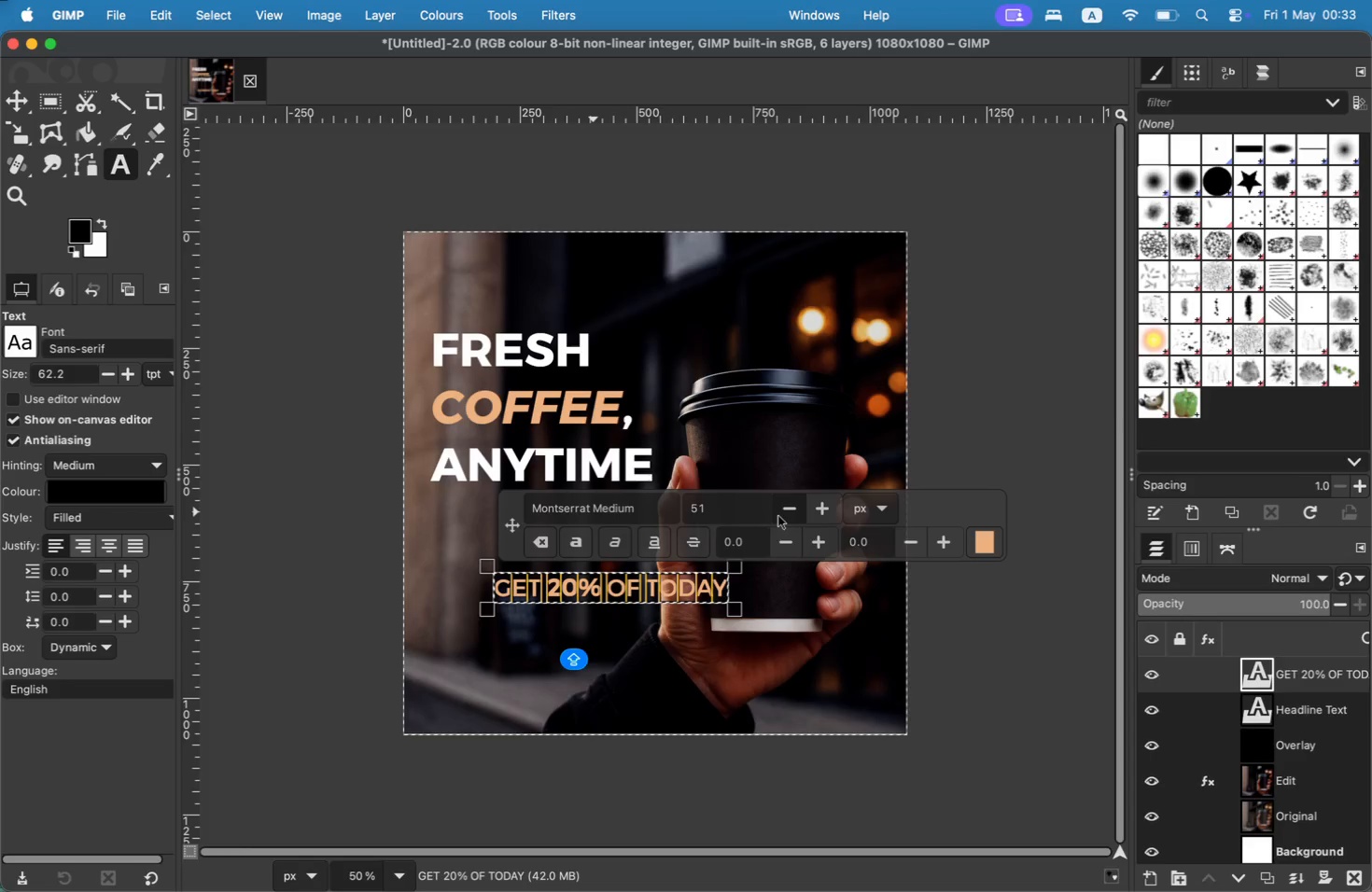 
left_click([778, 516])
 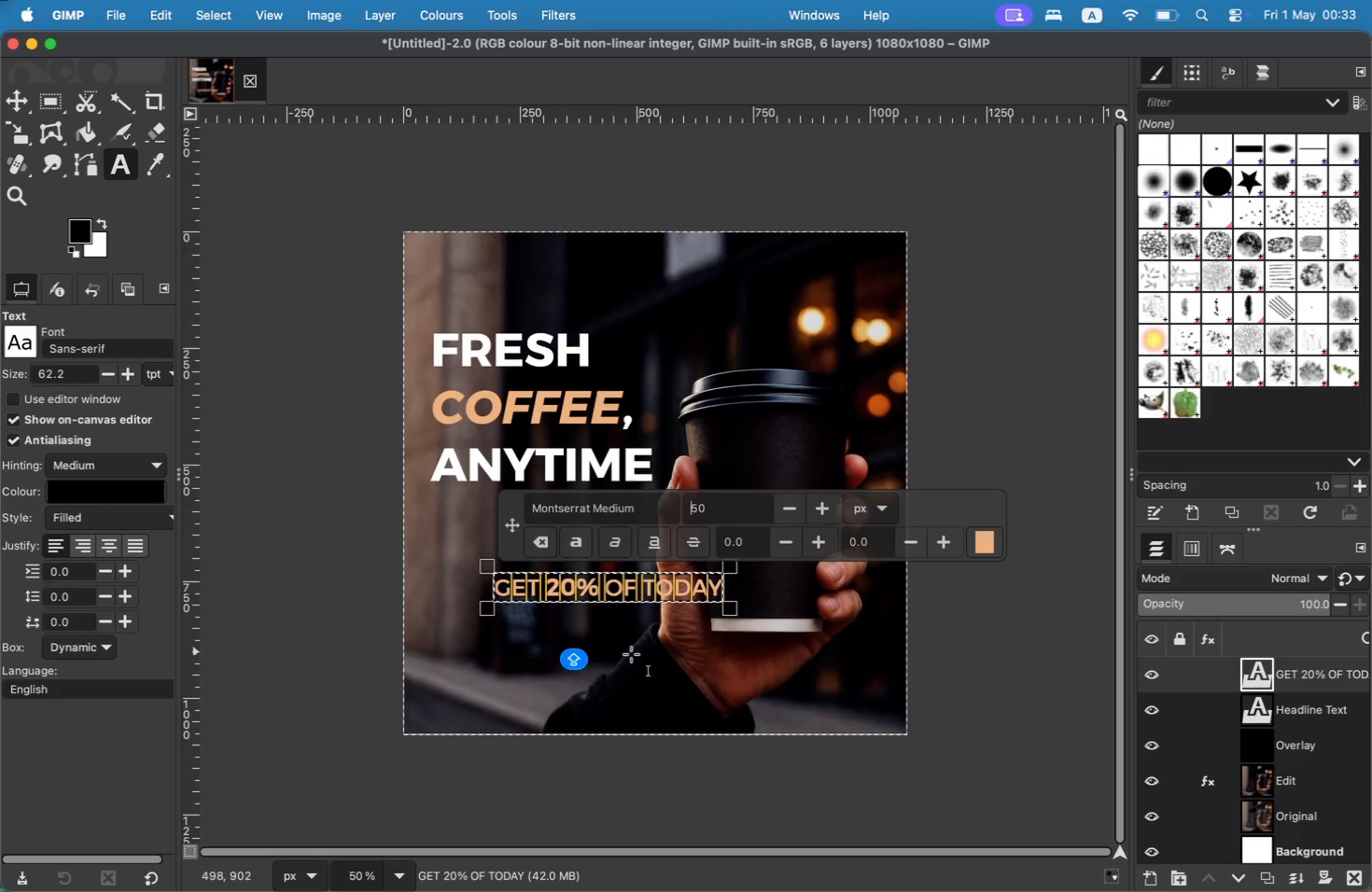 
key(CapsLock)
 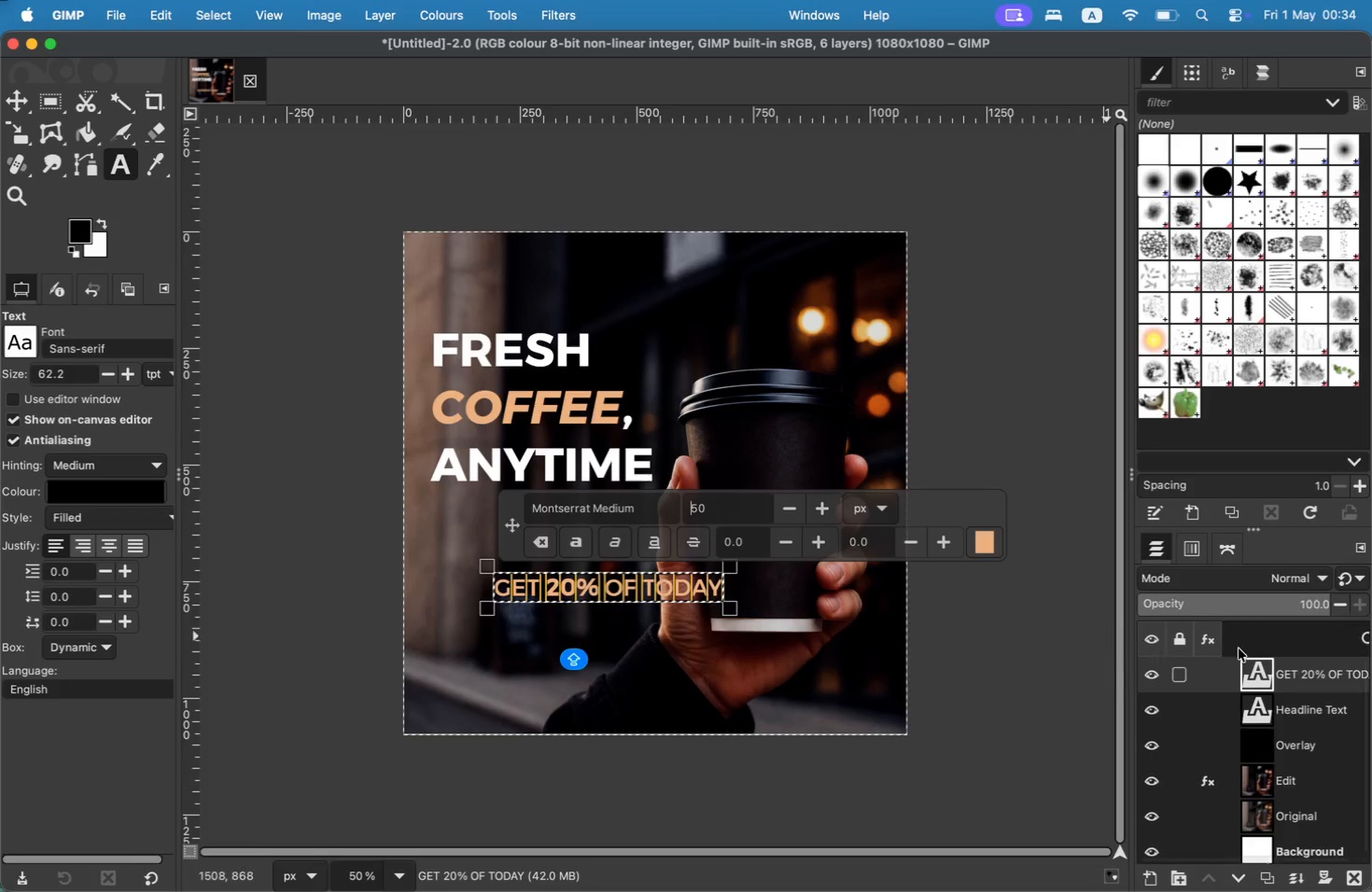 
left_click([1300, 711])
 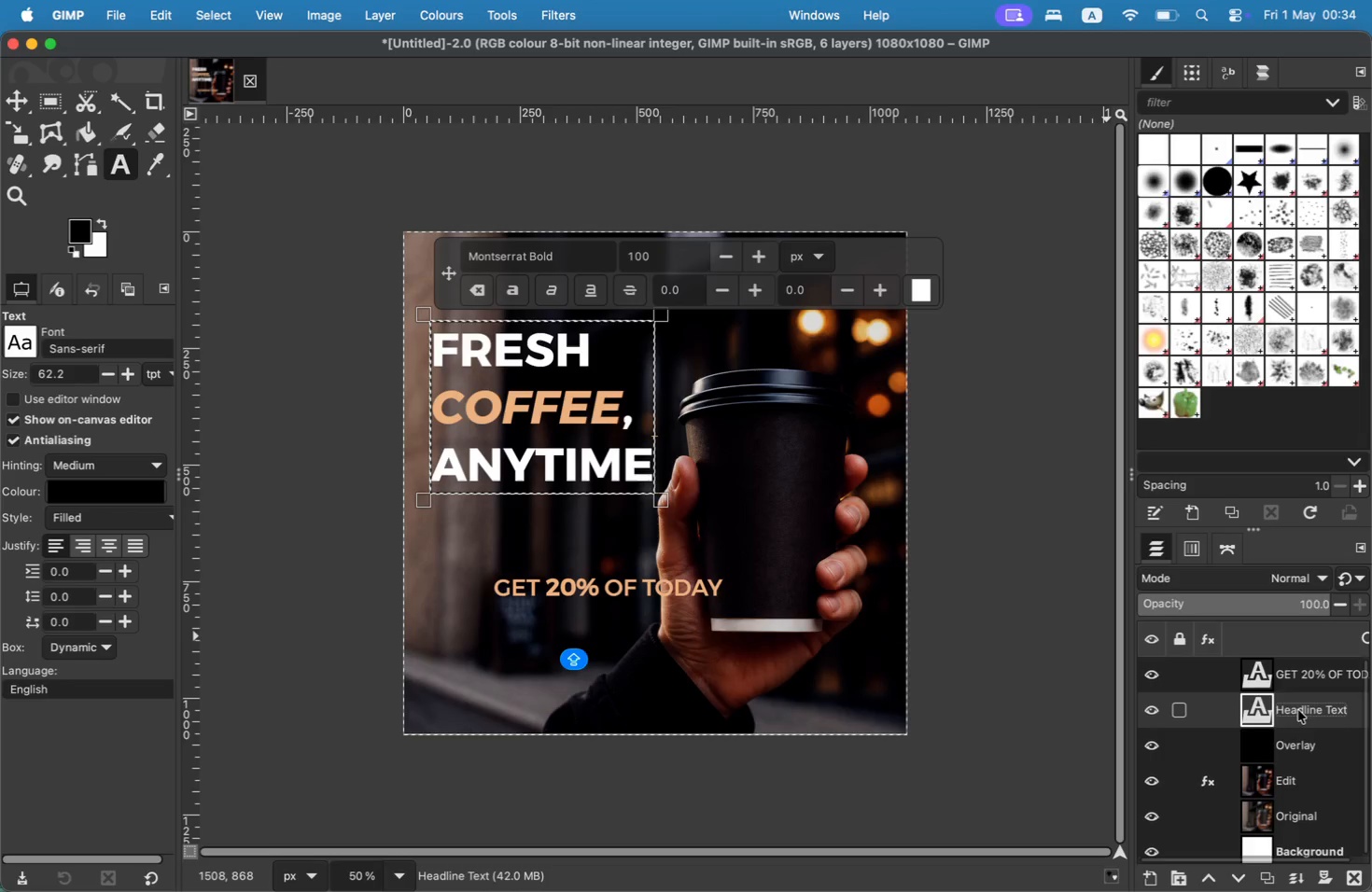 
key(M)
 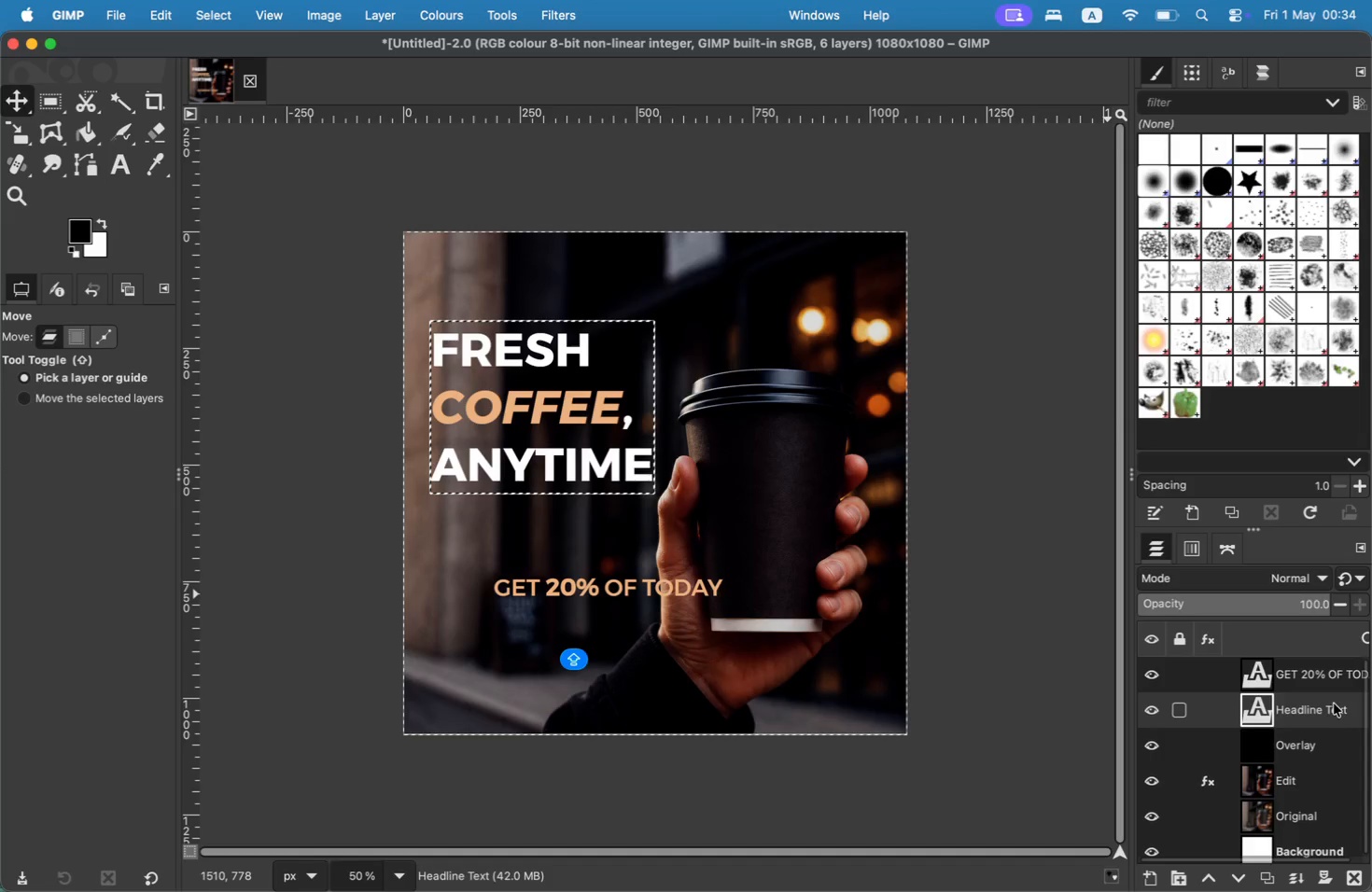 
double_click([1310, 676])
 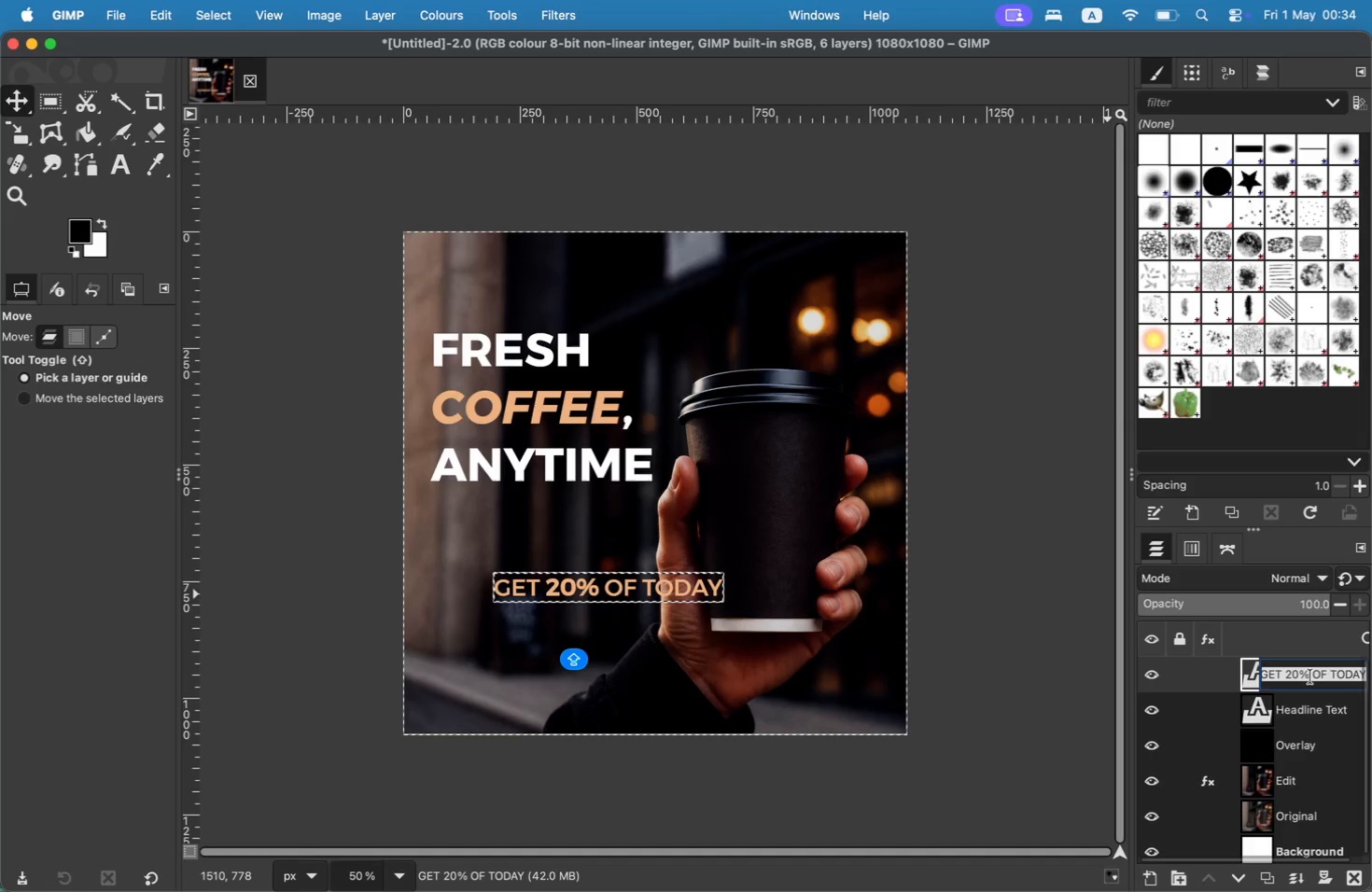 
left_click_drag(start_coordinate=[1300, 673], to_coordinate=[1266, 676])
 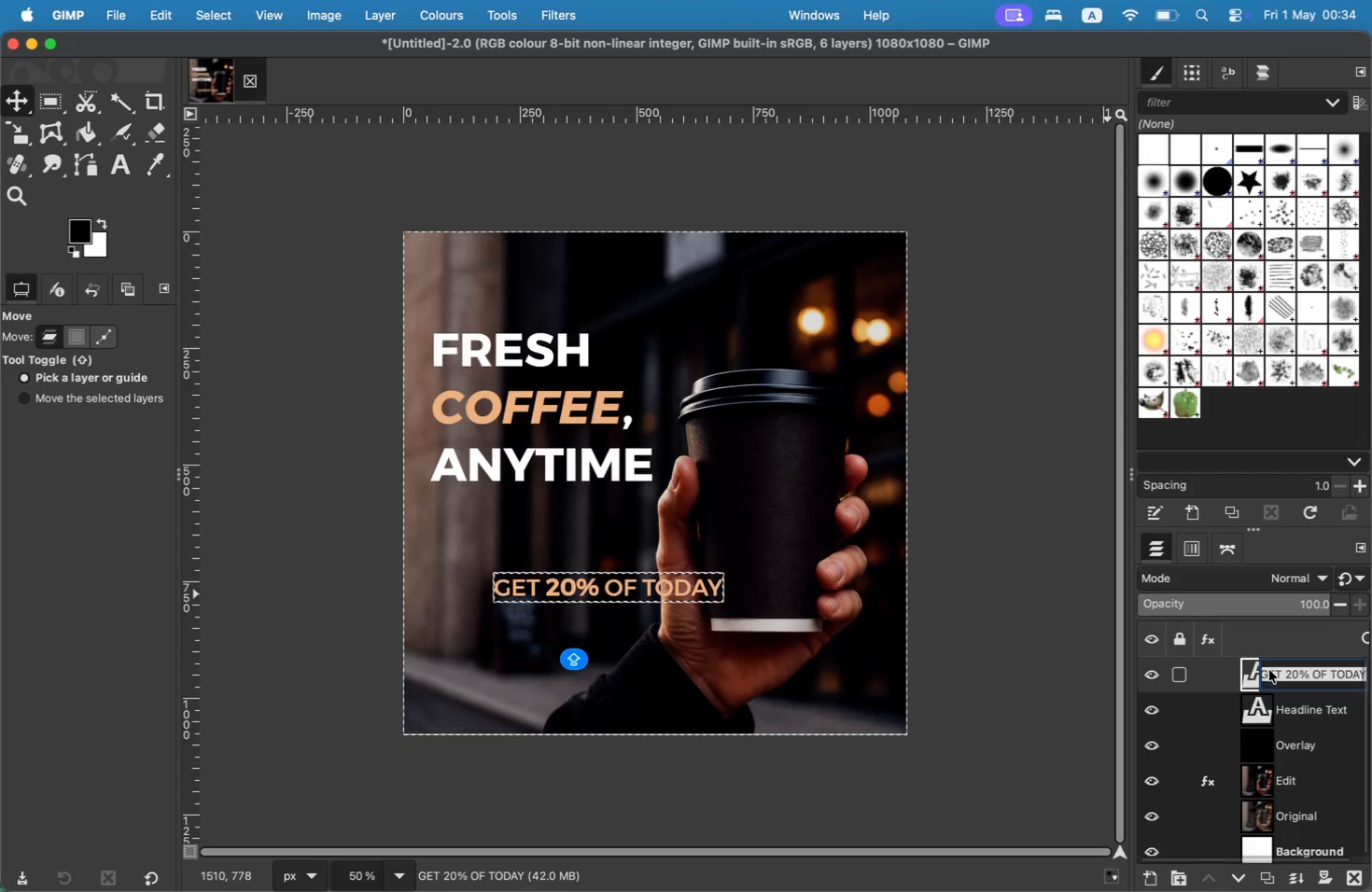 
double_click([1296, 674])
 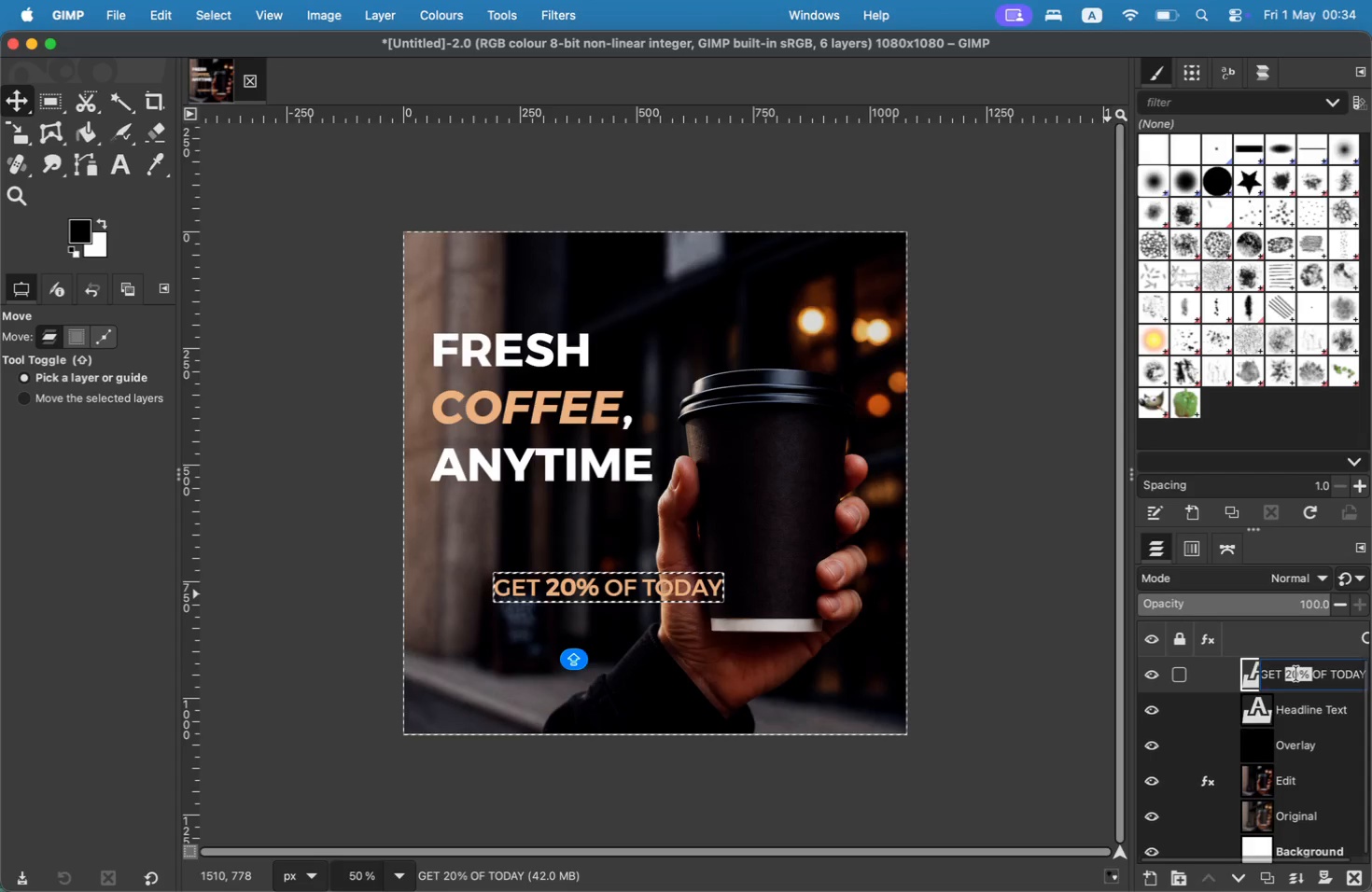 
key(Backspace)
 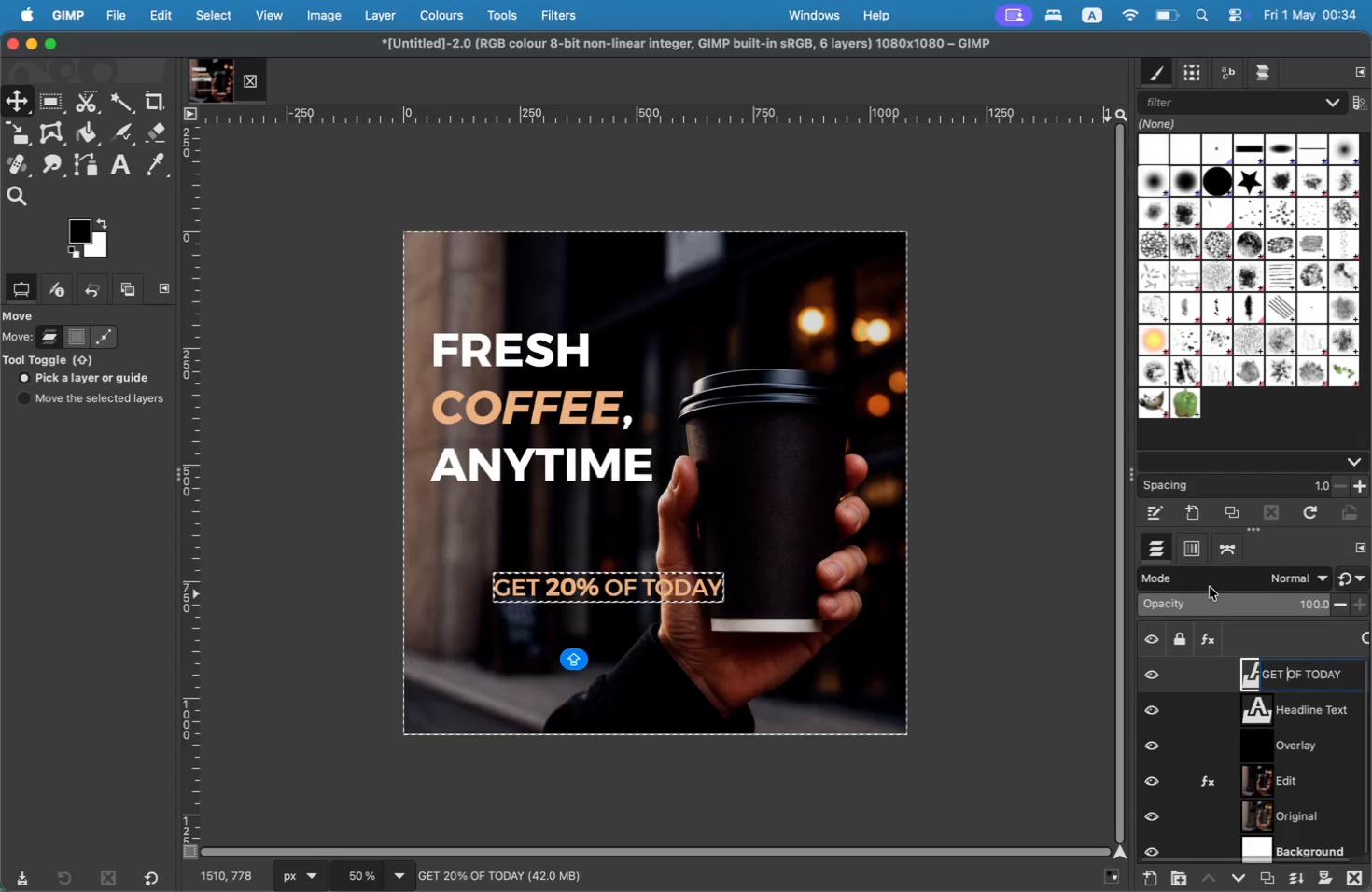 
key(Backspace)
 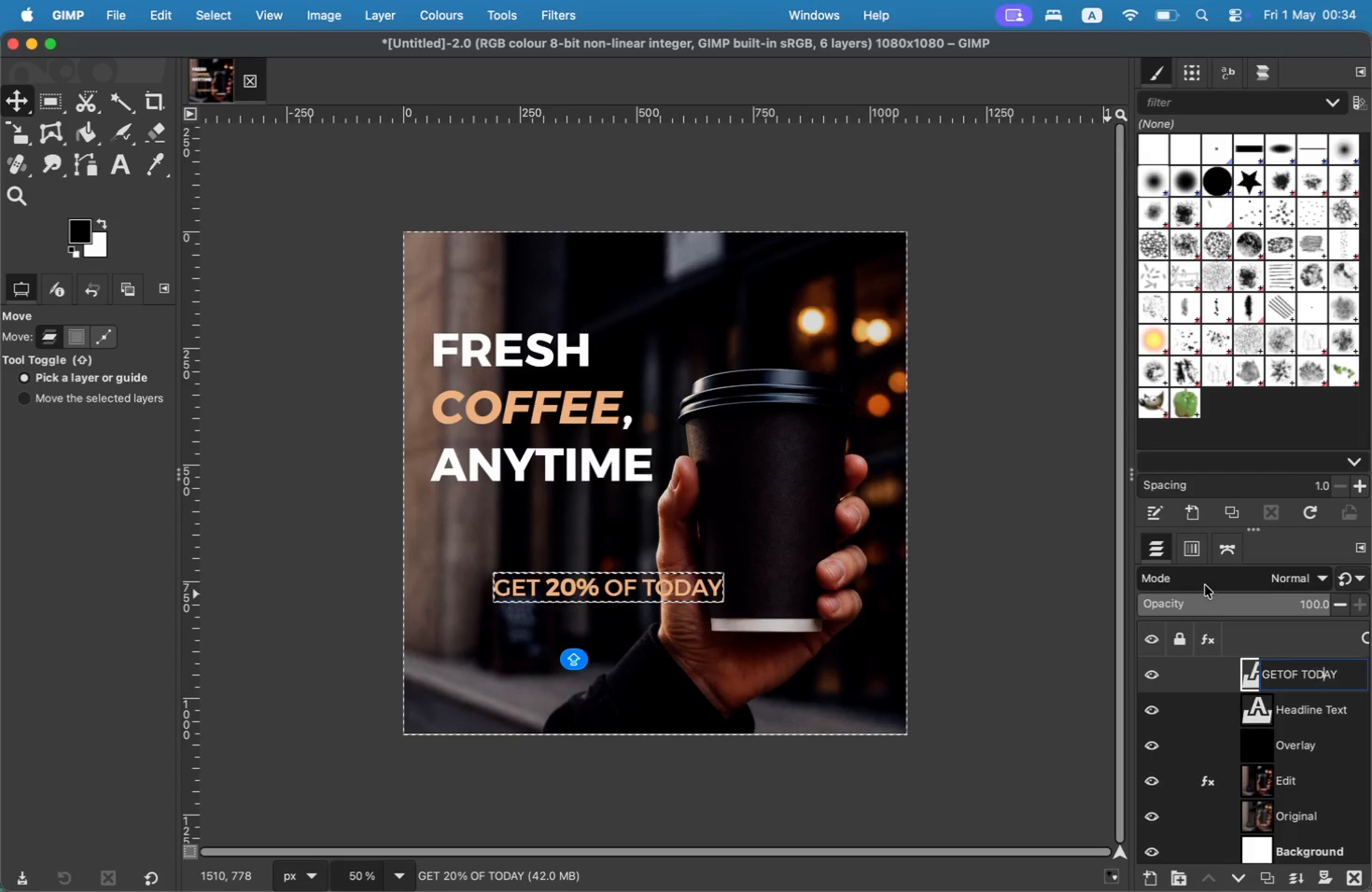 
hold_key(key=ArrowRight, duration=1.2)
 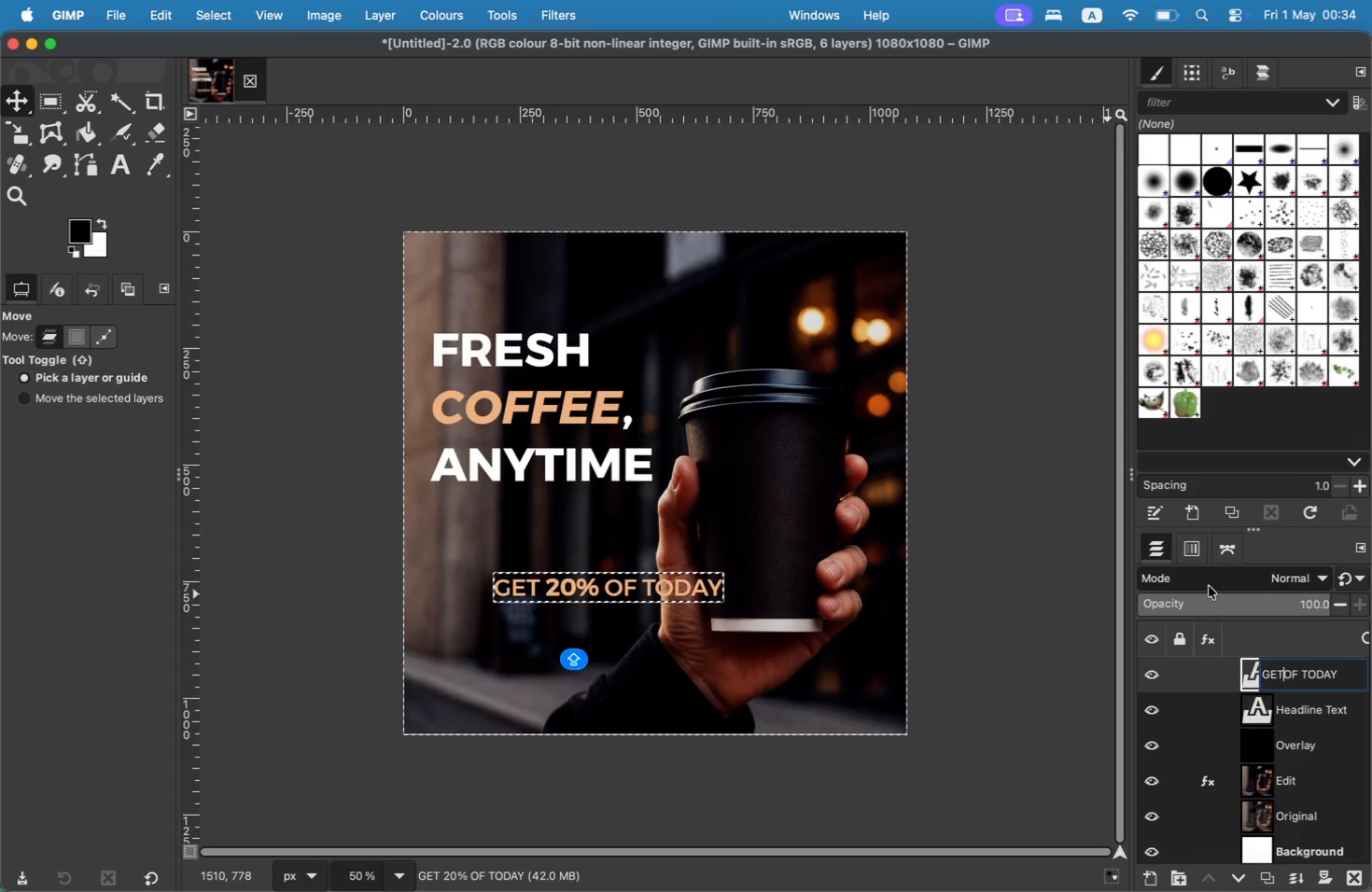 
hold_key(key=Backspace, duration=1.31)
 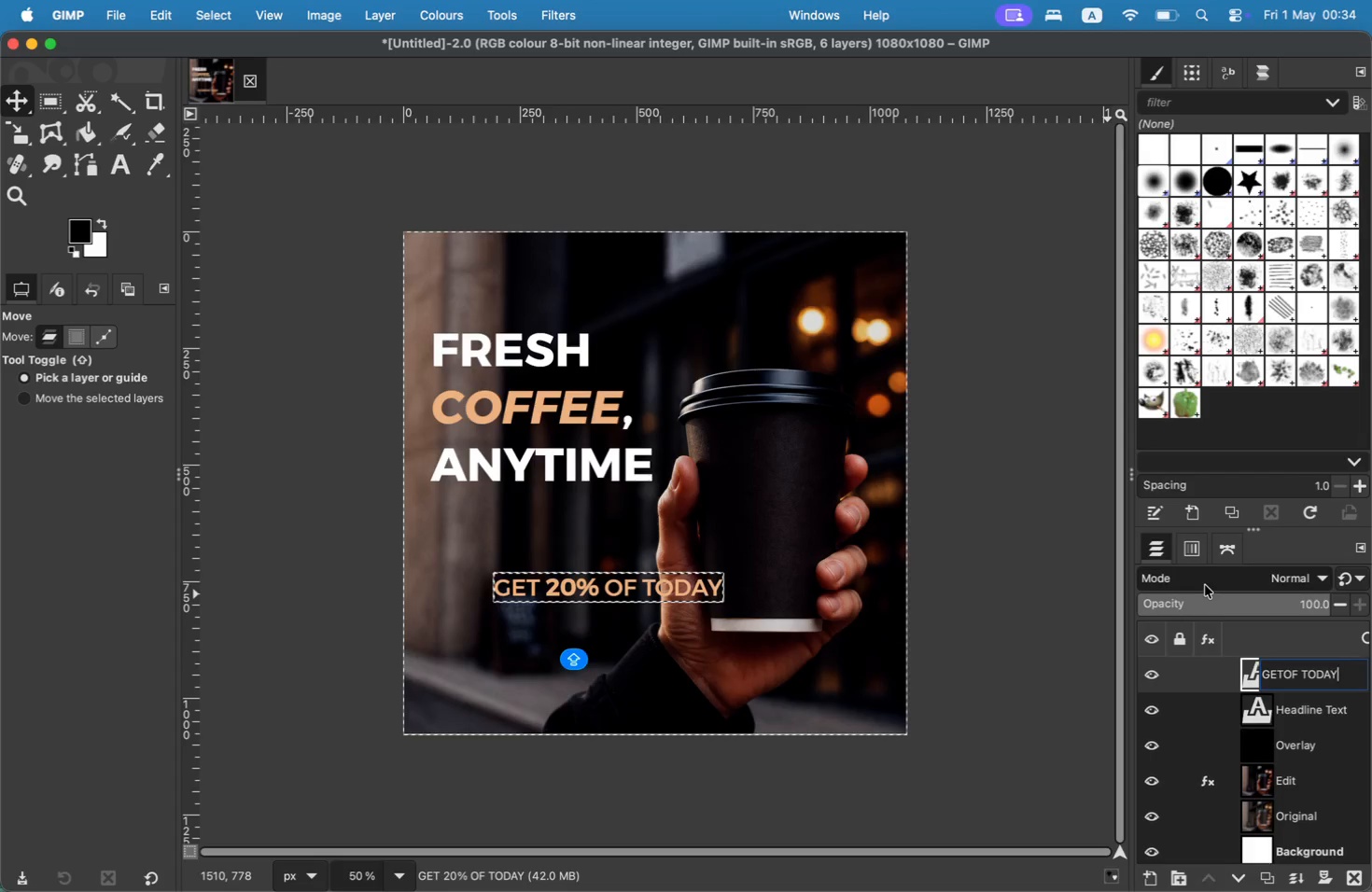 
type(Offer)
 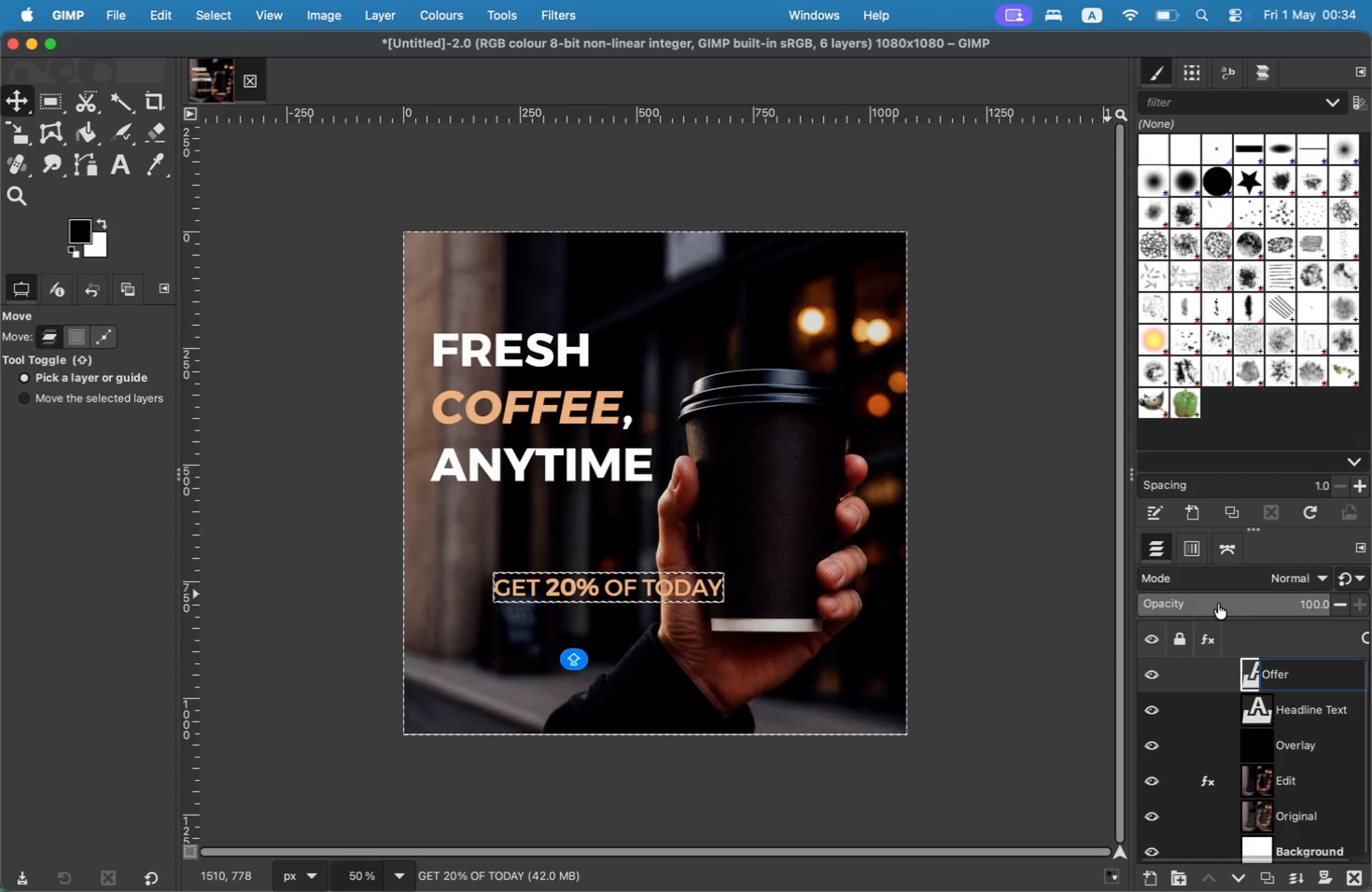 
left_click_drag(start_coordinate=[604, 585], to_coordinate=[588, 578])
 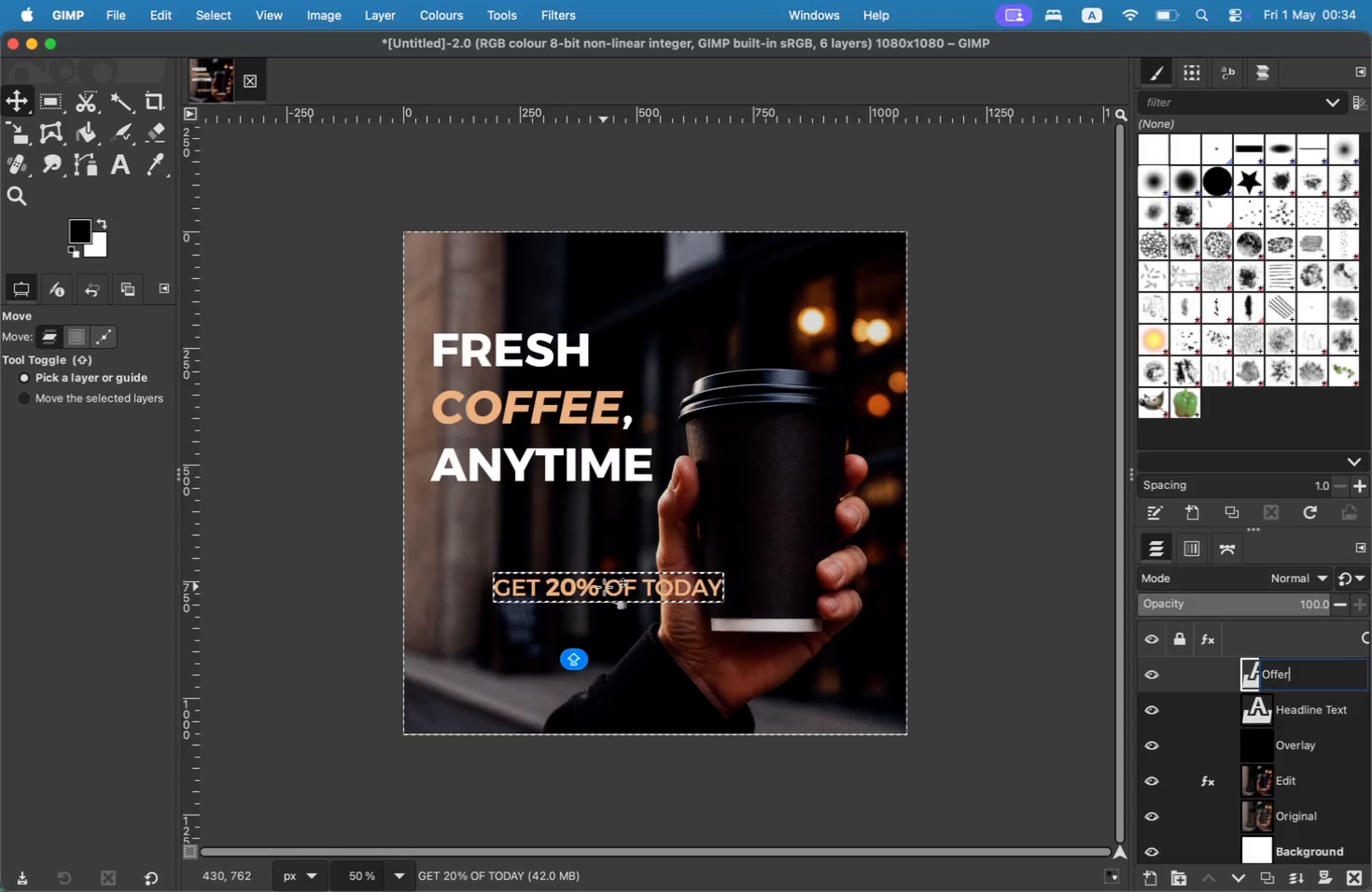 
key(Meta+CommandLeft)
 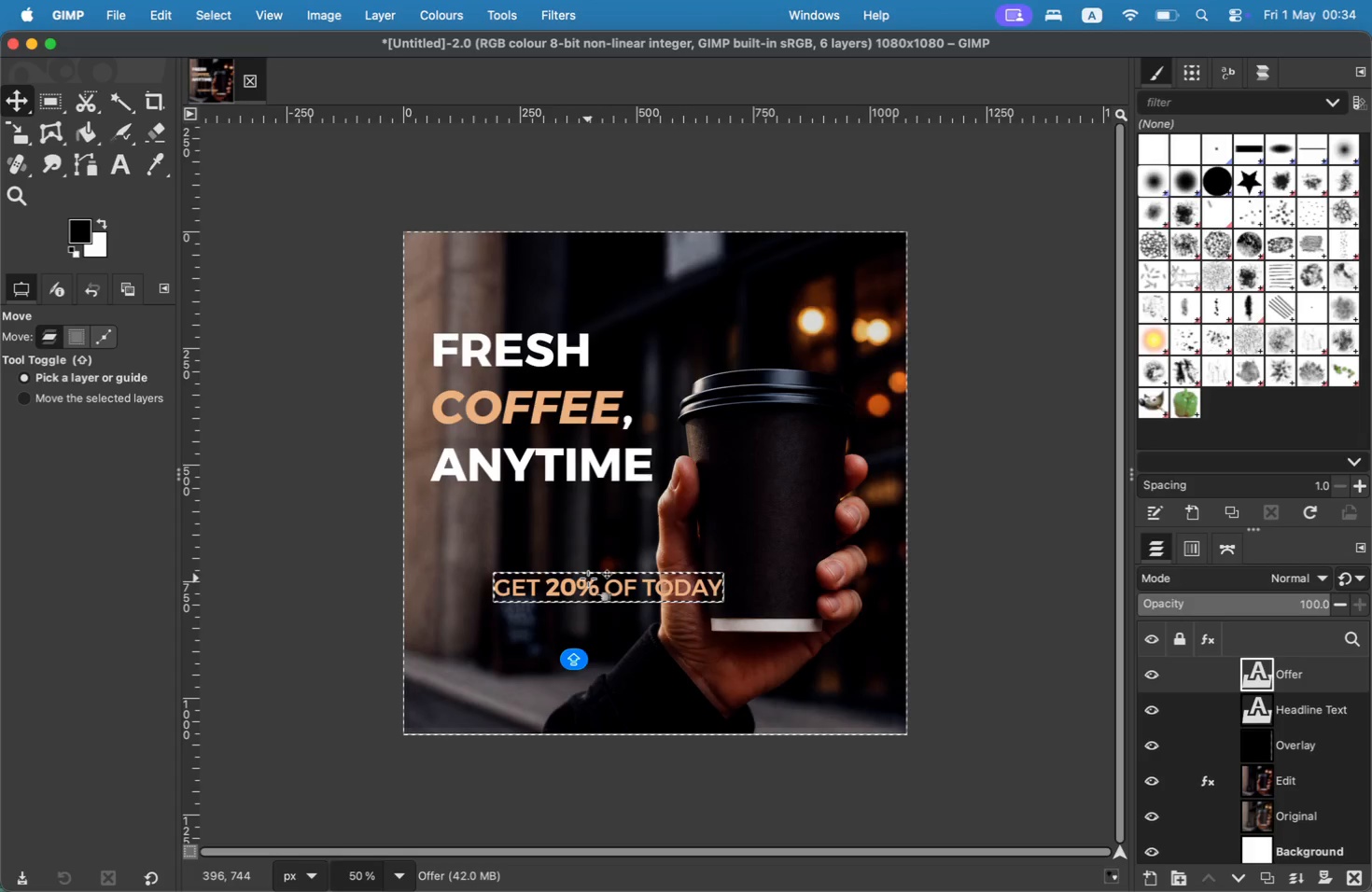 
key(Meta+Z)
 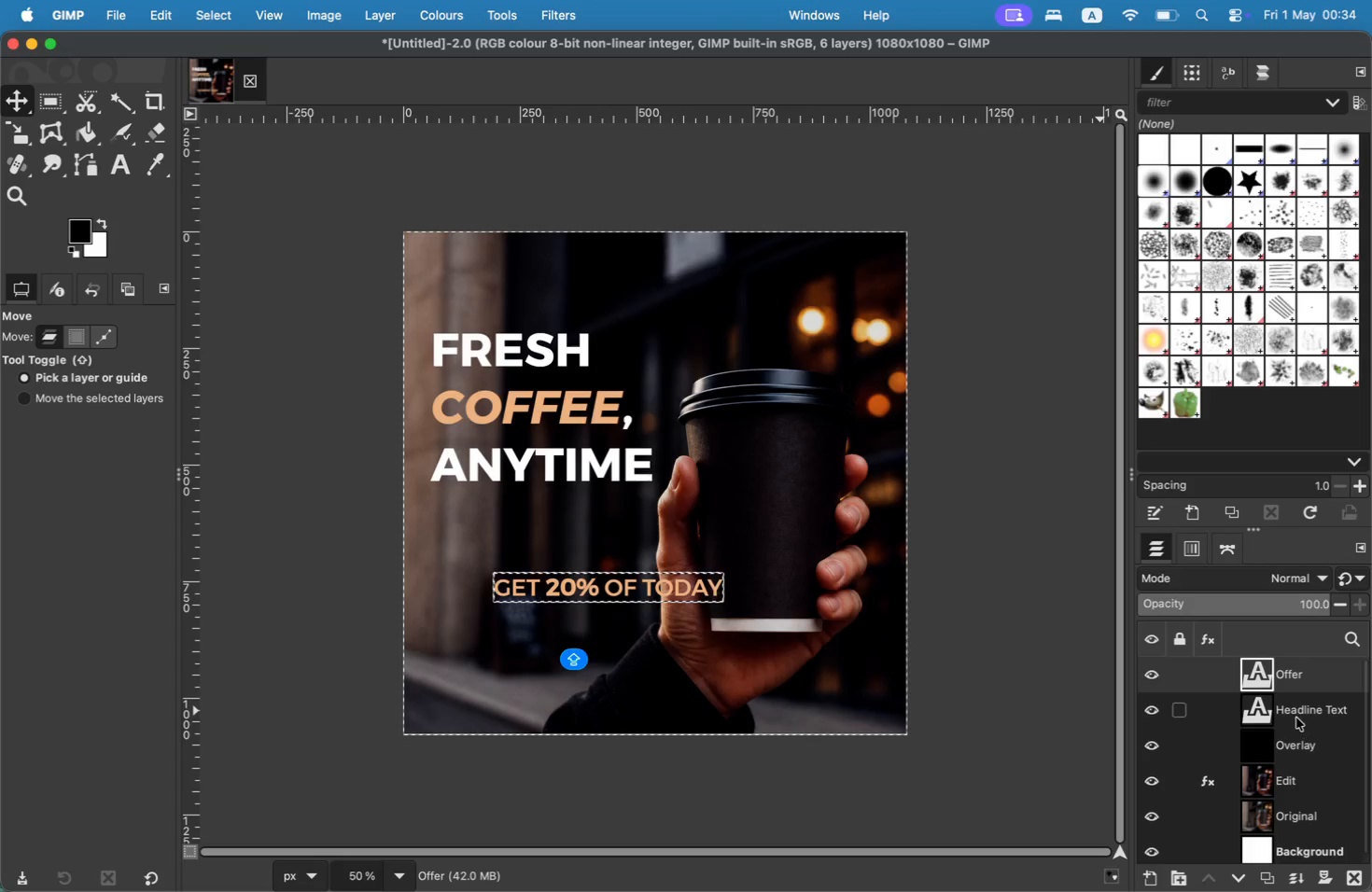 
left_click([1280, 673])
 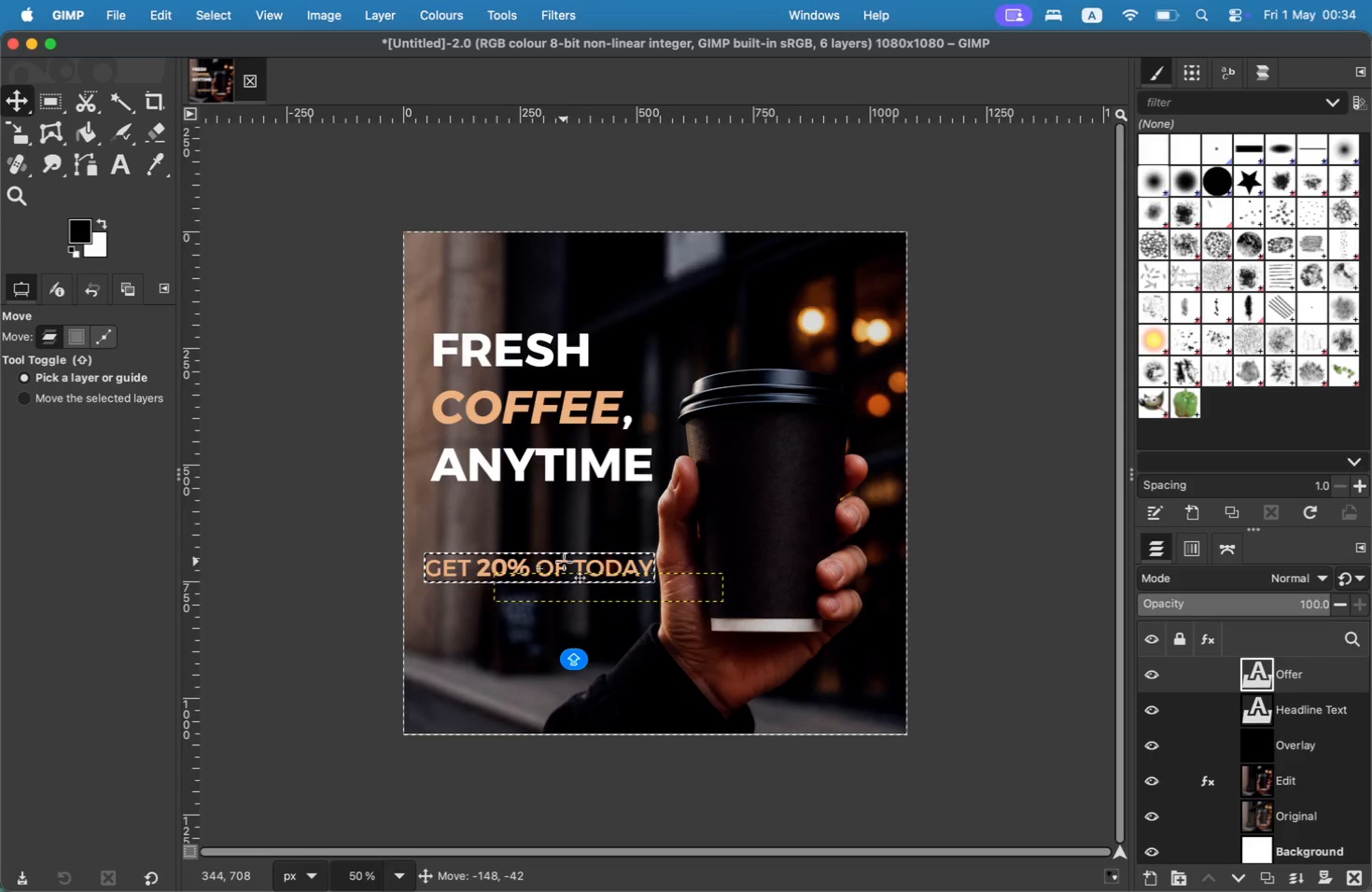 
left_click_drag(start_coordinate=[633, 581], to_coordinate=[564, 562])
 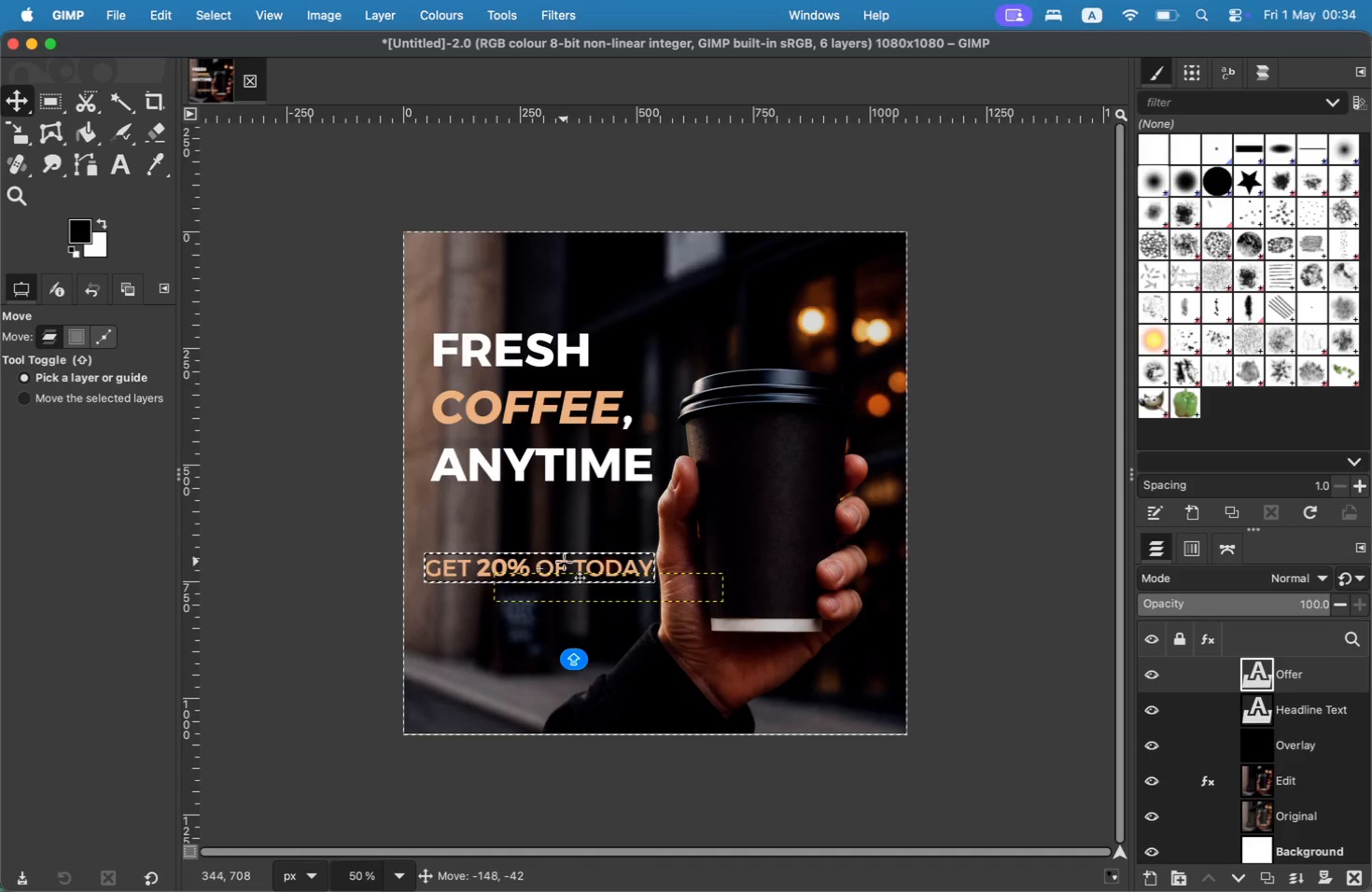 
key(T)
 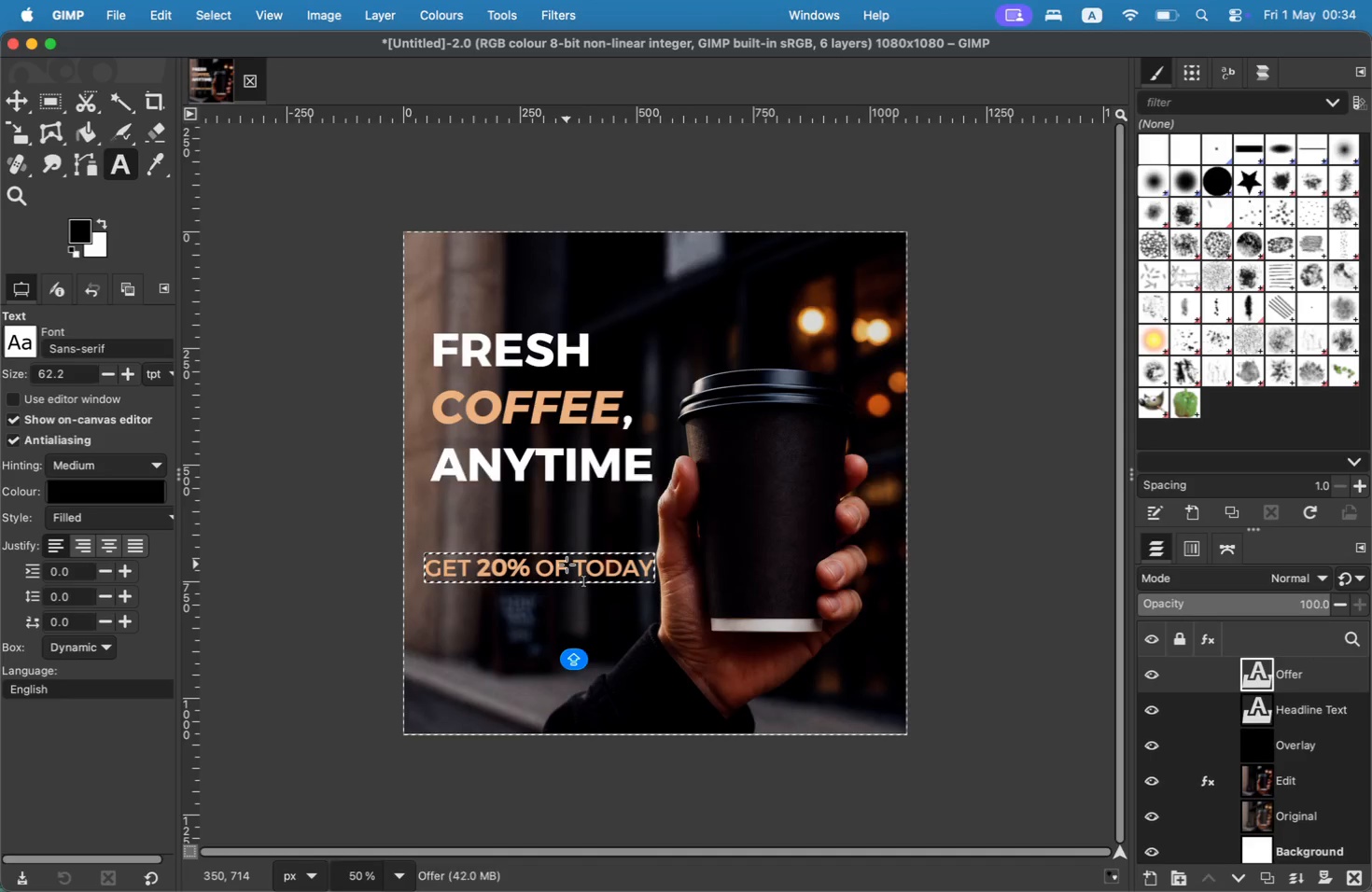 
double_click([567, 564])
 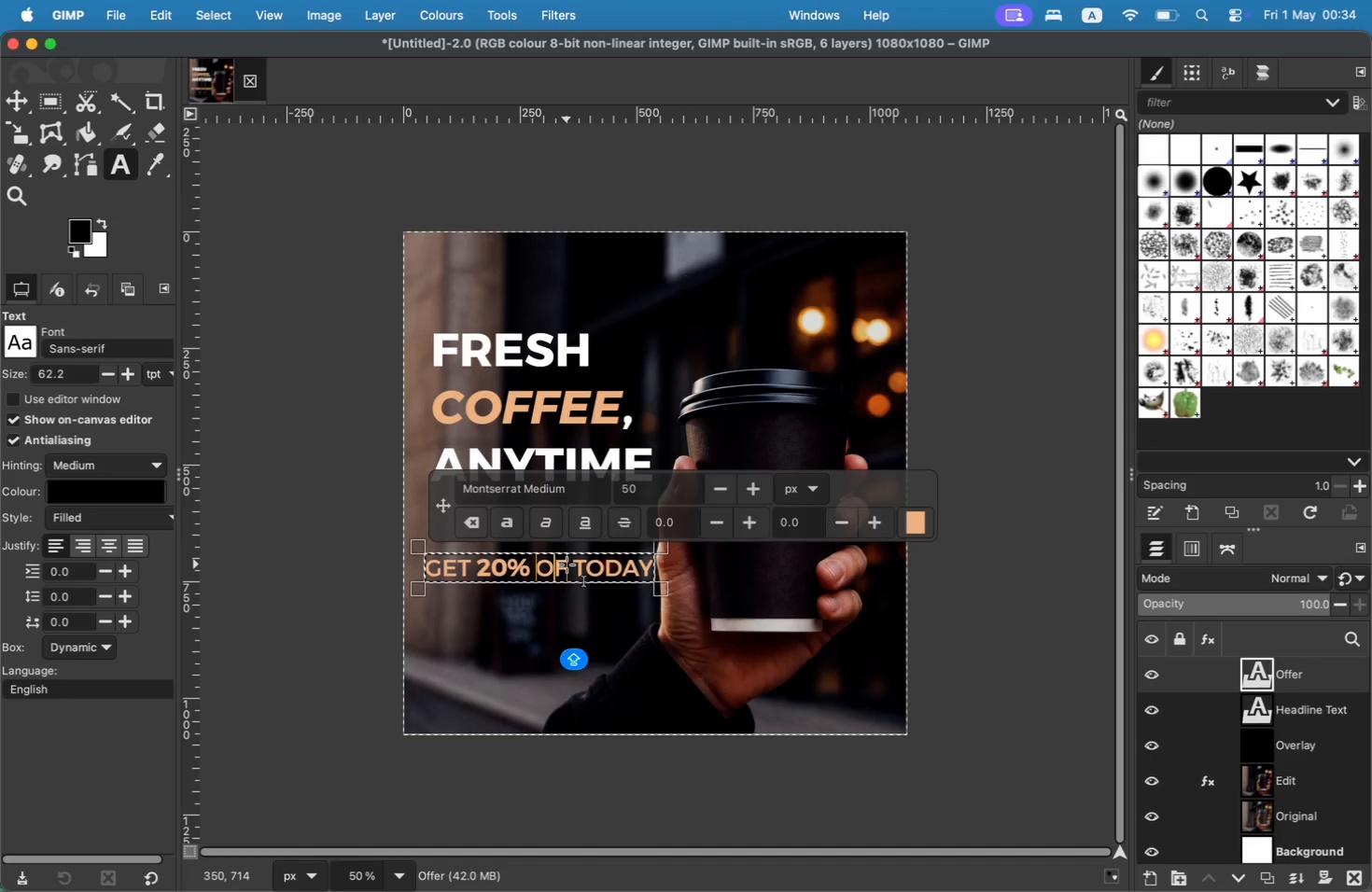 
key(Meta+CommandLeft)
 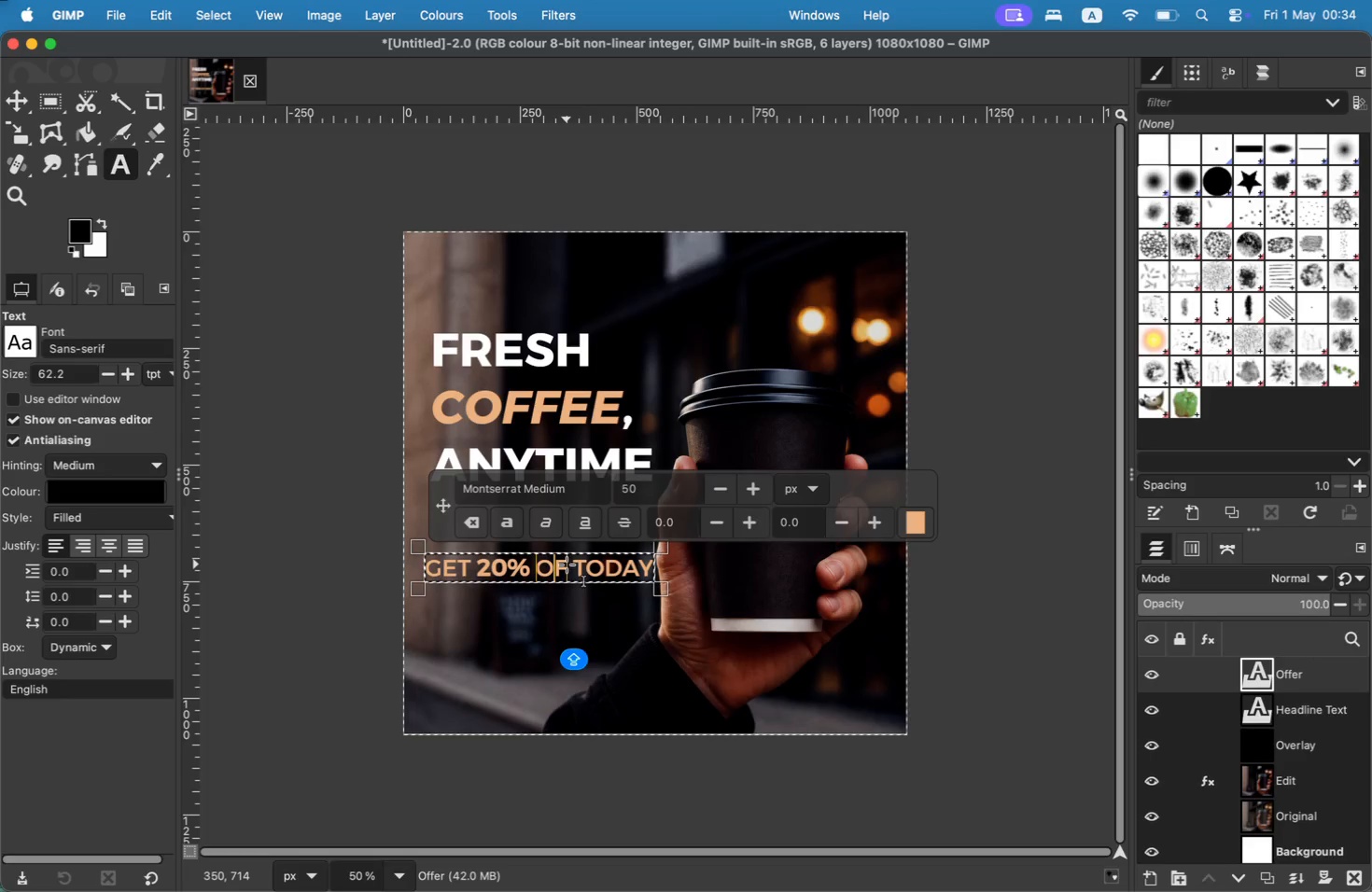 
key(Meta+A)
 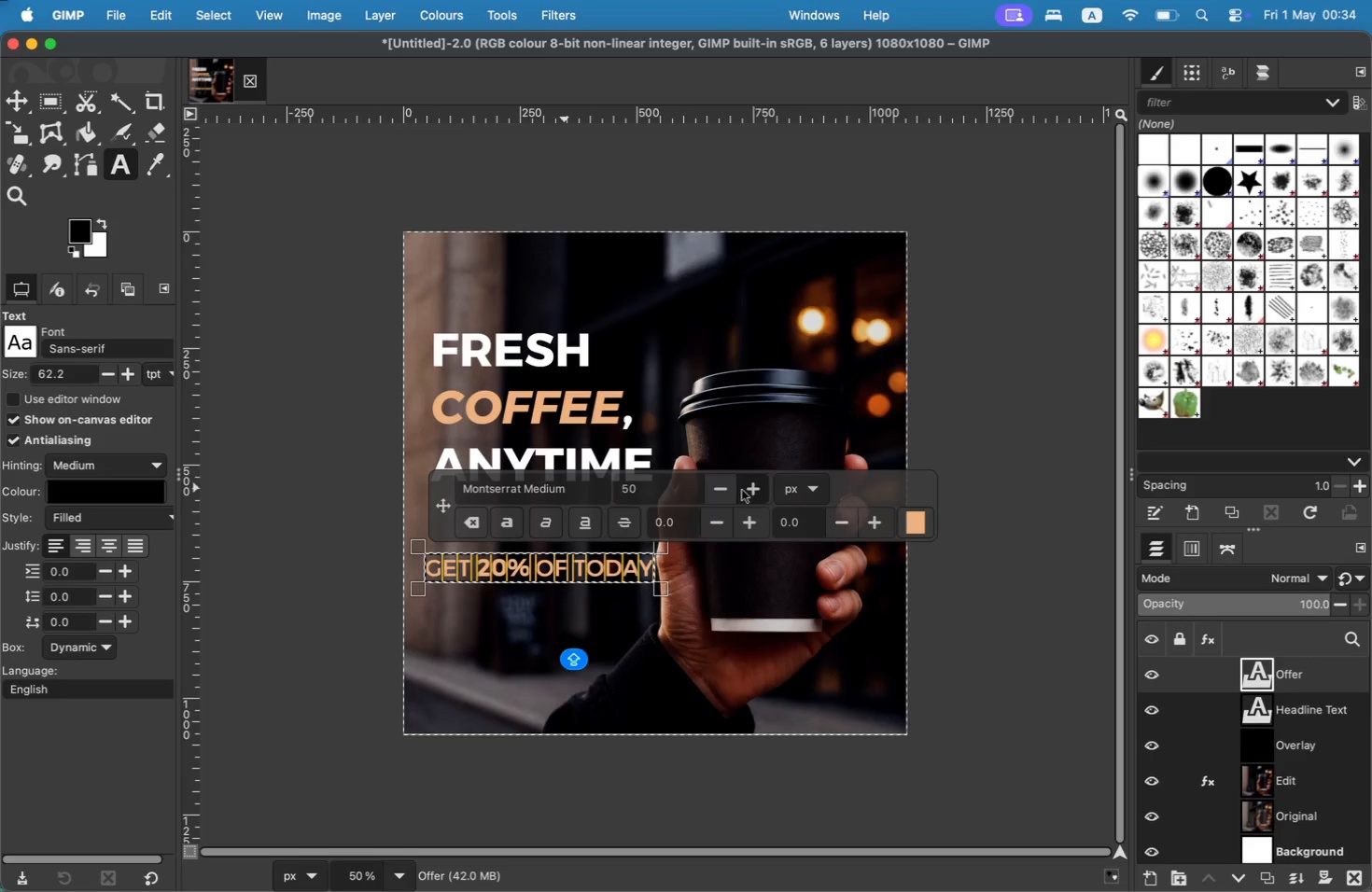 
left_click([720, 483])
 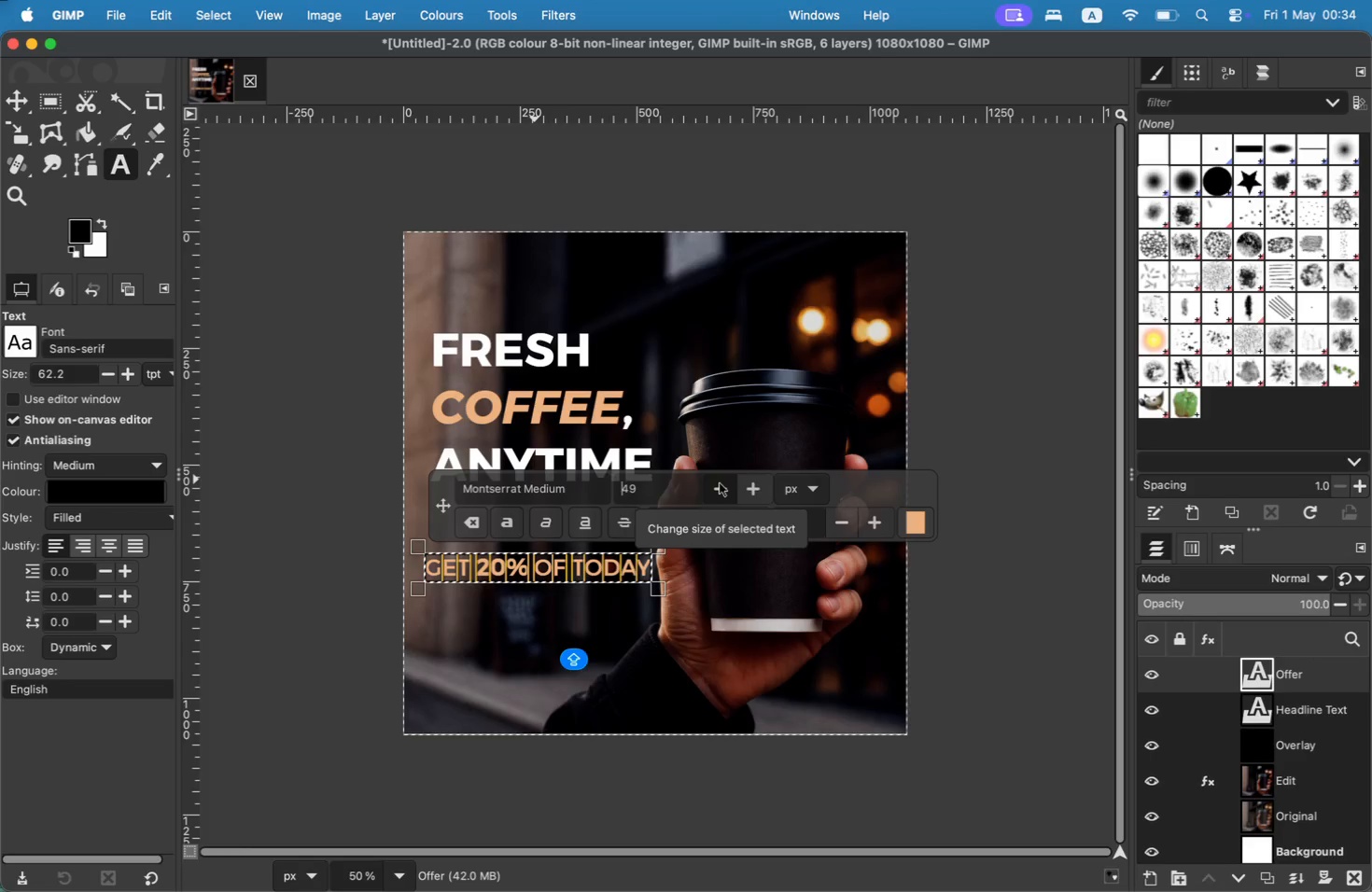 
double_click([720, 483])
 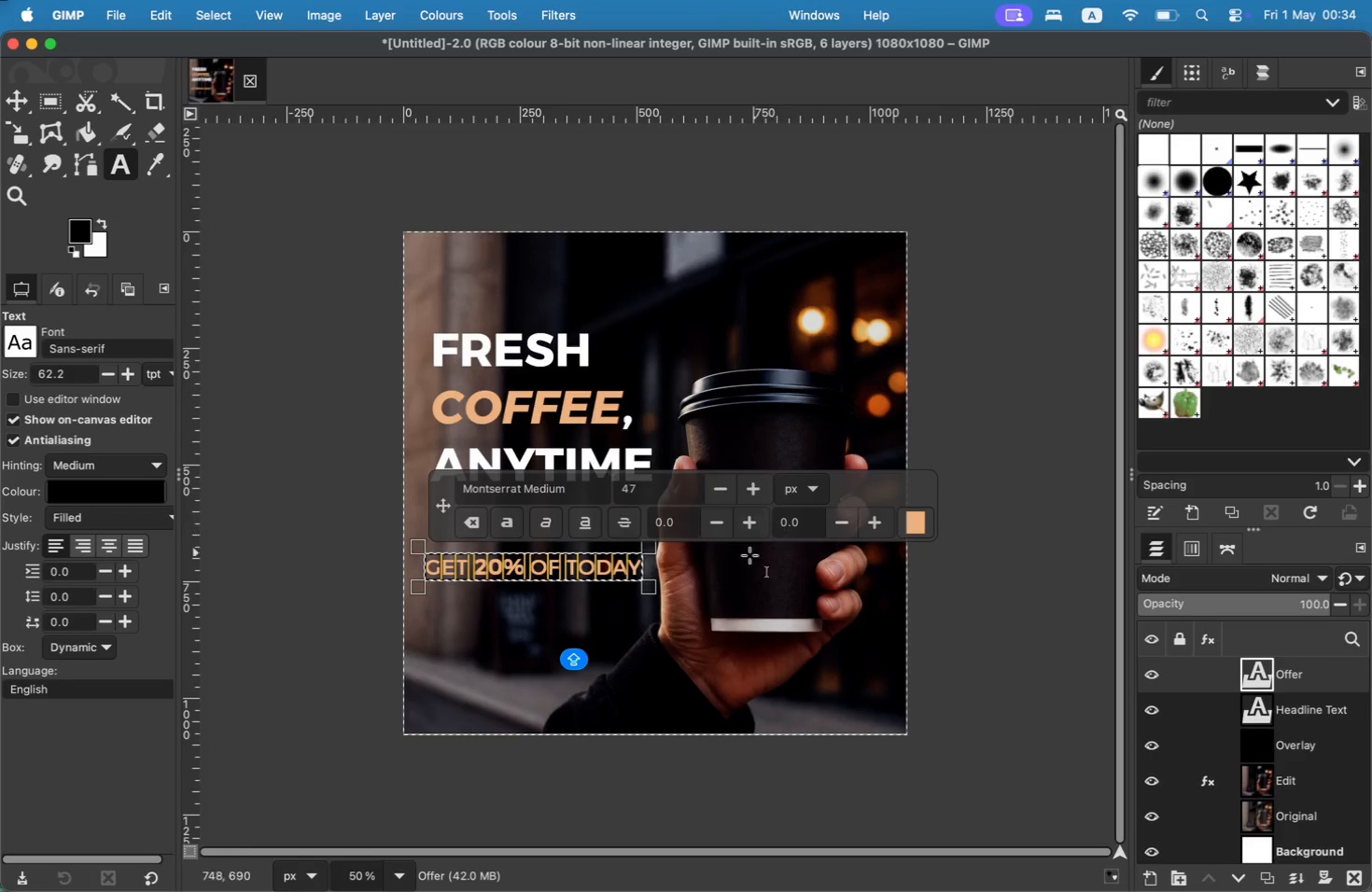 
left_click([1306, 709])
 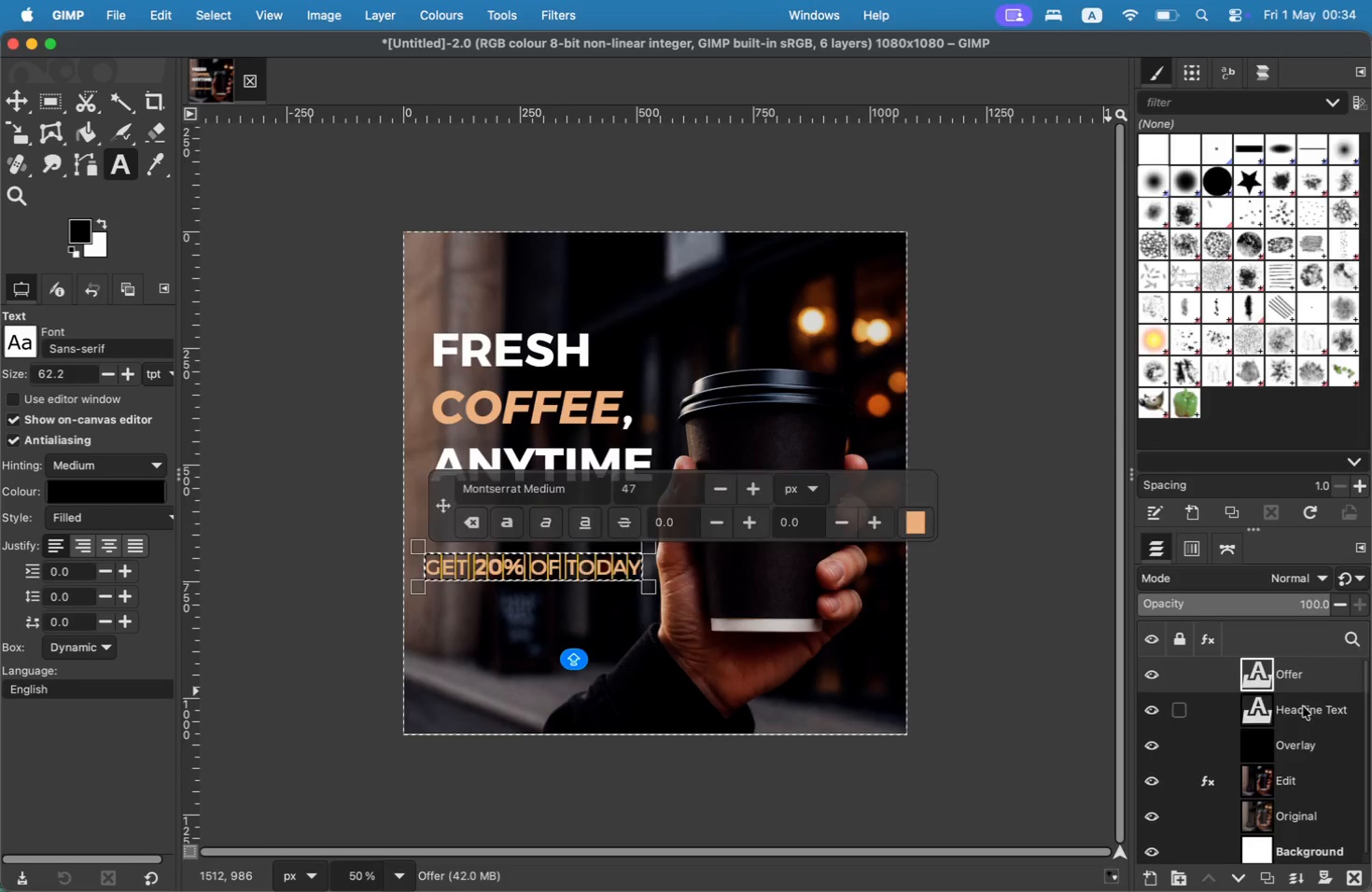 
left_click([1302, 706])
 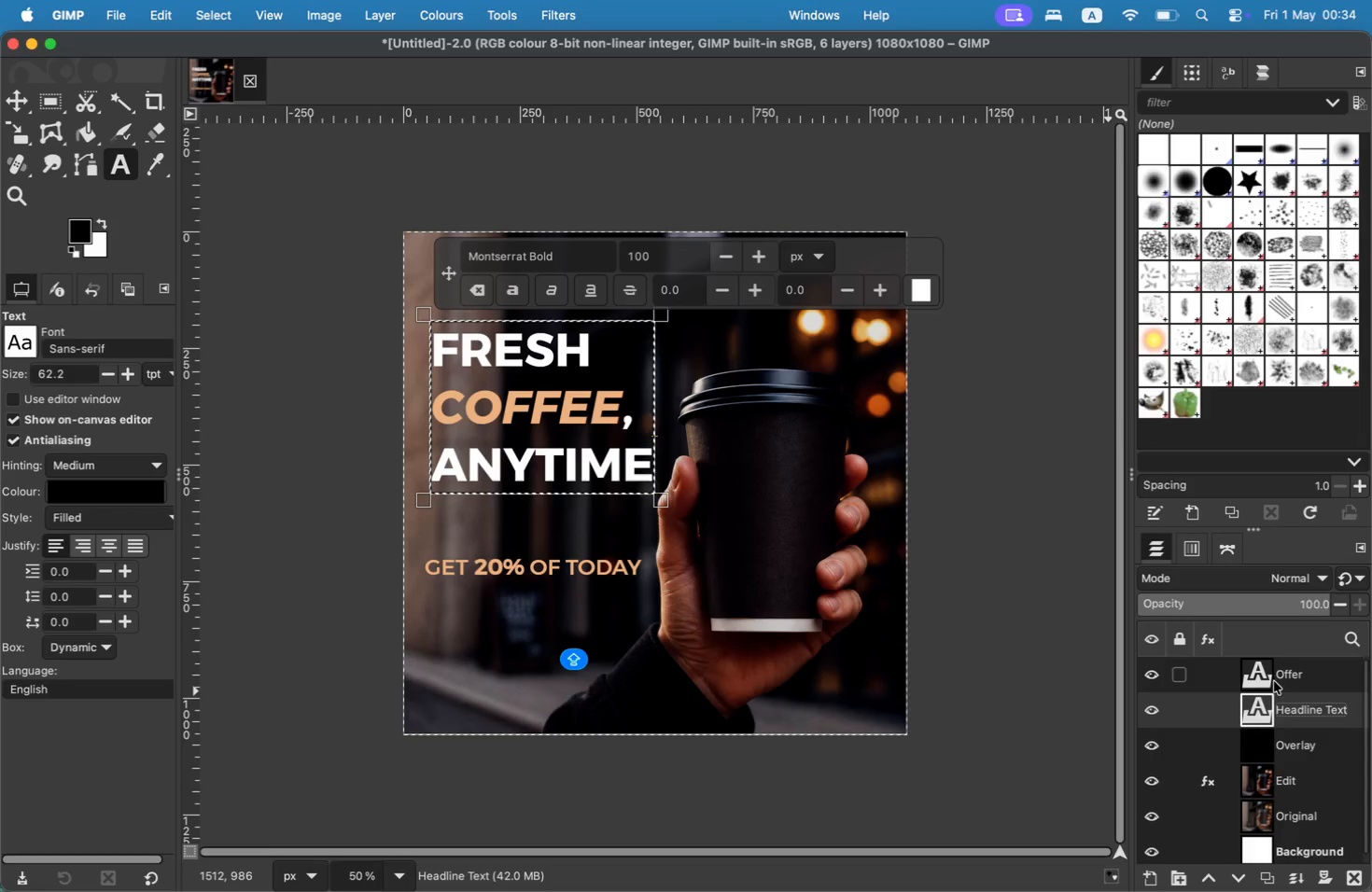 
left_click([1285, 676])
 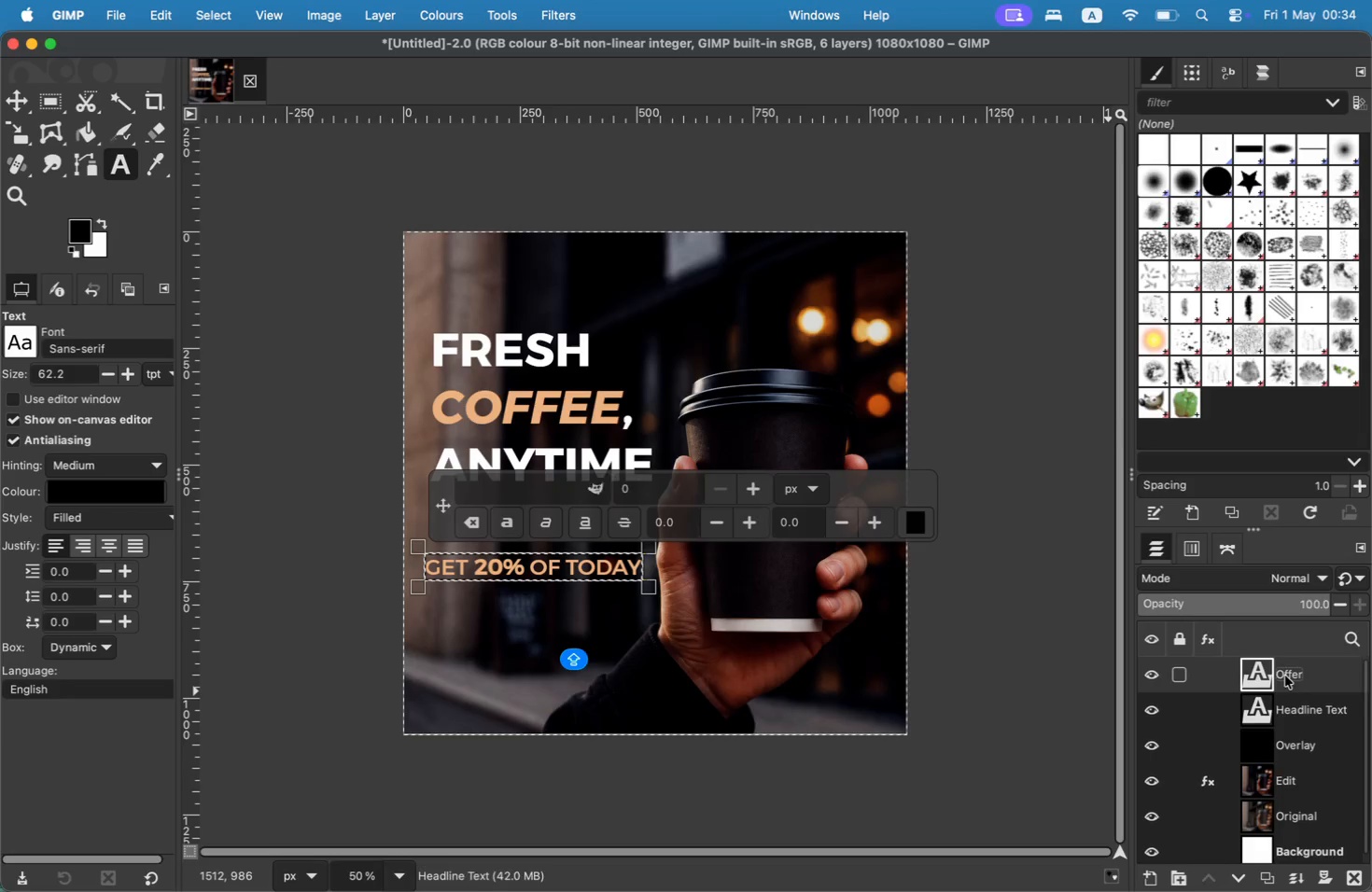 
left_click([1285, 676])
 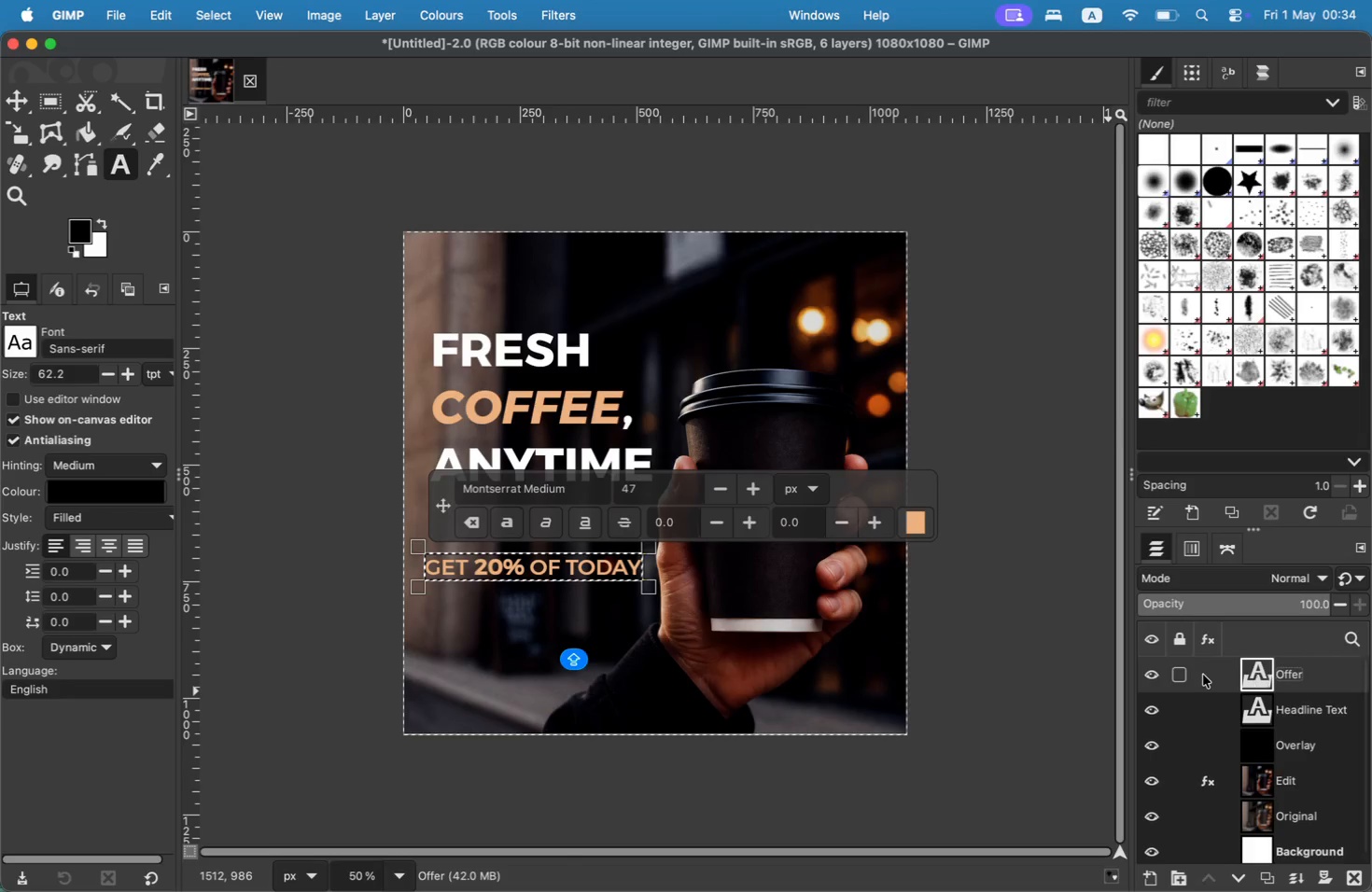 
key(M)
 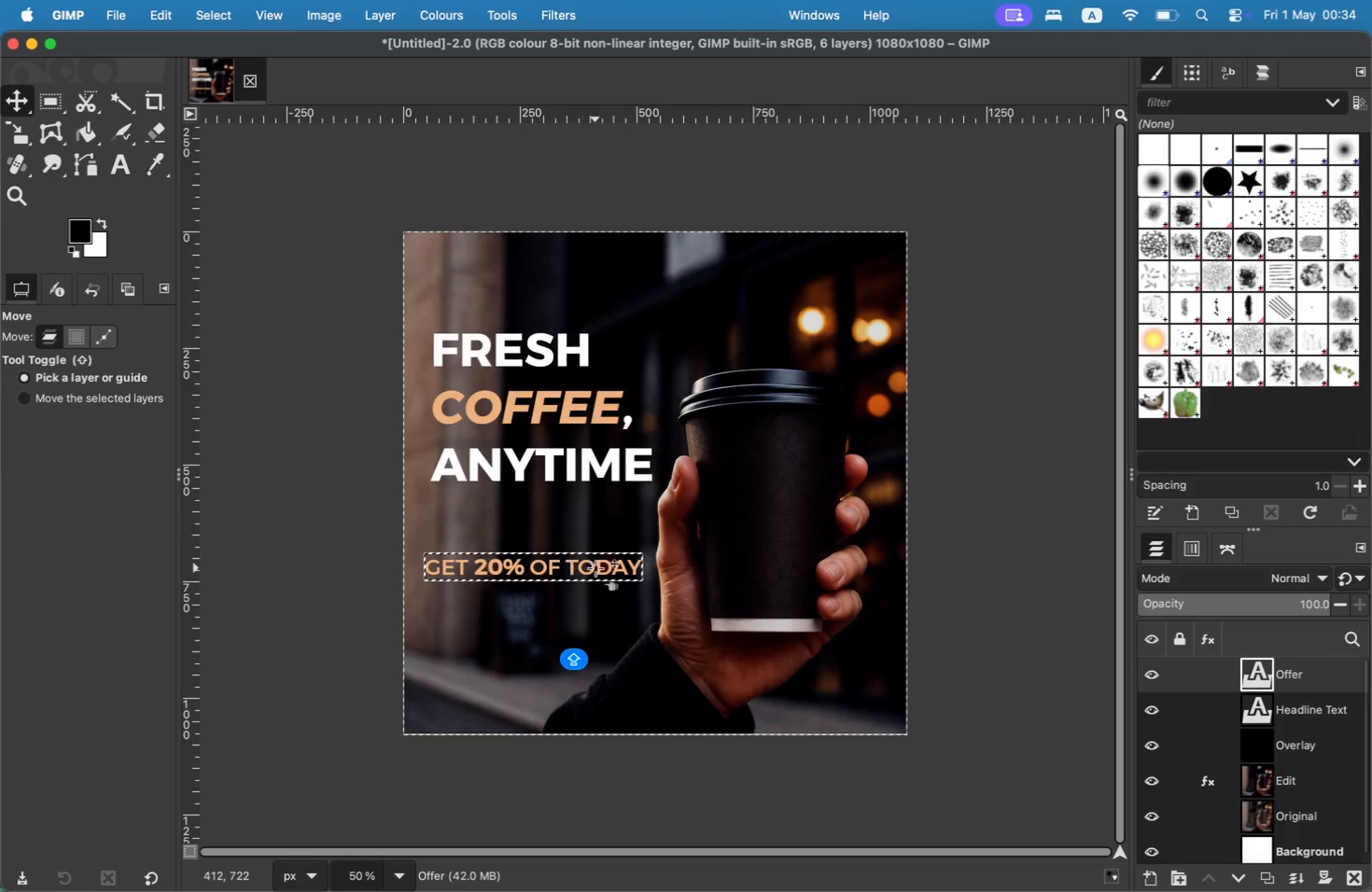 
left_click_drag(start_coordinate=[594, 564], to_coordinate=[597, 552])
 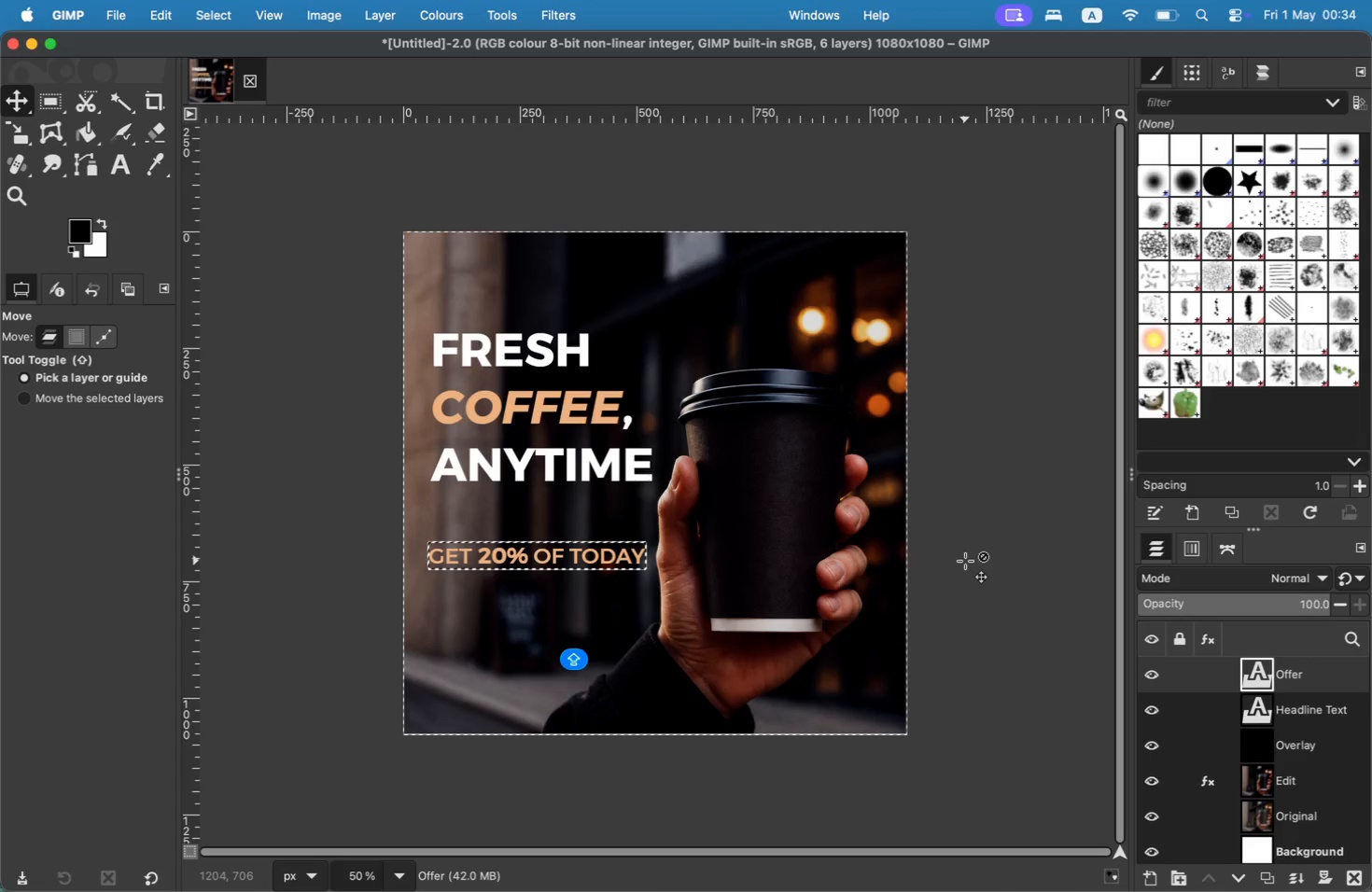 
key(CapsLock)
 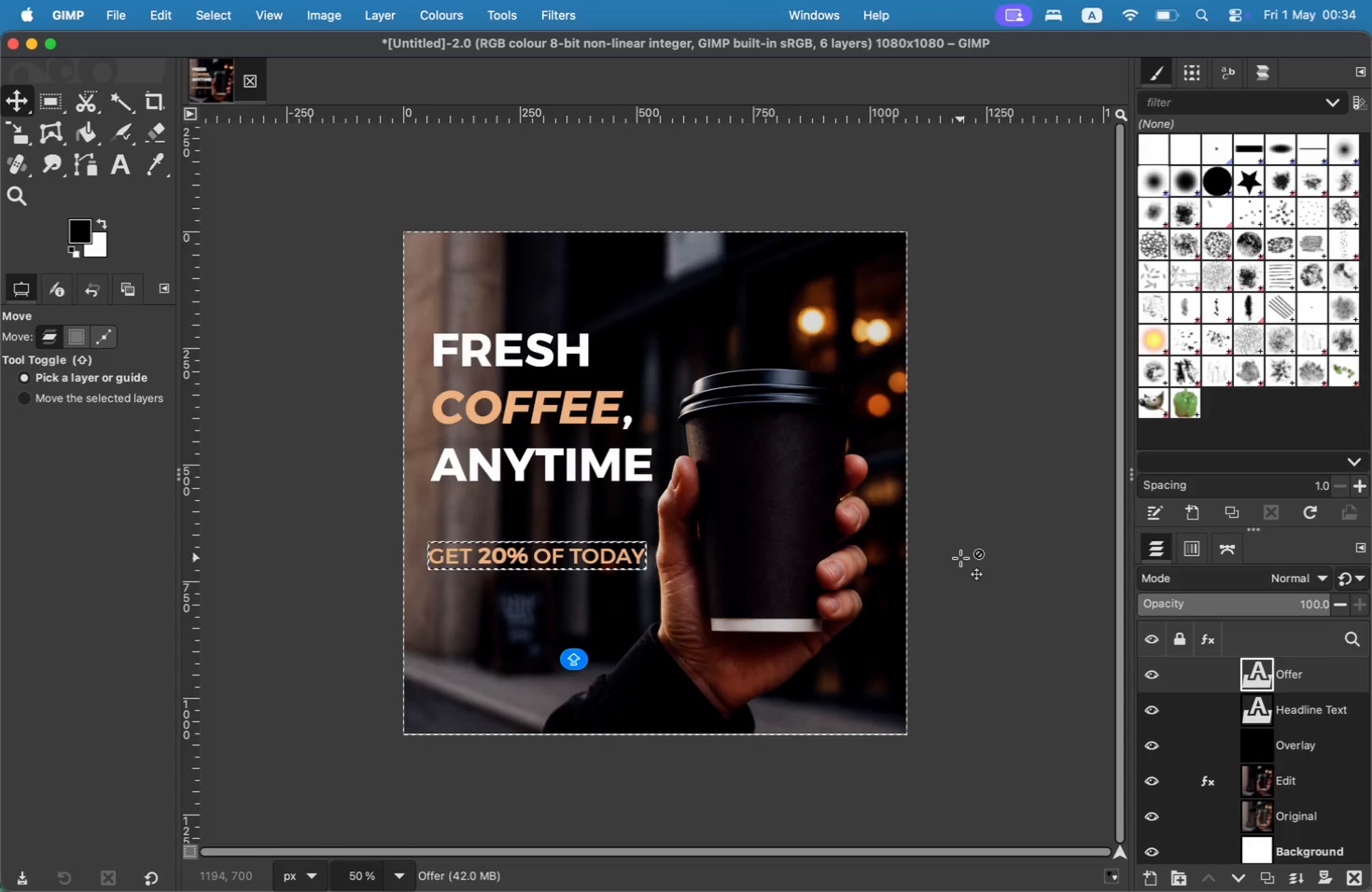 
key(CapsLock)
 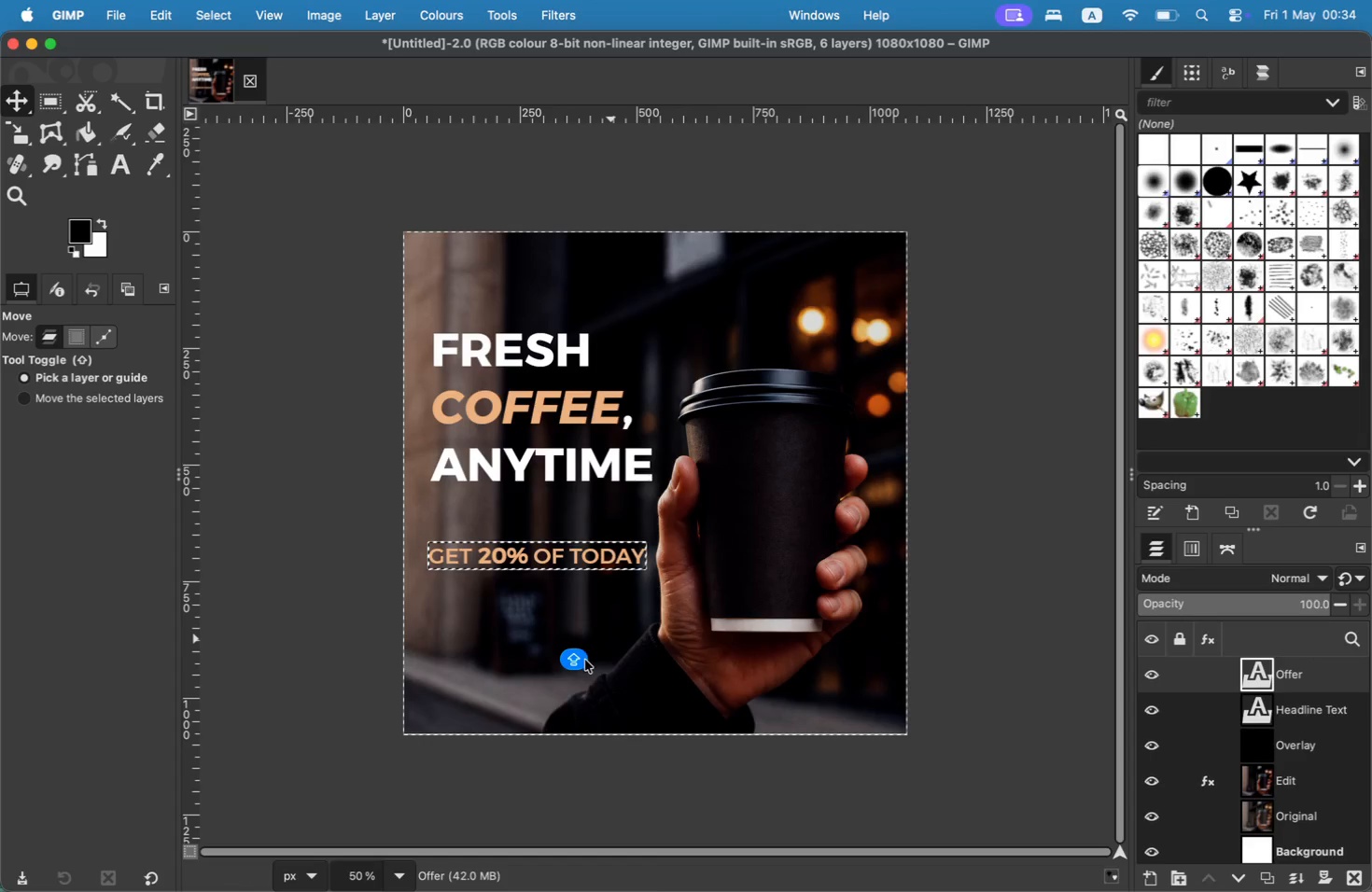 
left_click([581, 660])
 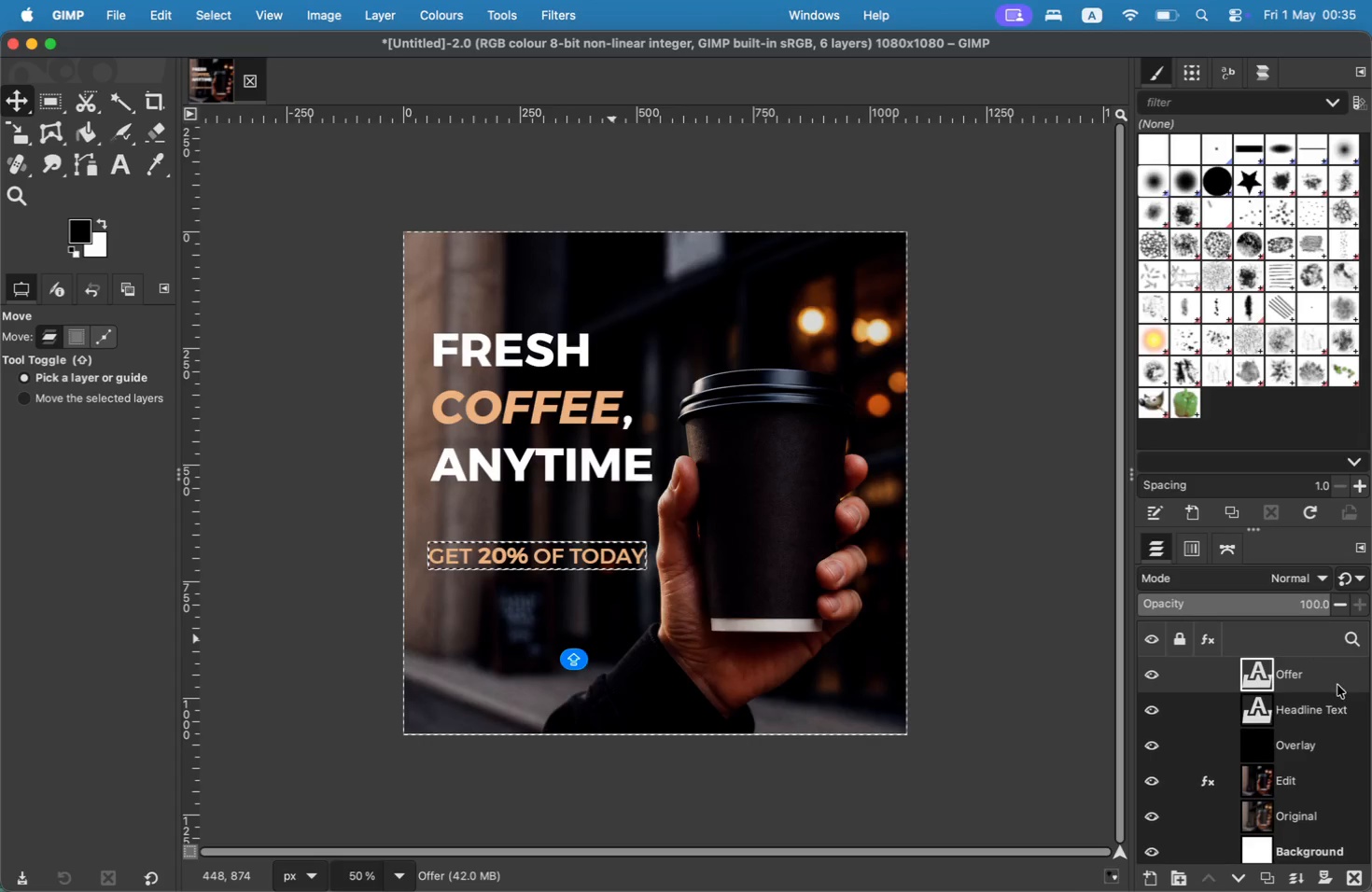 
scroll: coordinate [862, 545], scroll_direction: none, amount: 0.0
 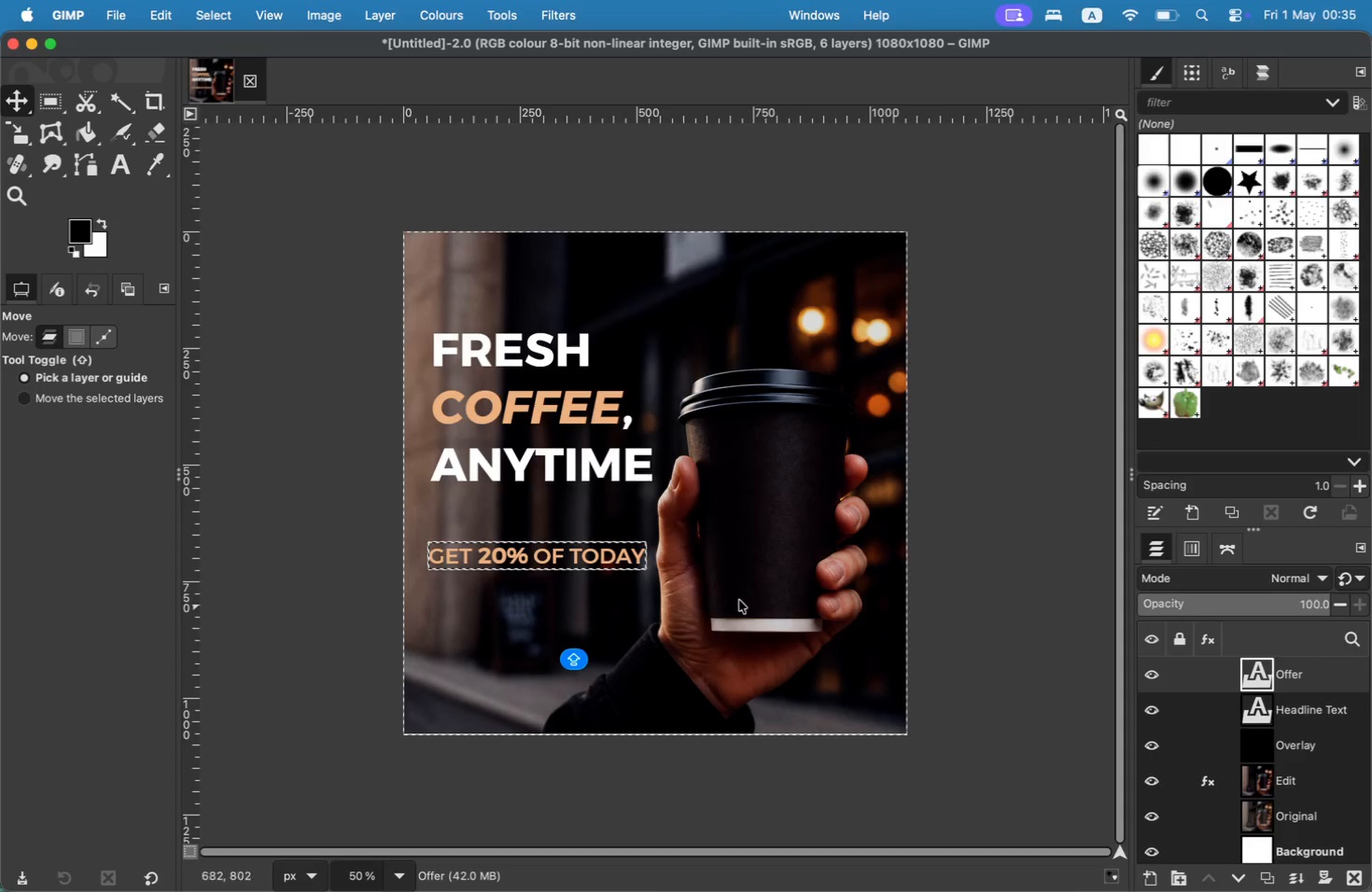 
left_click([1270, 680])
 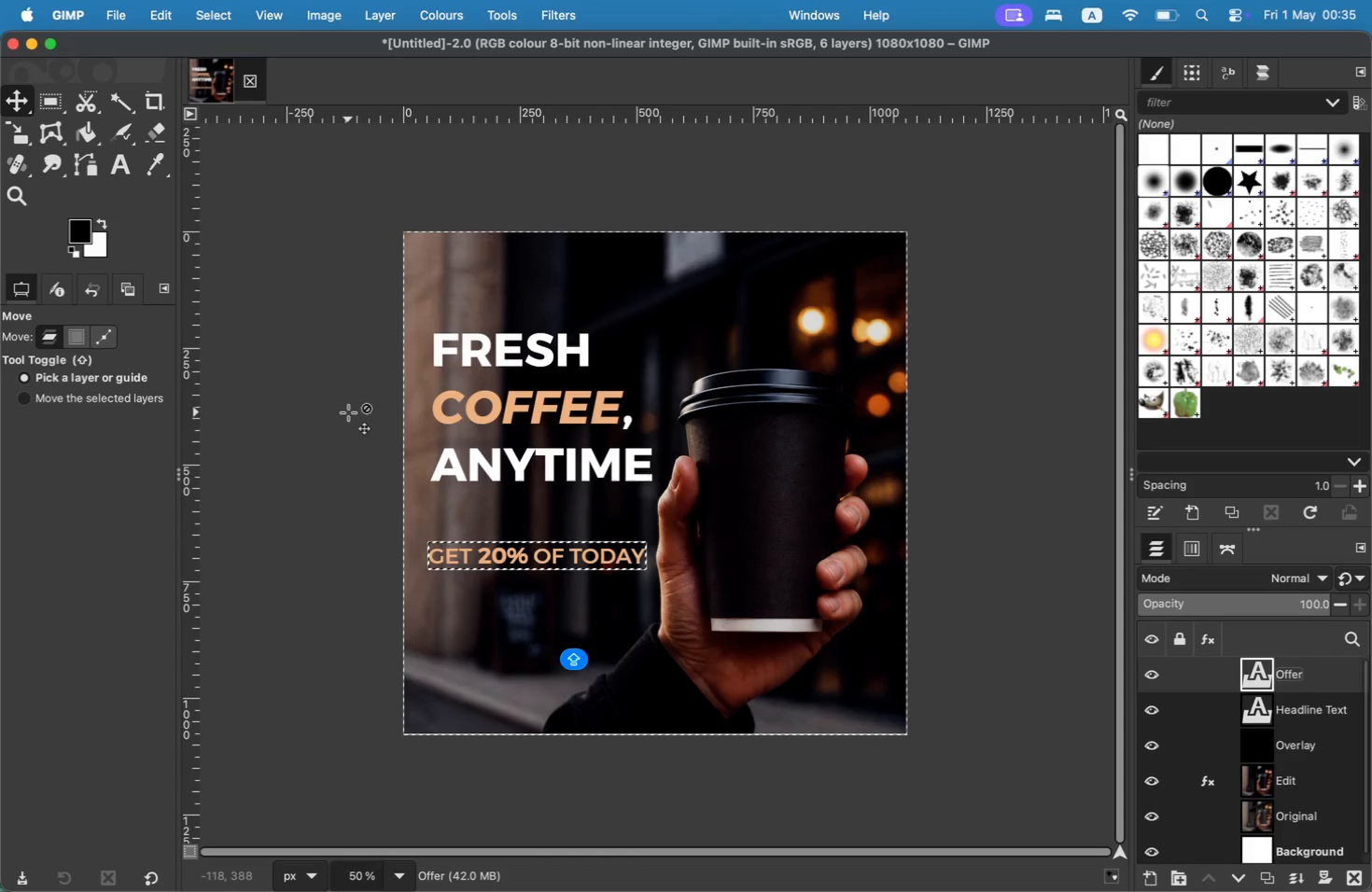 
left_click([346, 410])
 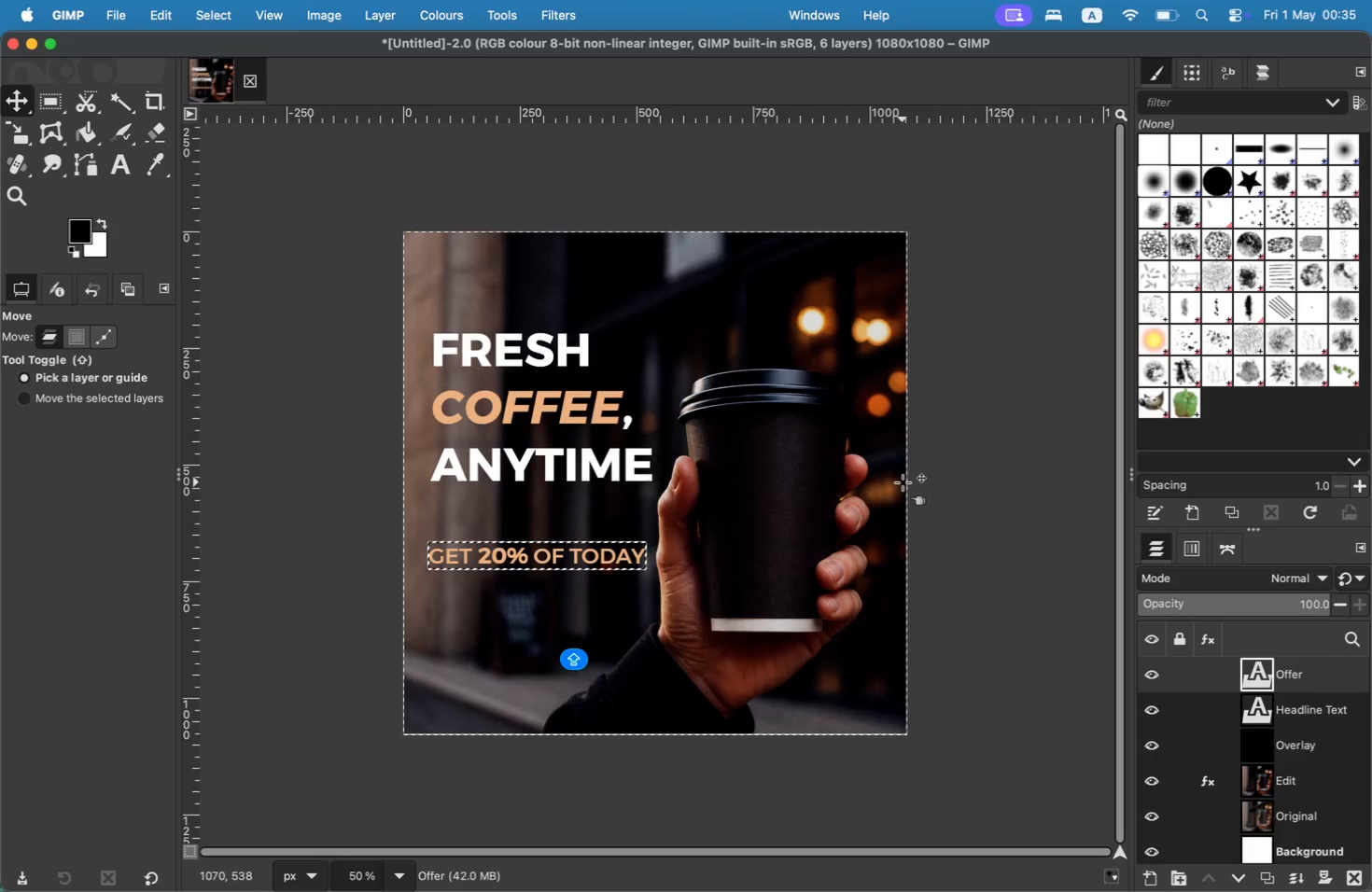 
key(CapsLock)
 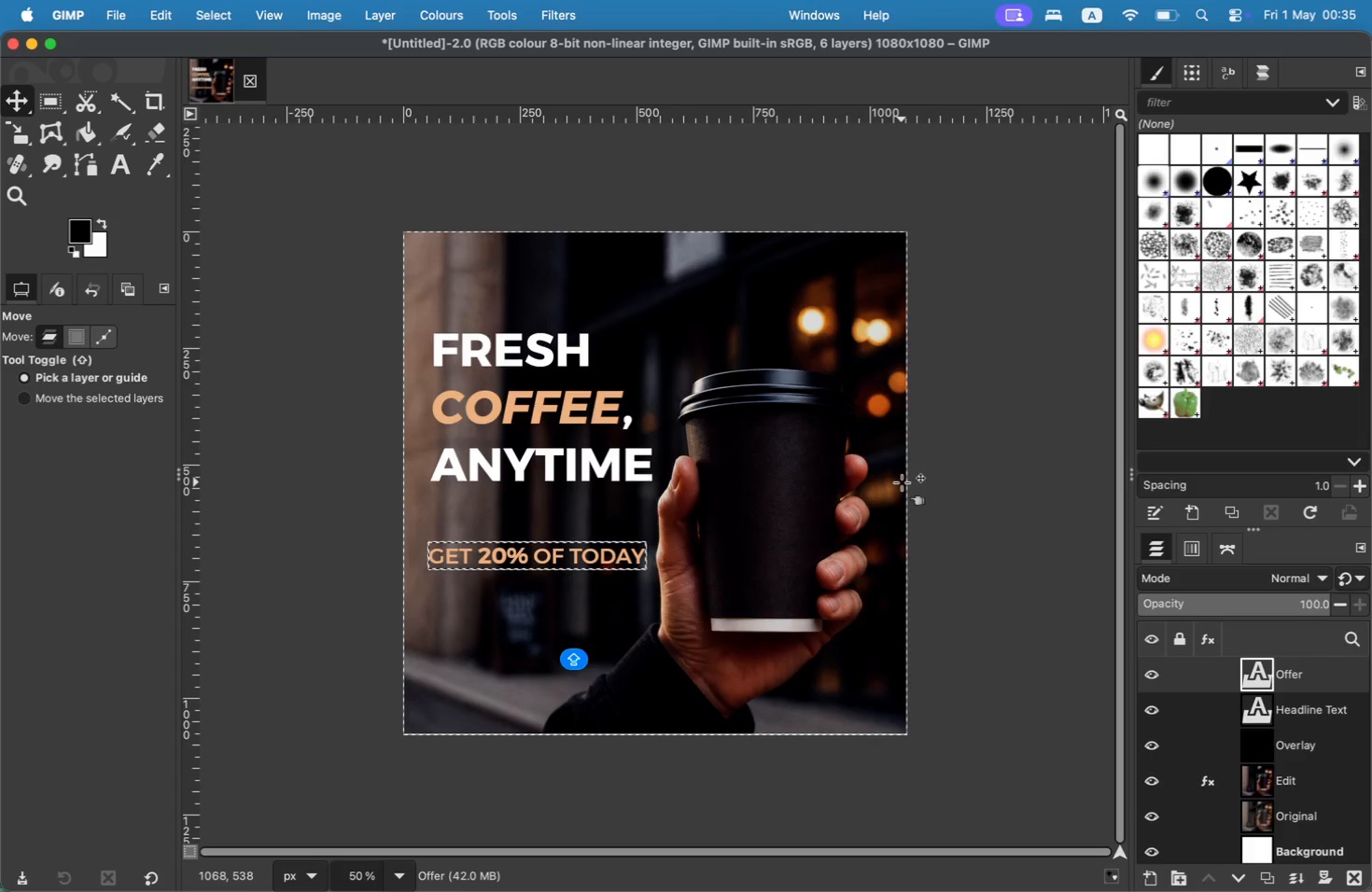 
key(CapsLock)
 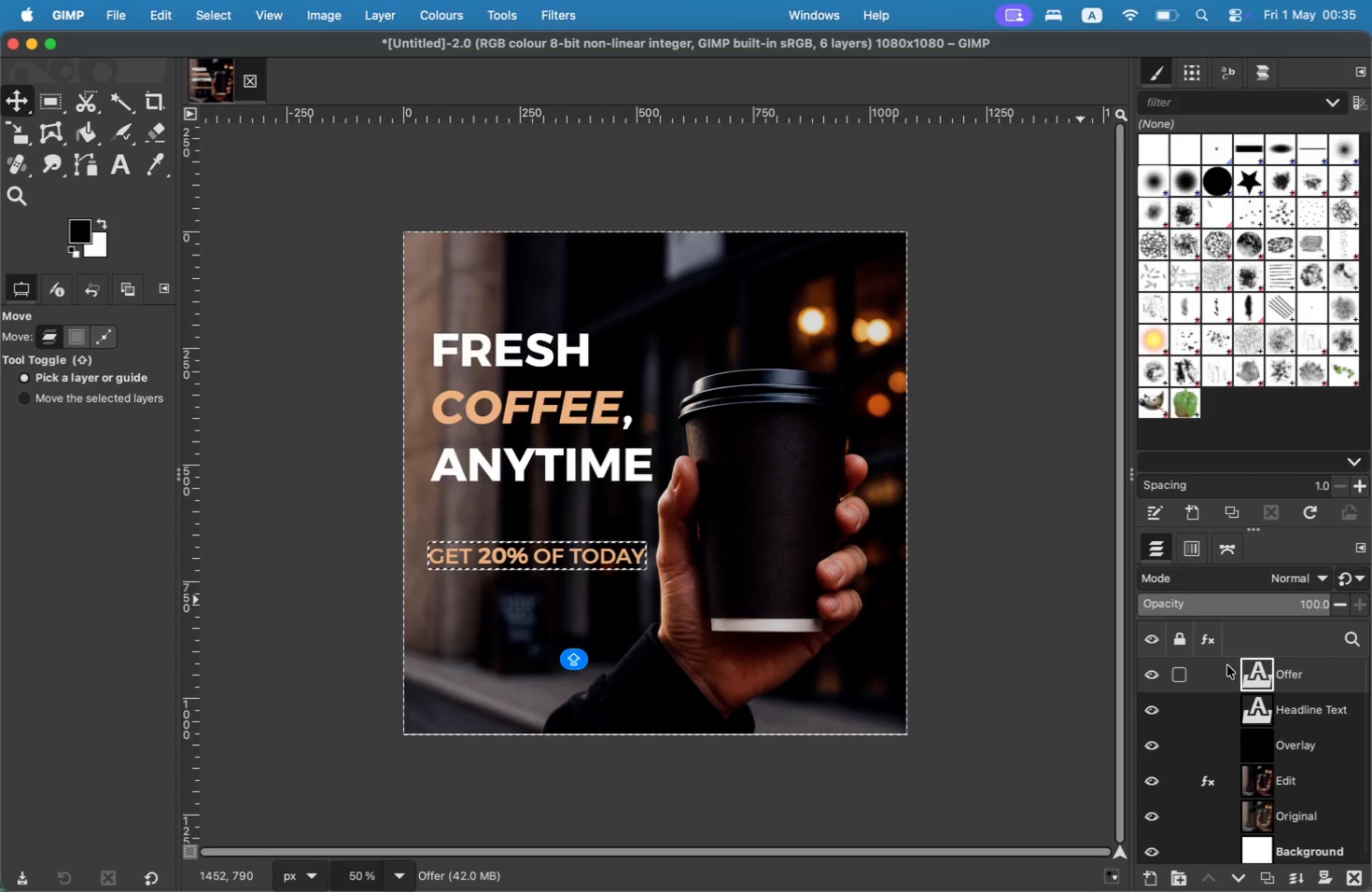 
left_click([1287, 669])
 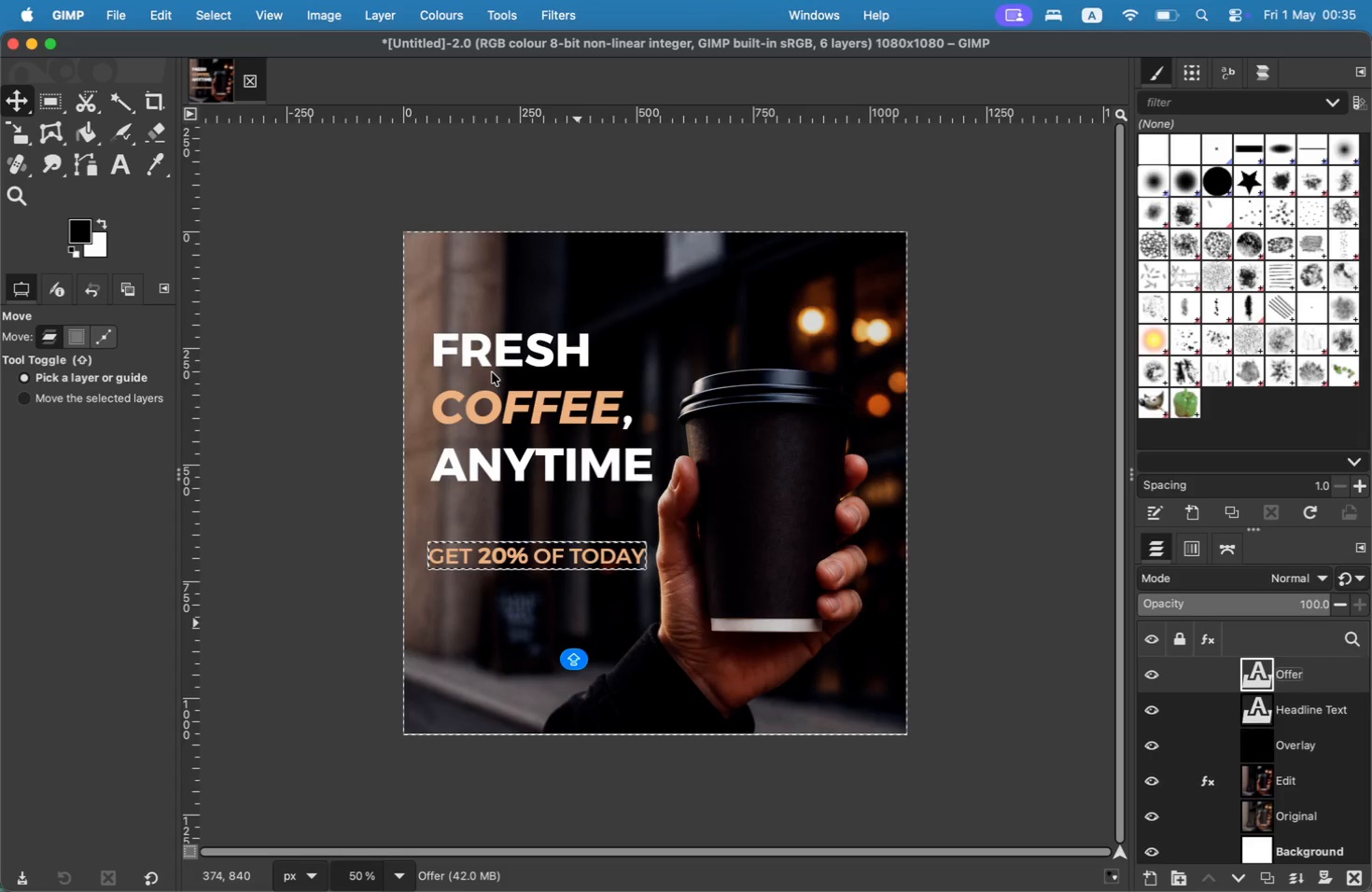 
key(CapsLock)
 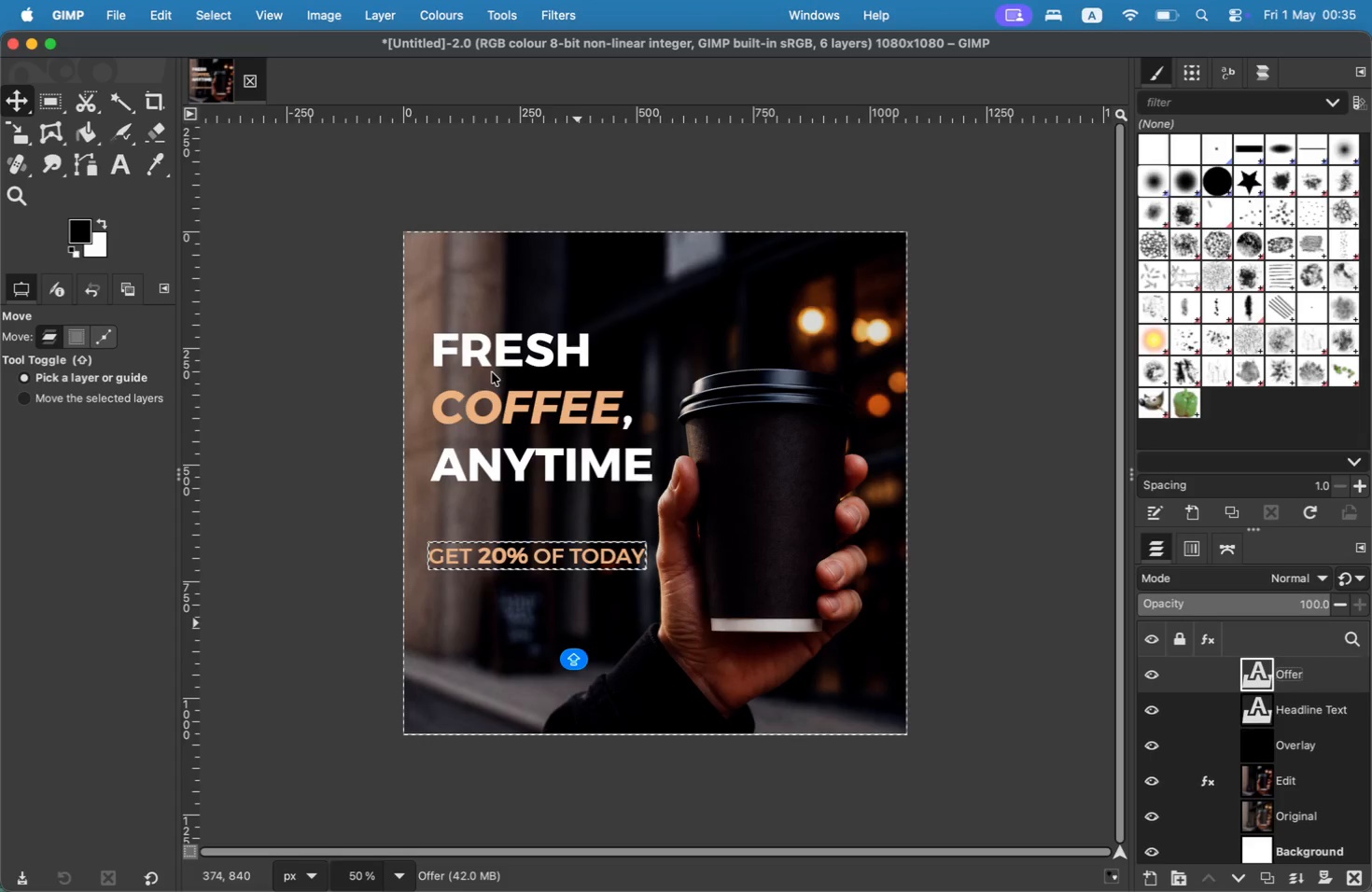 
key(CapsLock)
 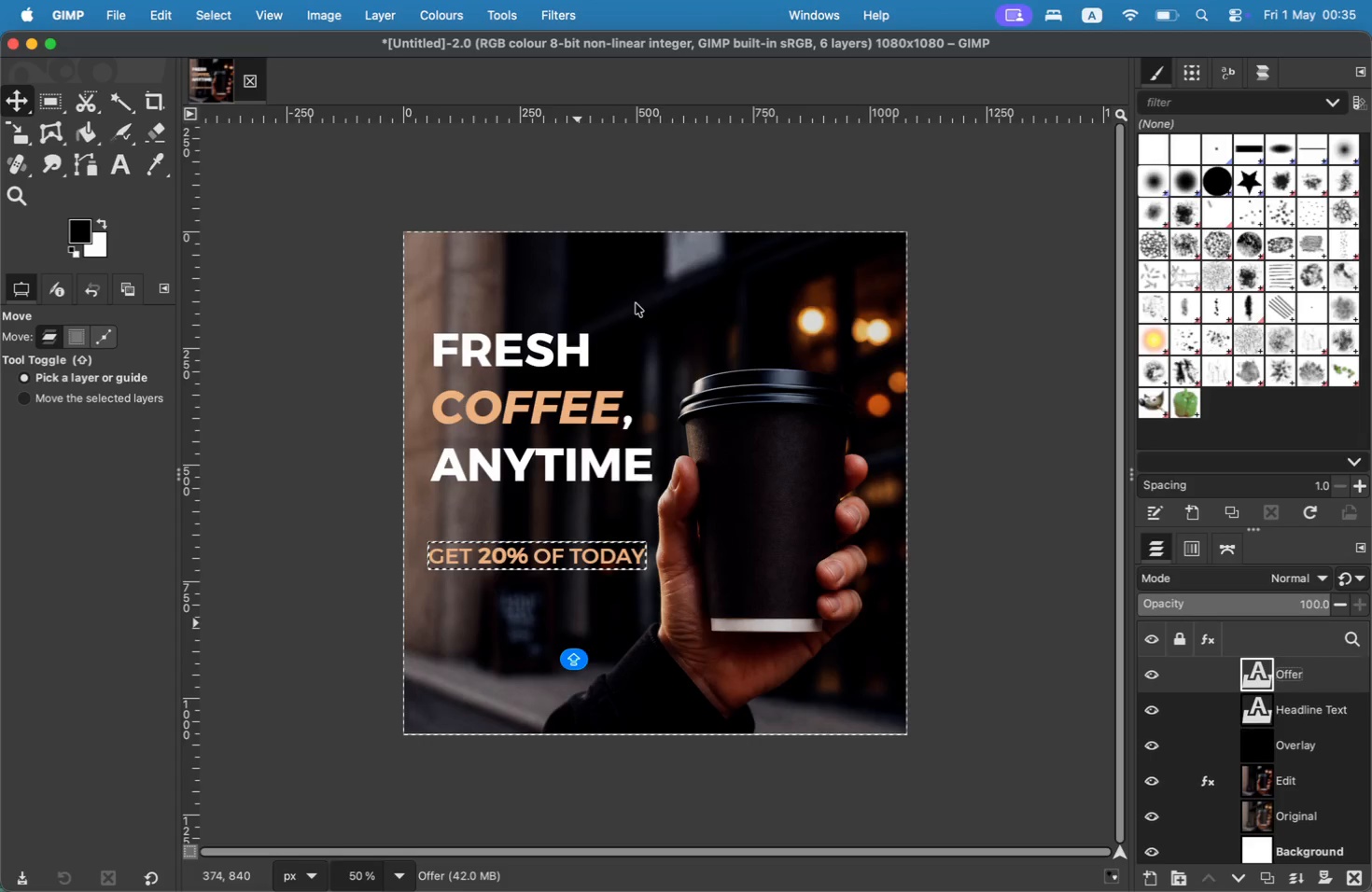 
wait(8.39)
 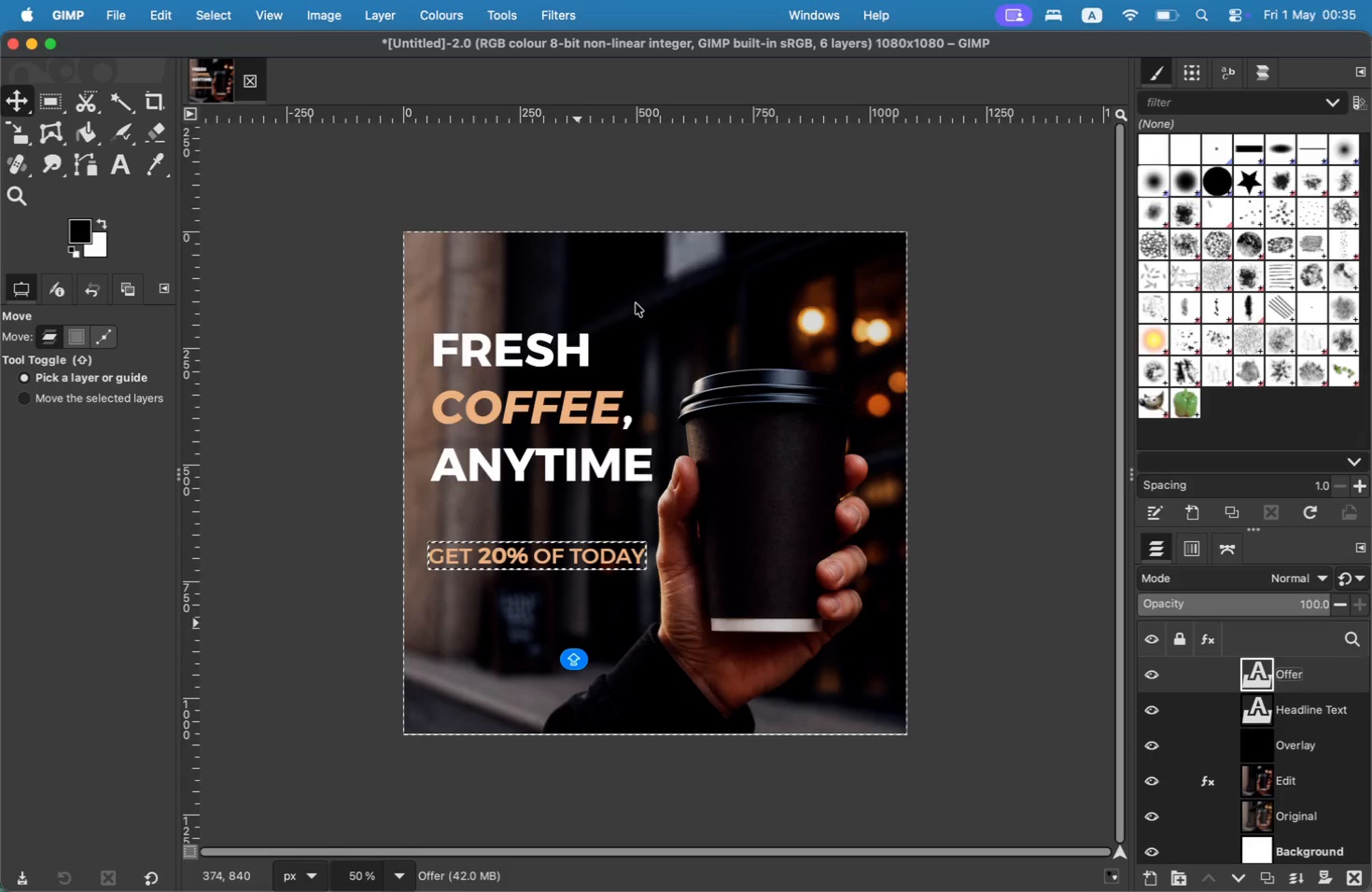 
left_click([540, 501])
 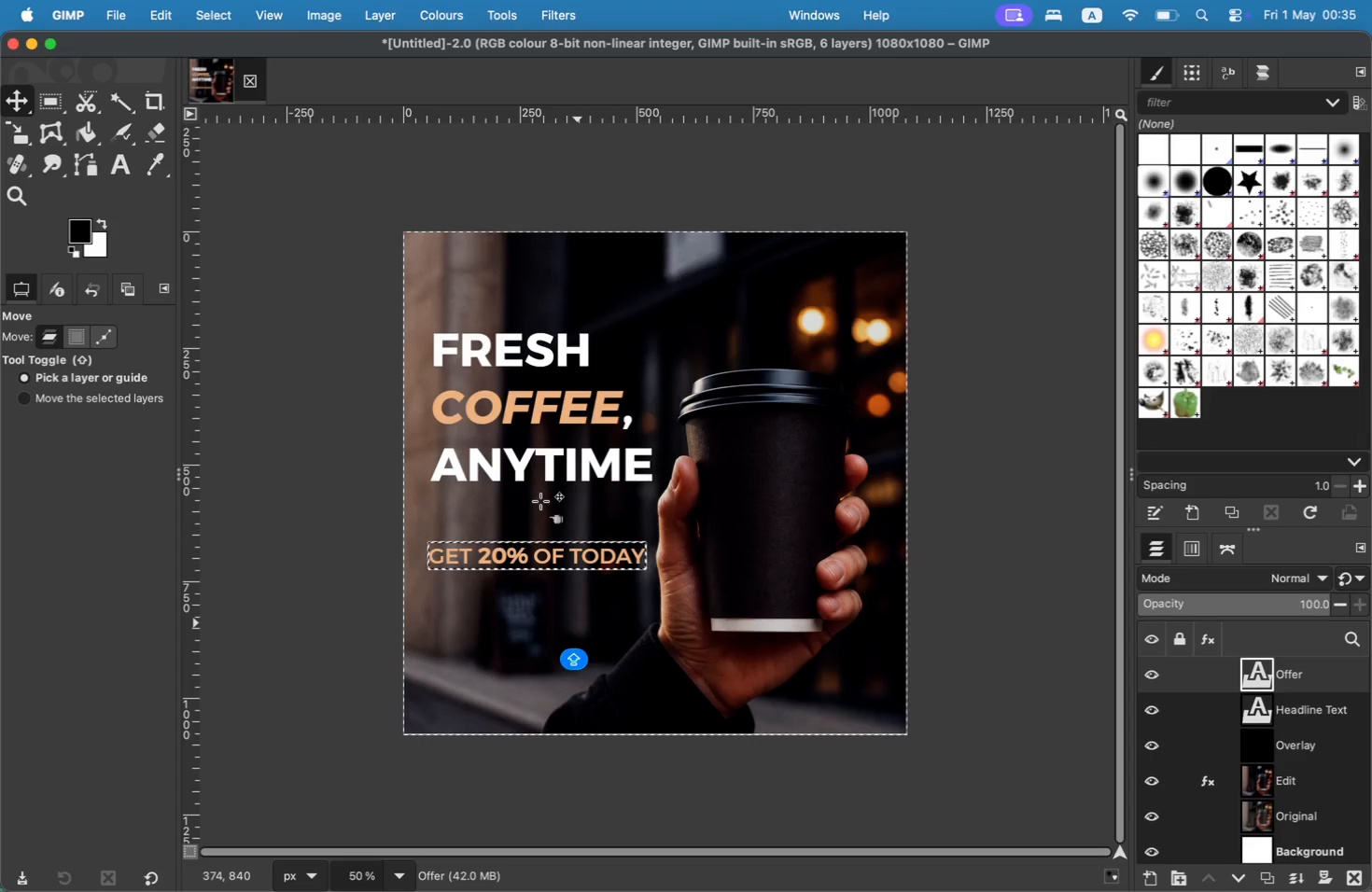 
key(T)
 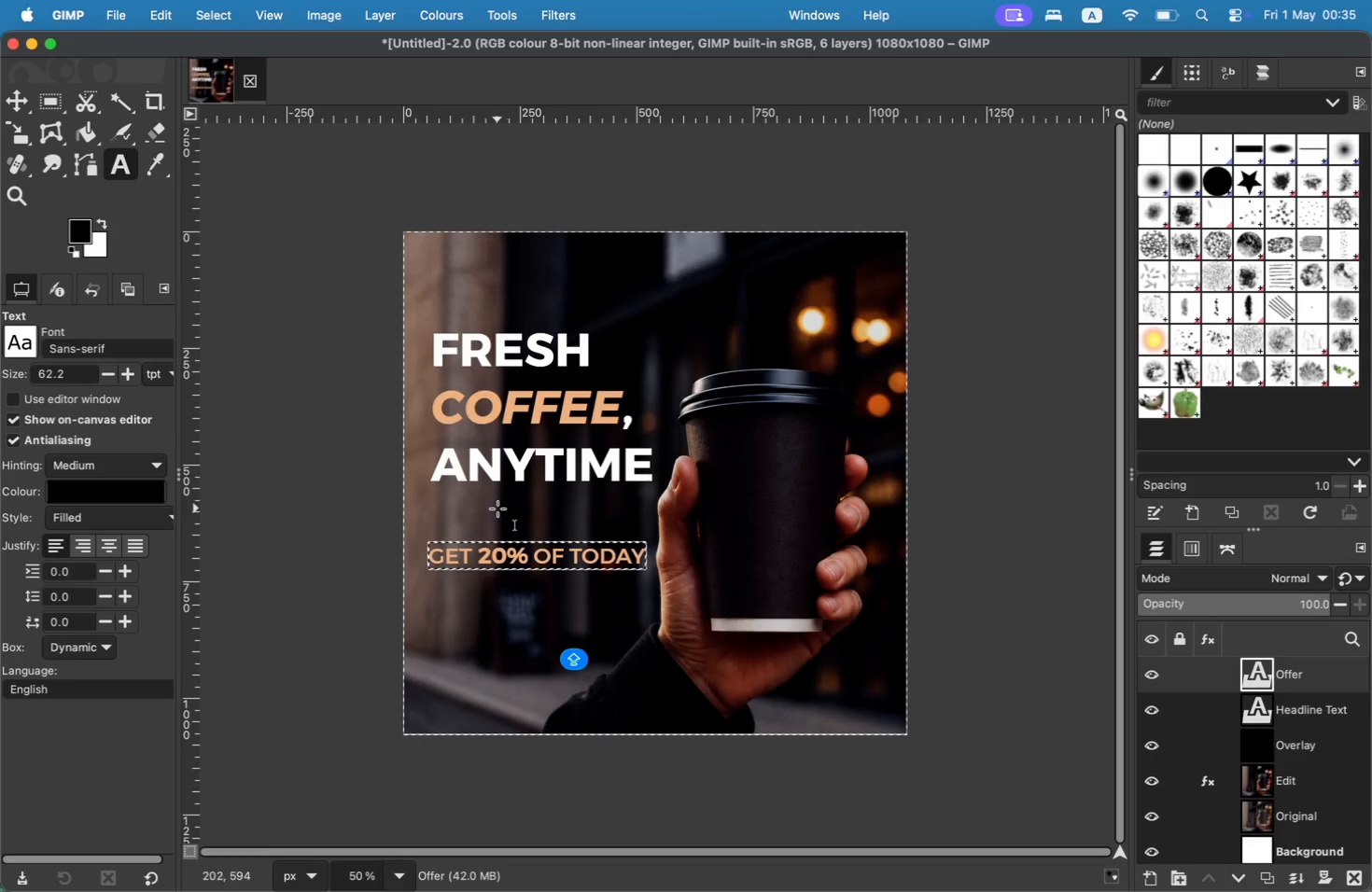 
left_click([458, 514])
 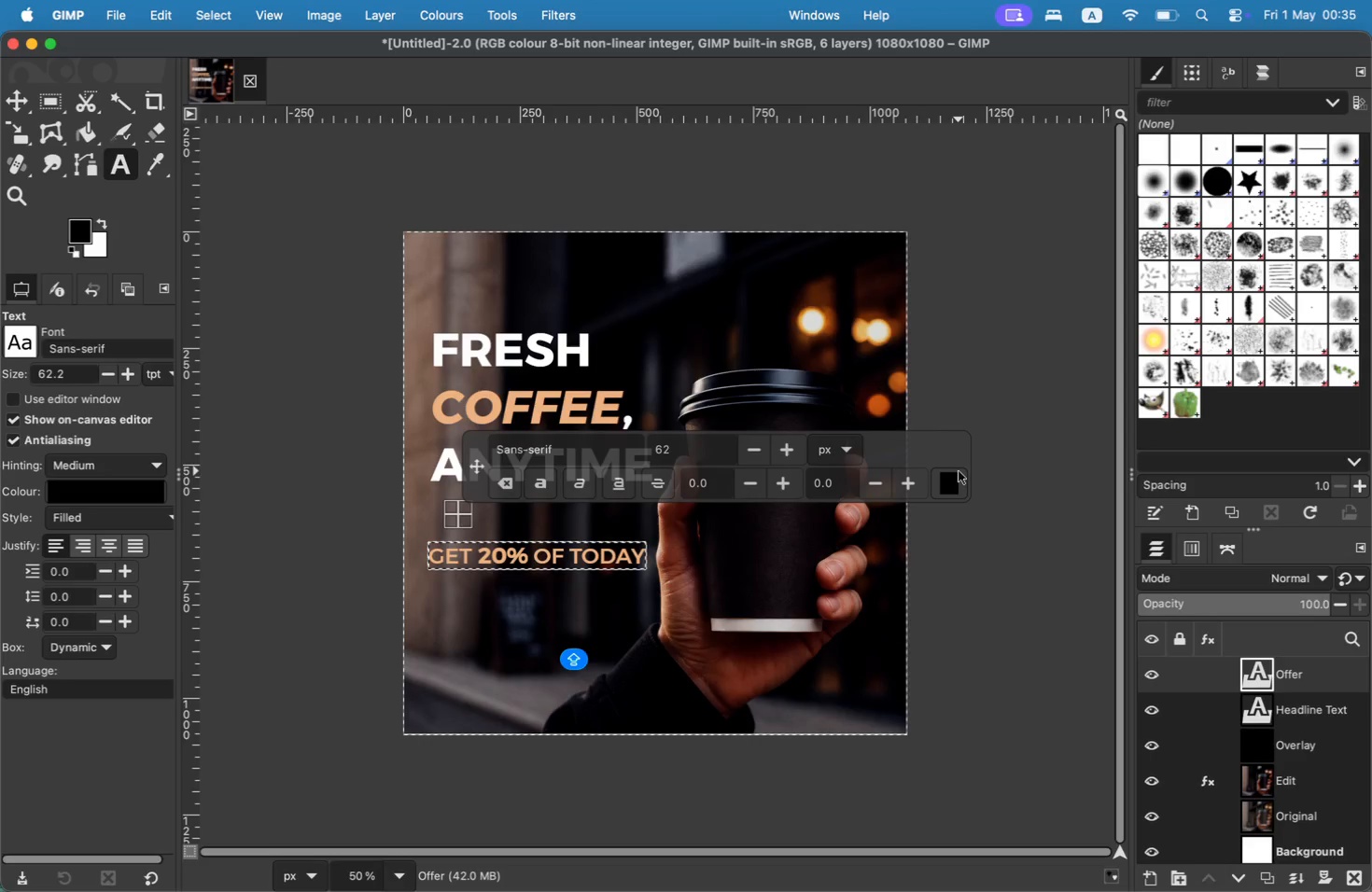 
left_click([952, 484])
 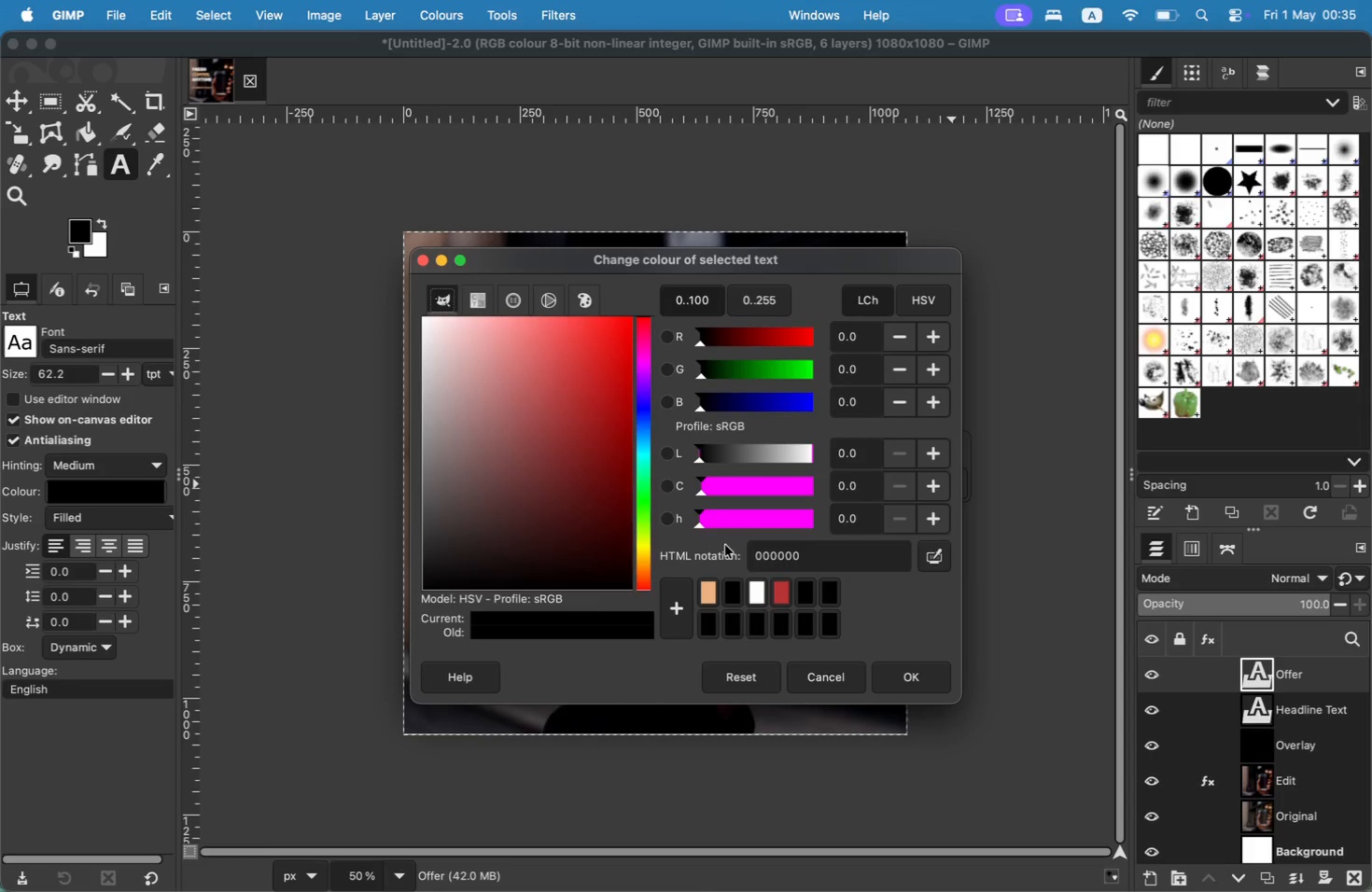 
left_click([709, 596])
 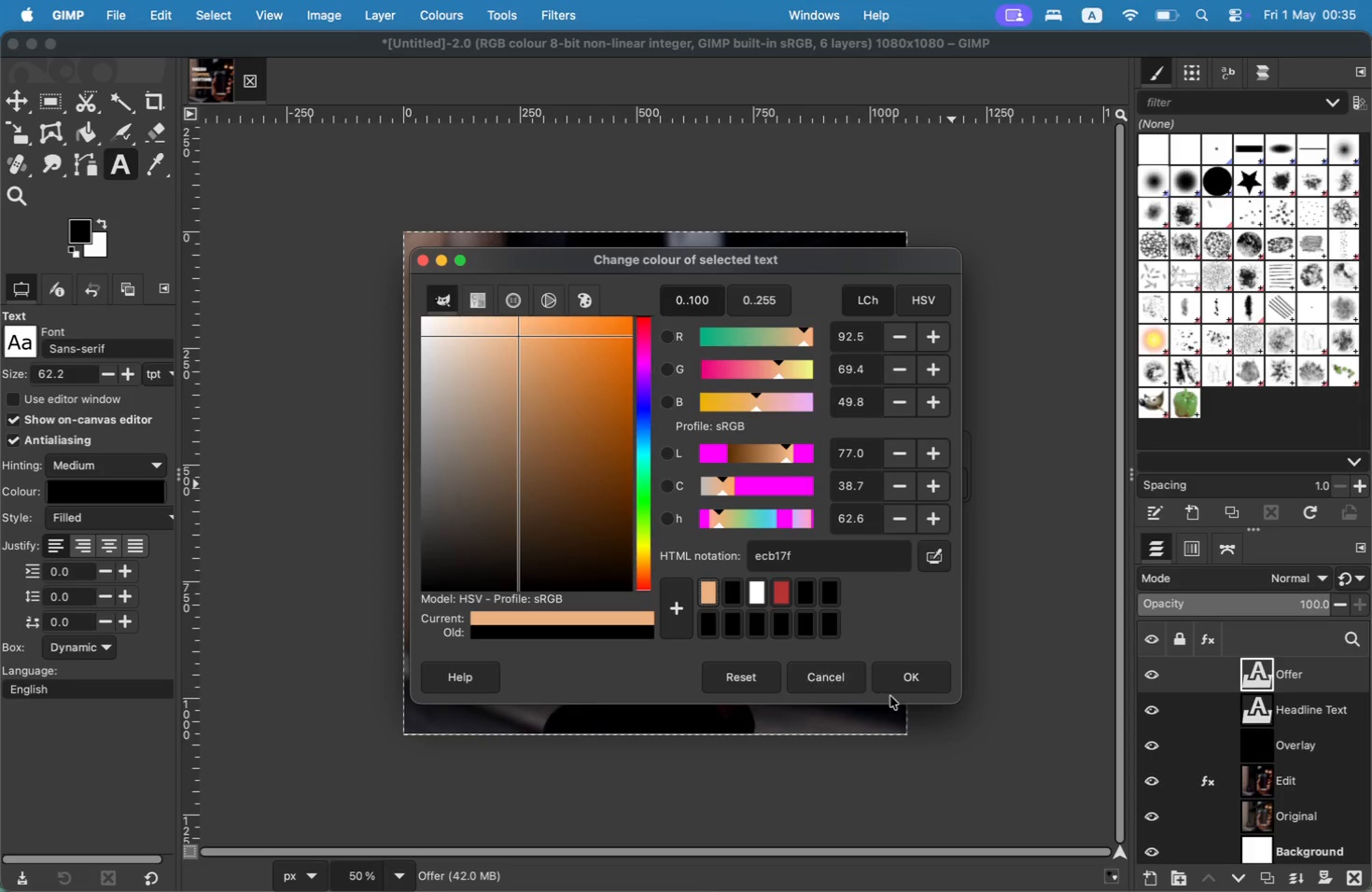 
left_click([906, 683])
 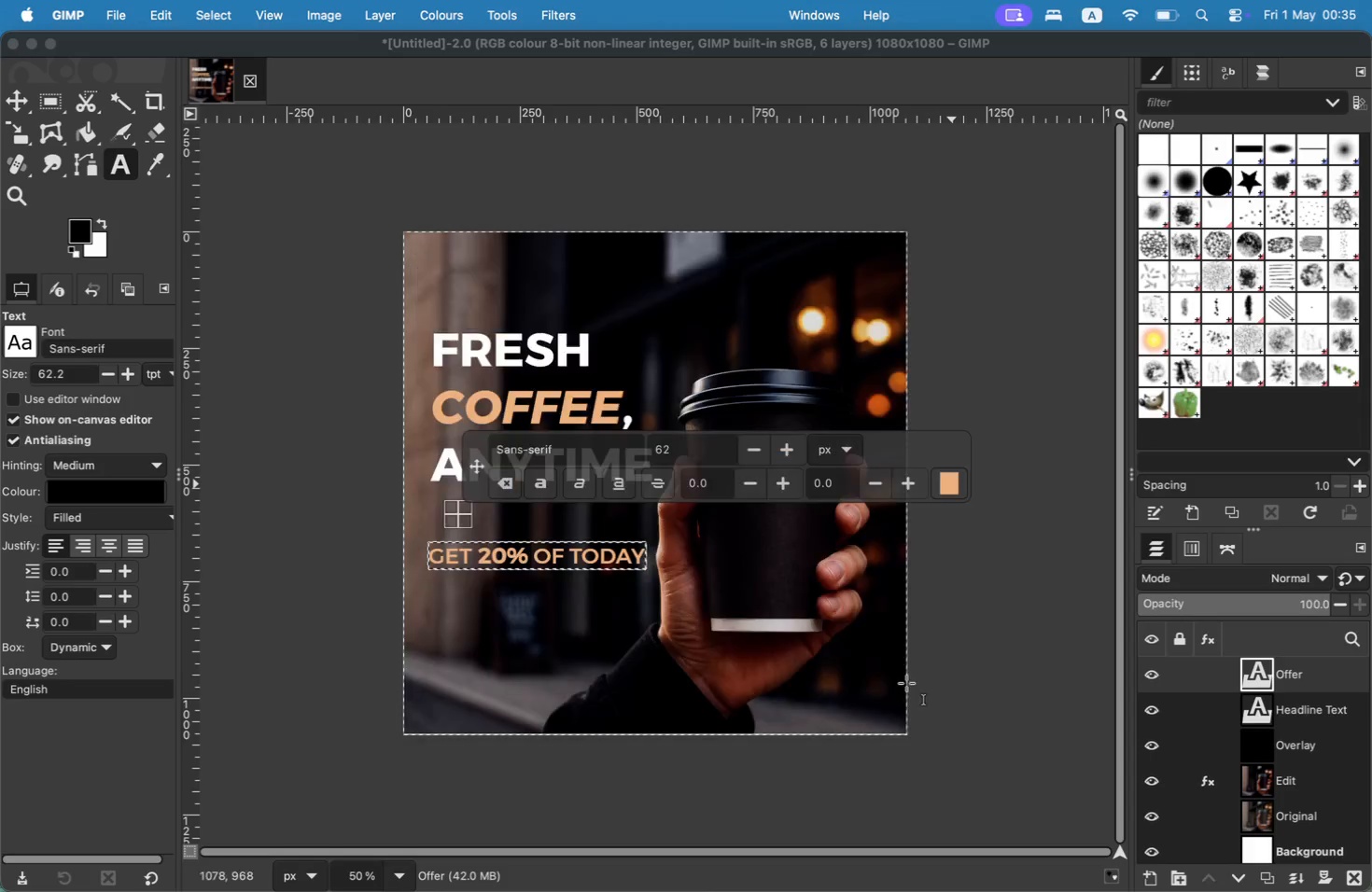 
hold_key(key=ShiftLeft, duration=1.21)
 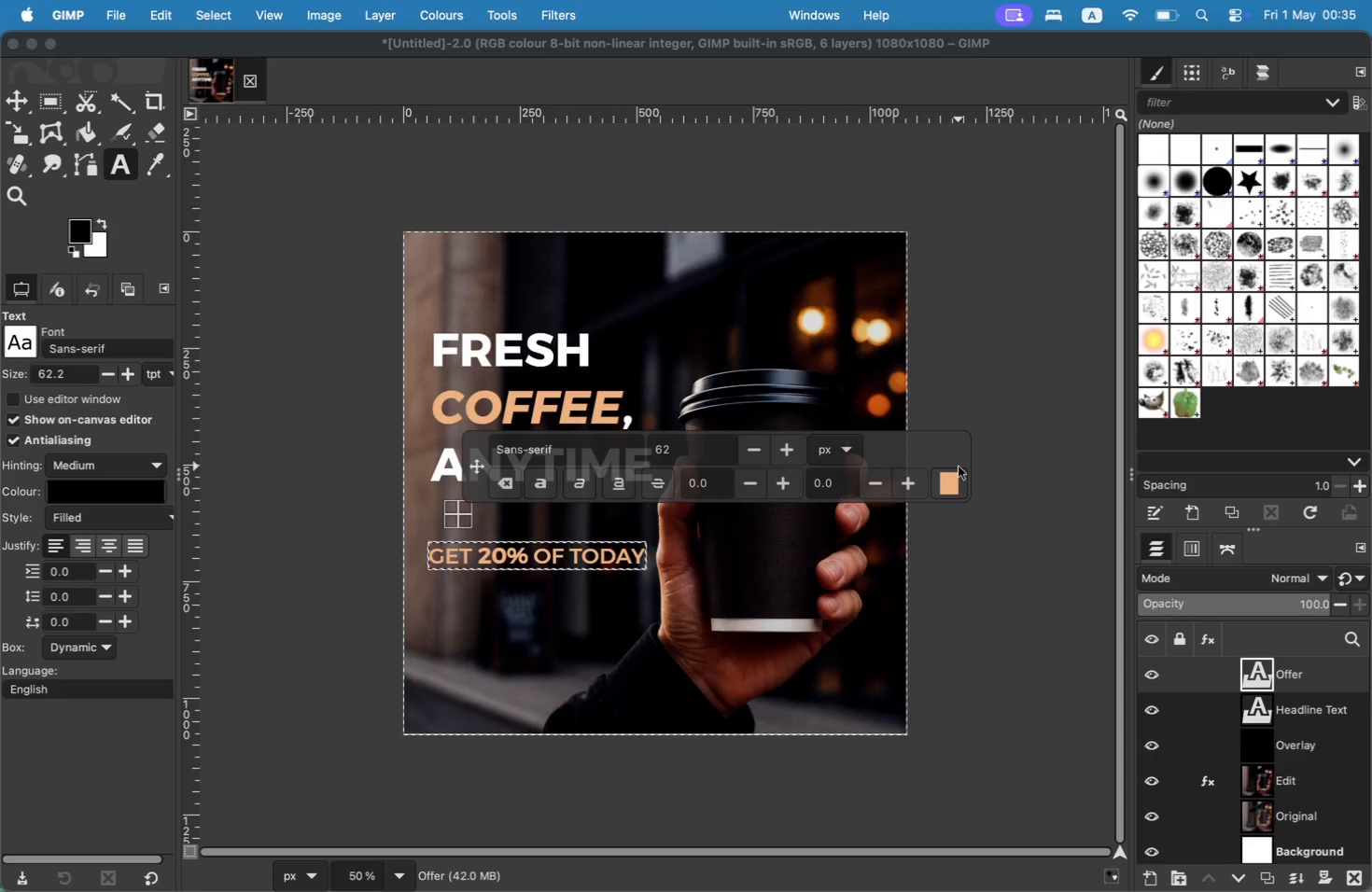 
hold_key(key=Minus, duration=0.72)
 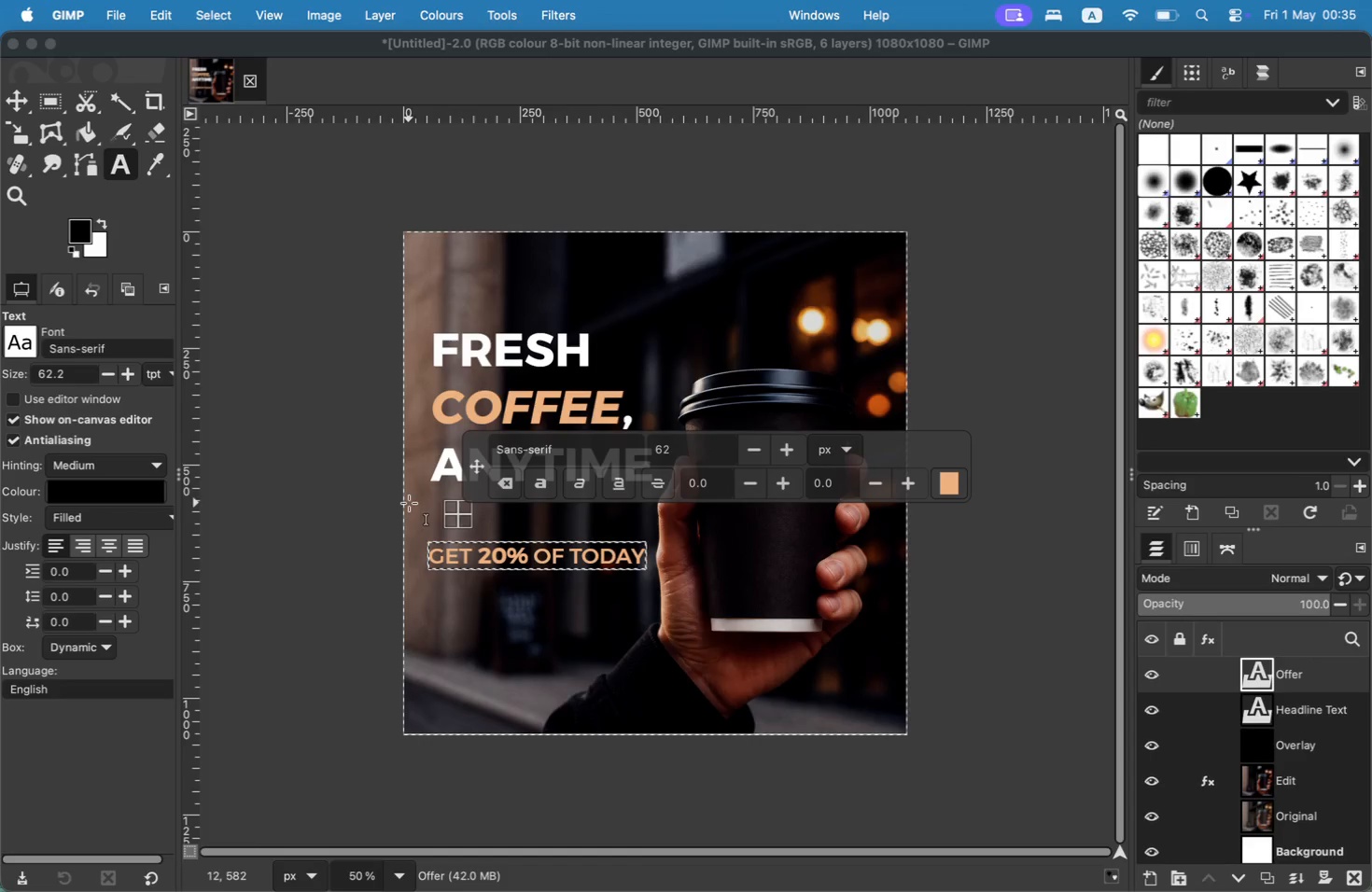 
left_click([462, 510])
 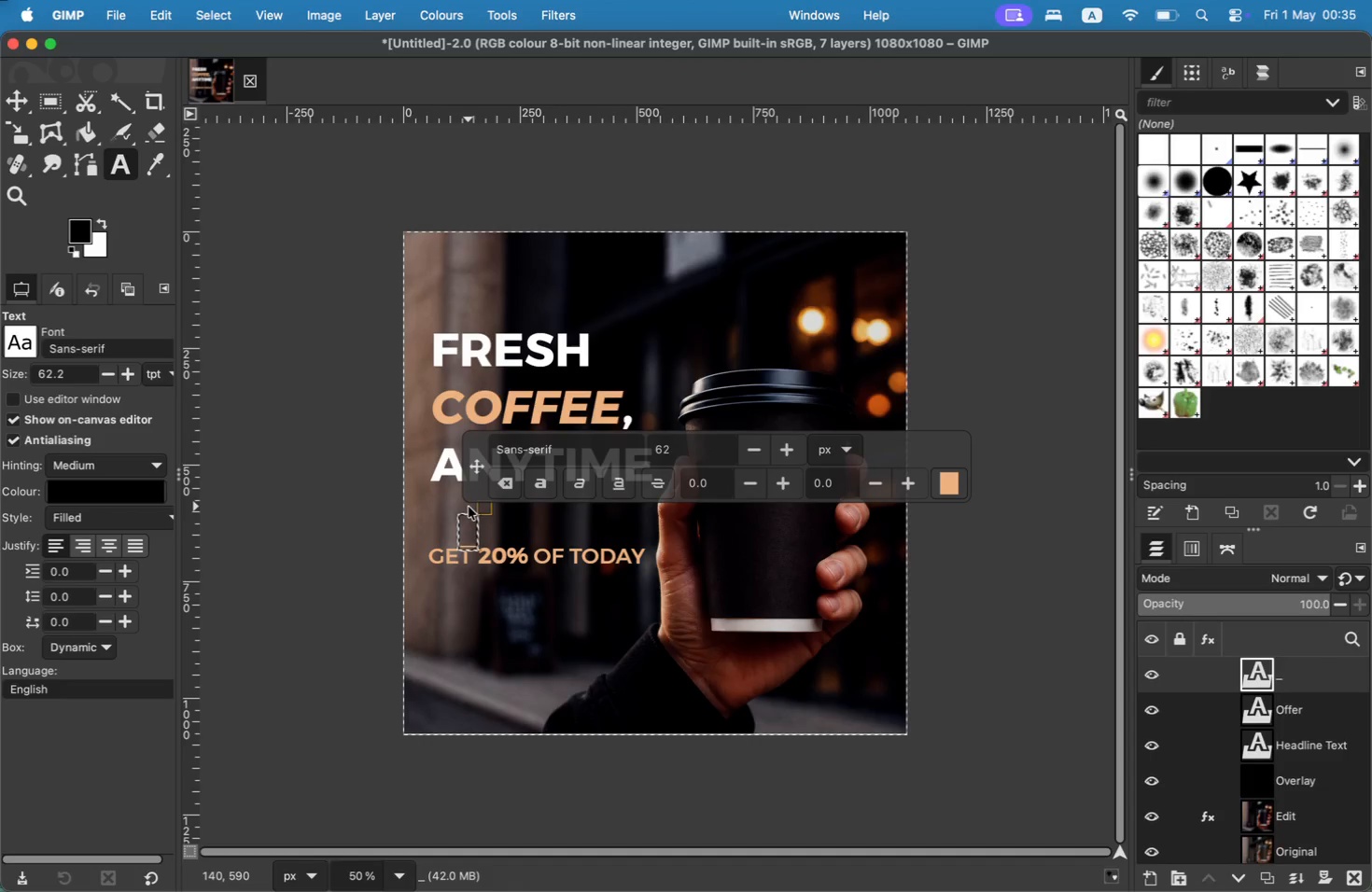 
hold_key(key=Minus, duration=0.9)
 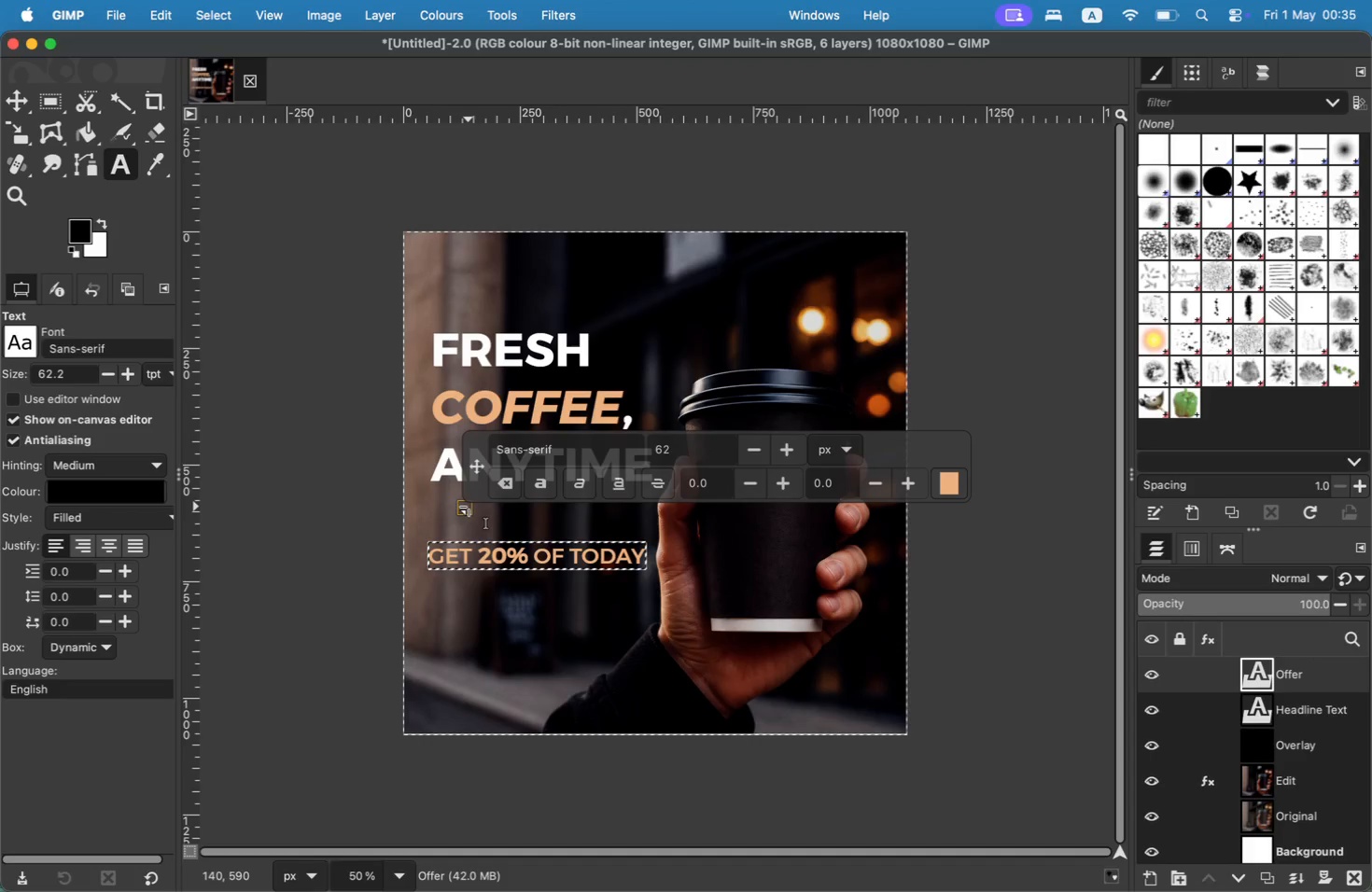 
key(Shift+Minus)
 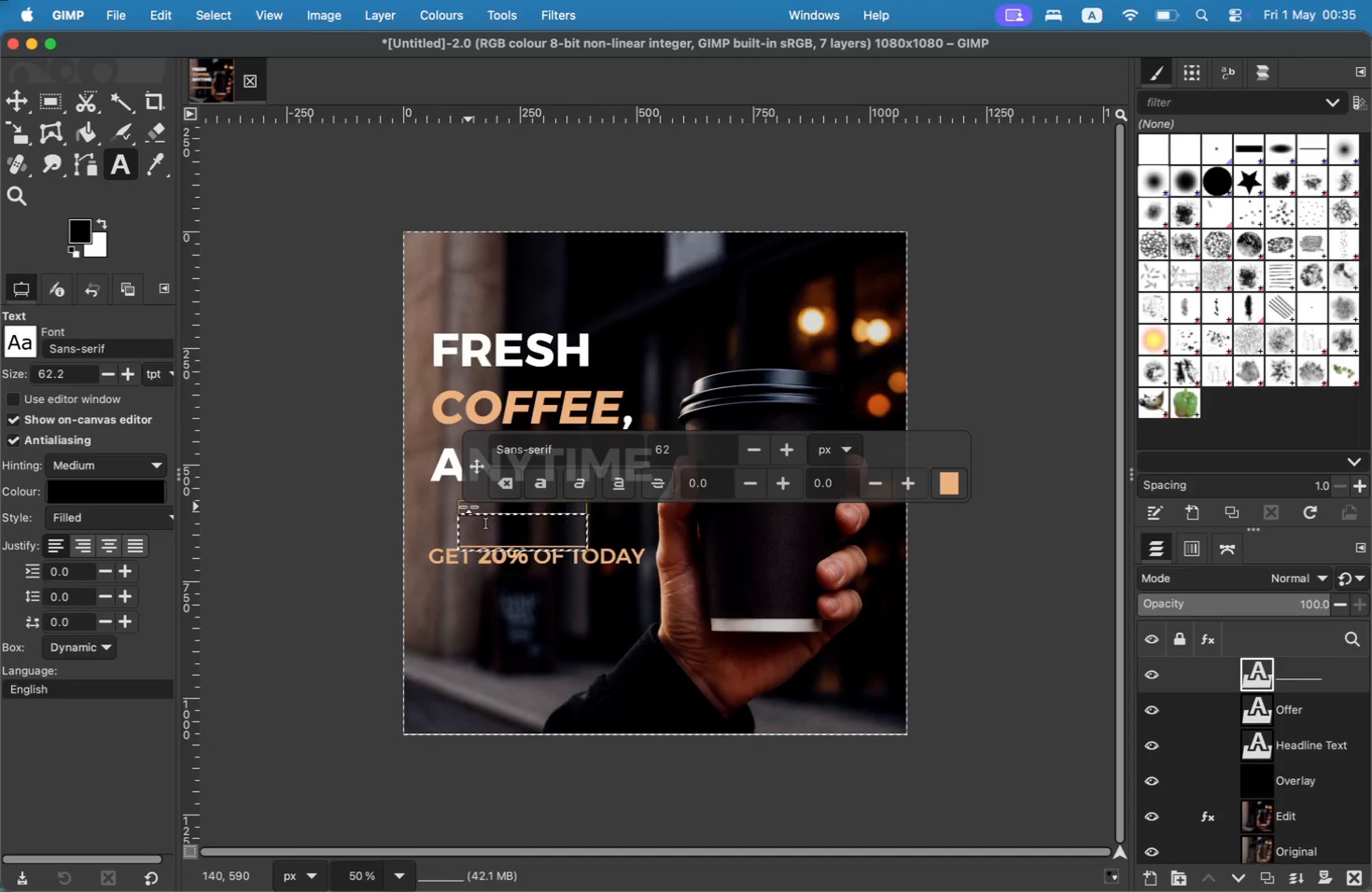 
key(Shift+Minus)
 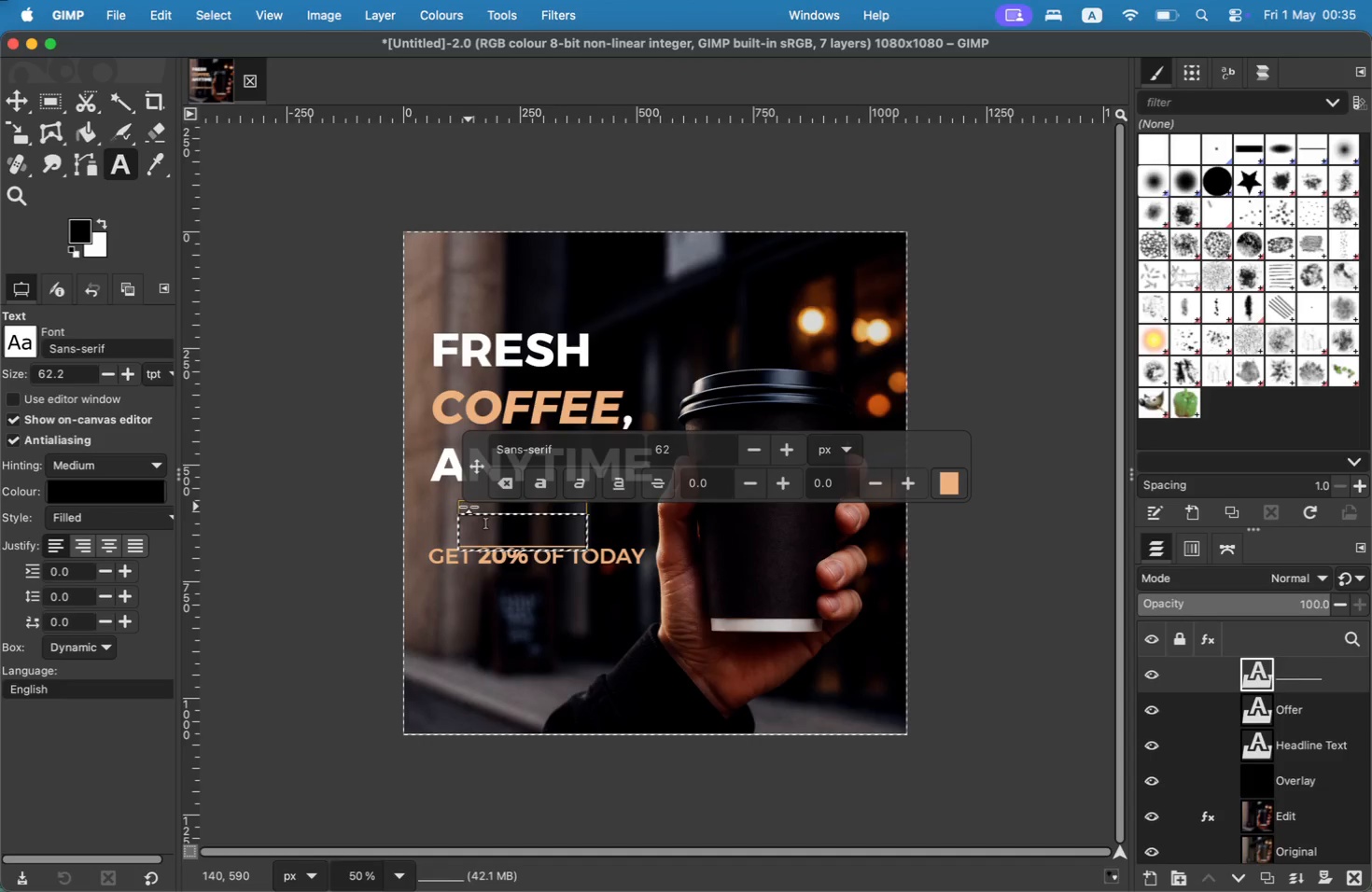 
key(Shift+Minus)
 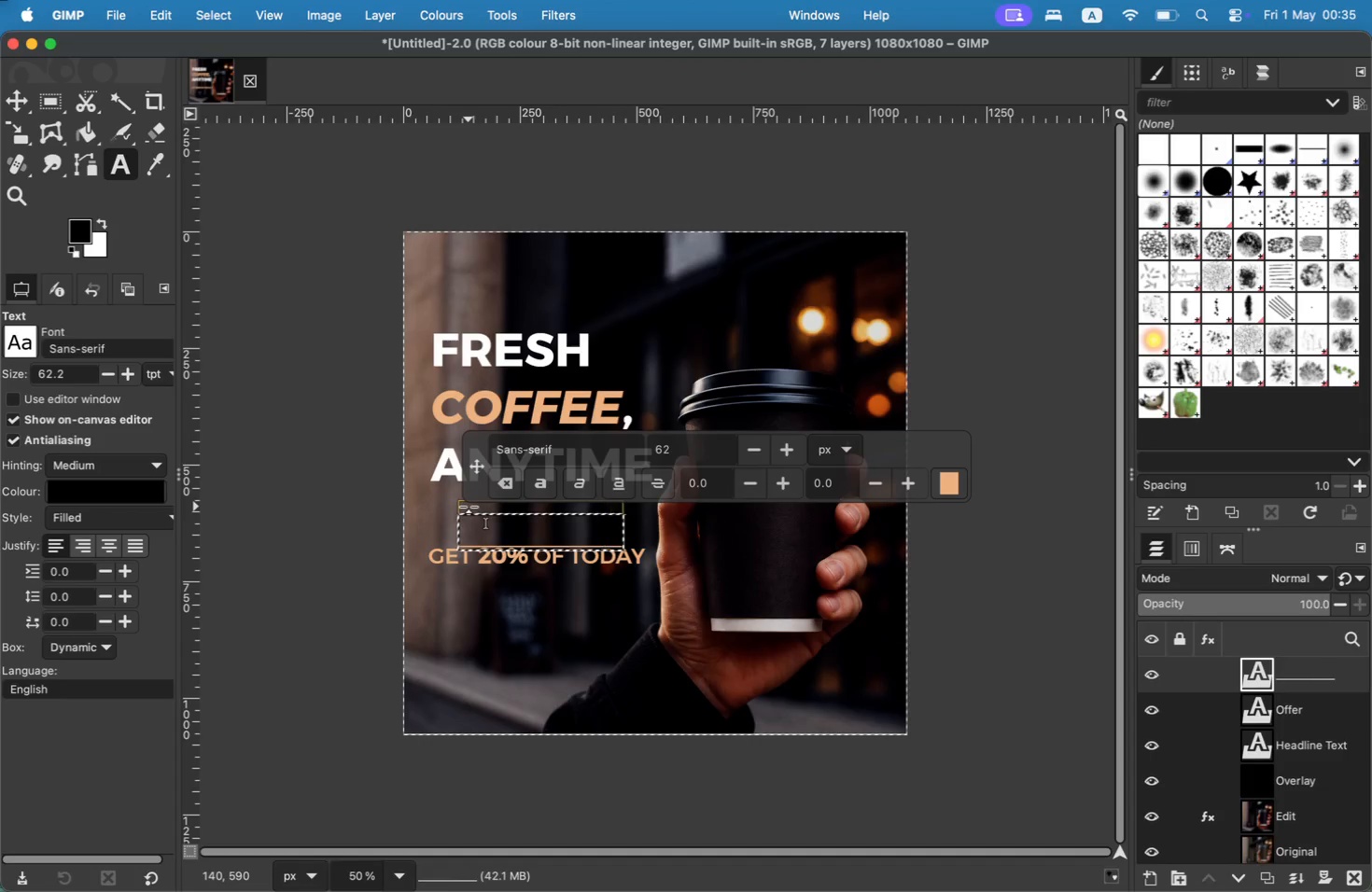 
key(Shift+Minus)
 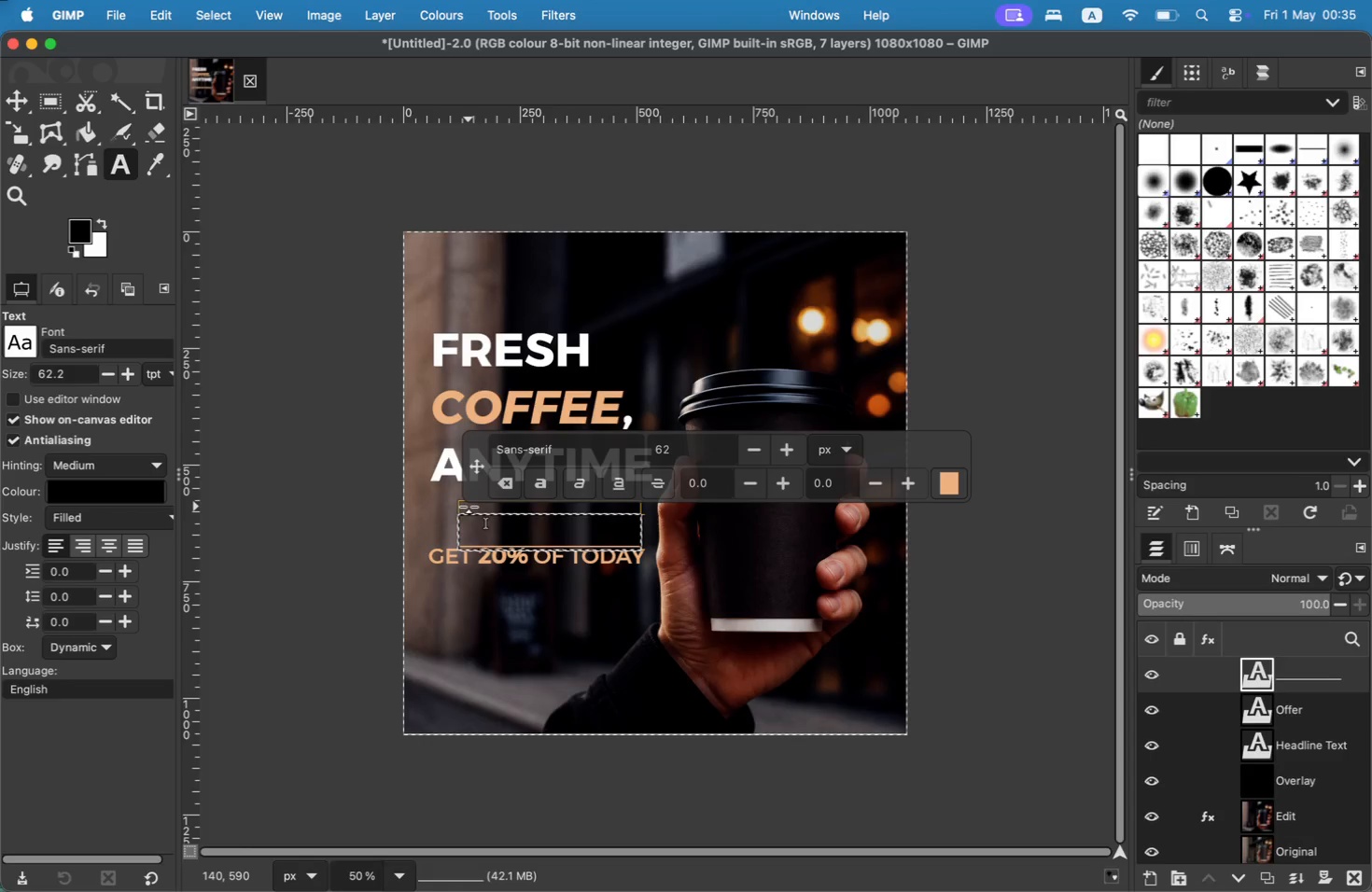 
key(Shift+Minus)
 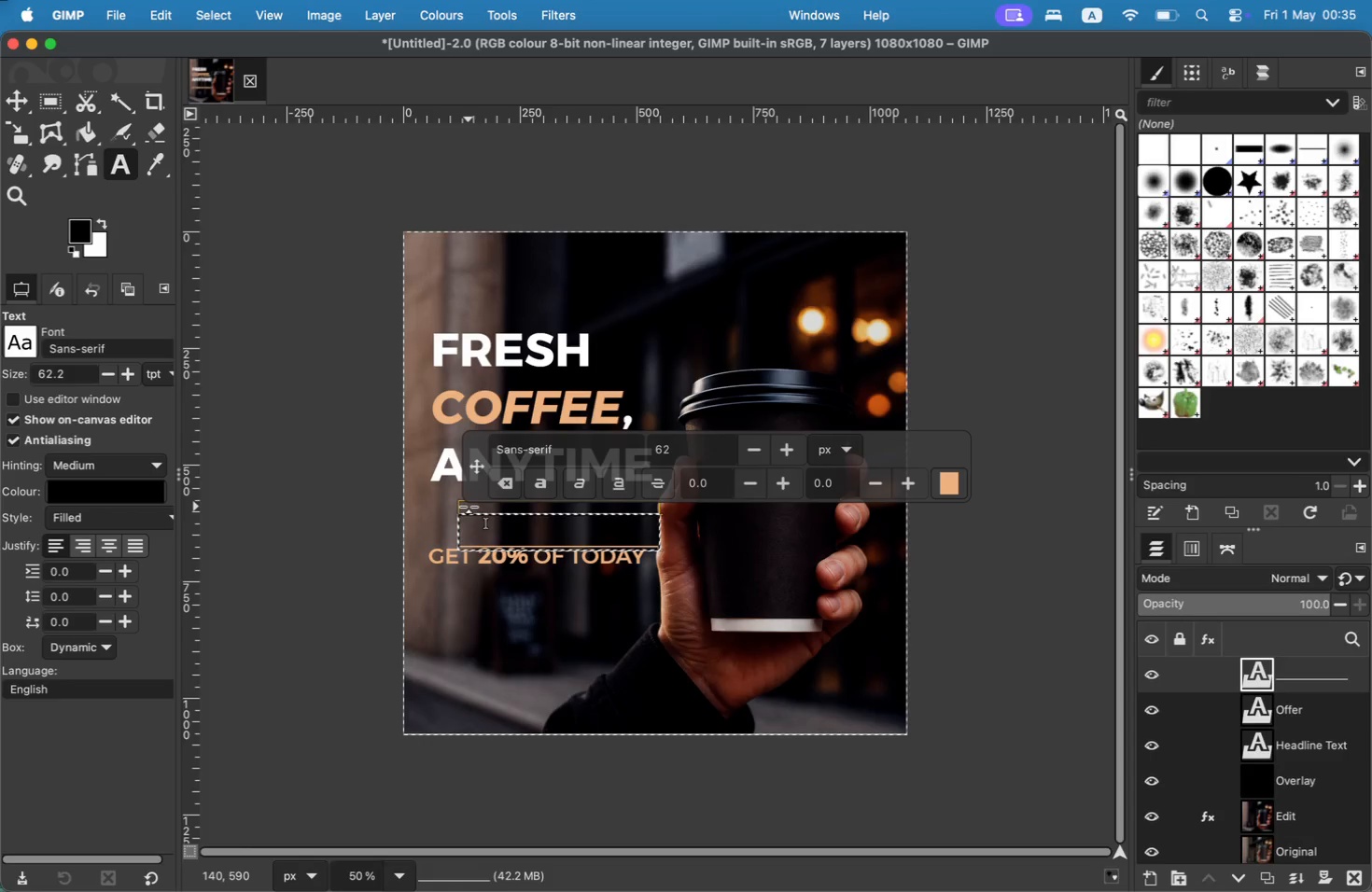 
key(Shift+Minus)
 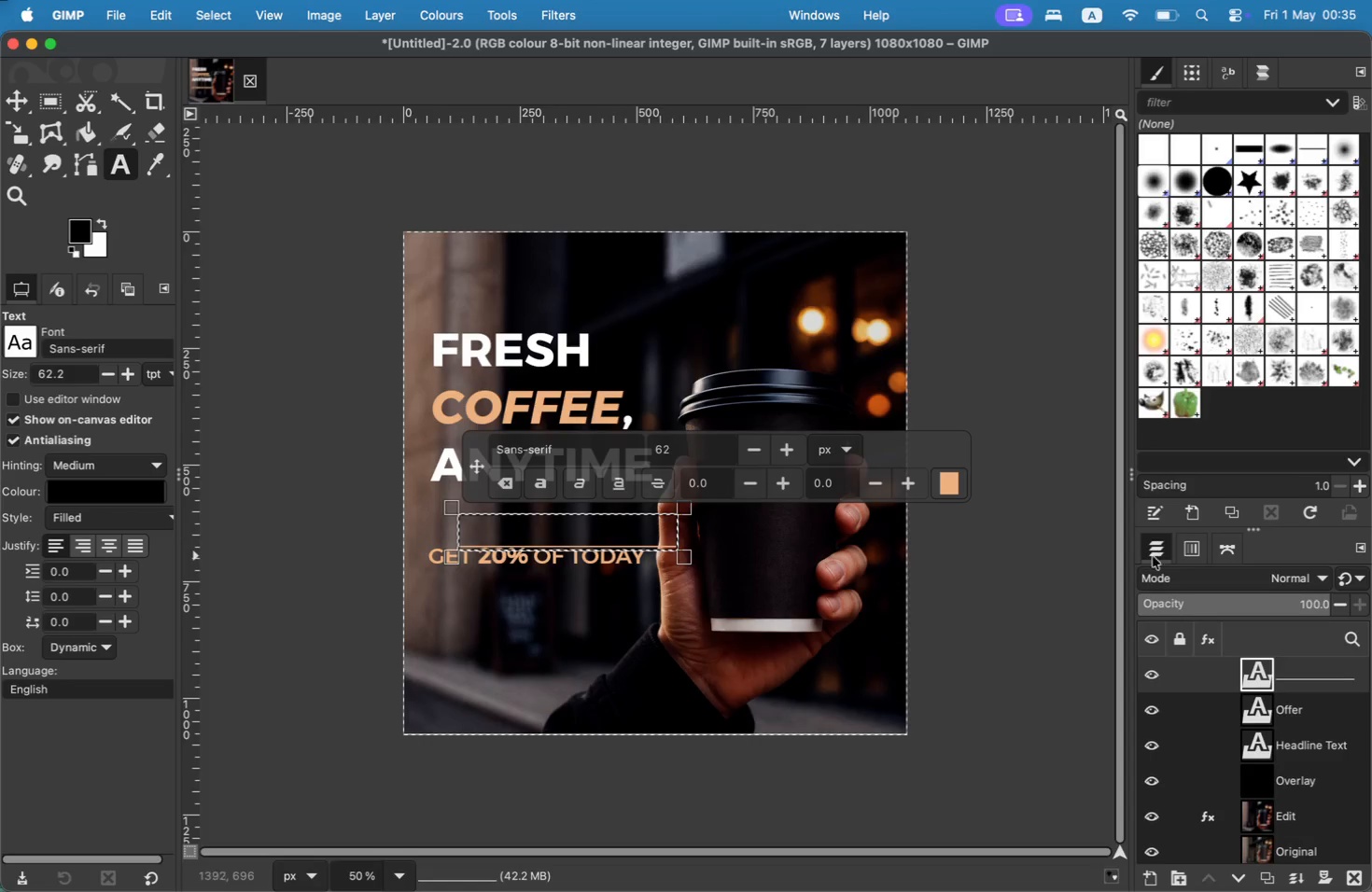 
double_click([1319, 681])
 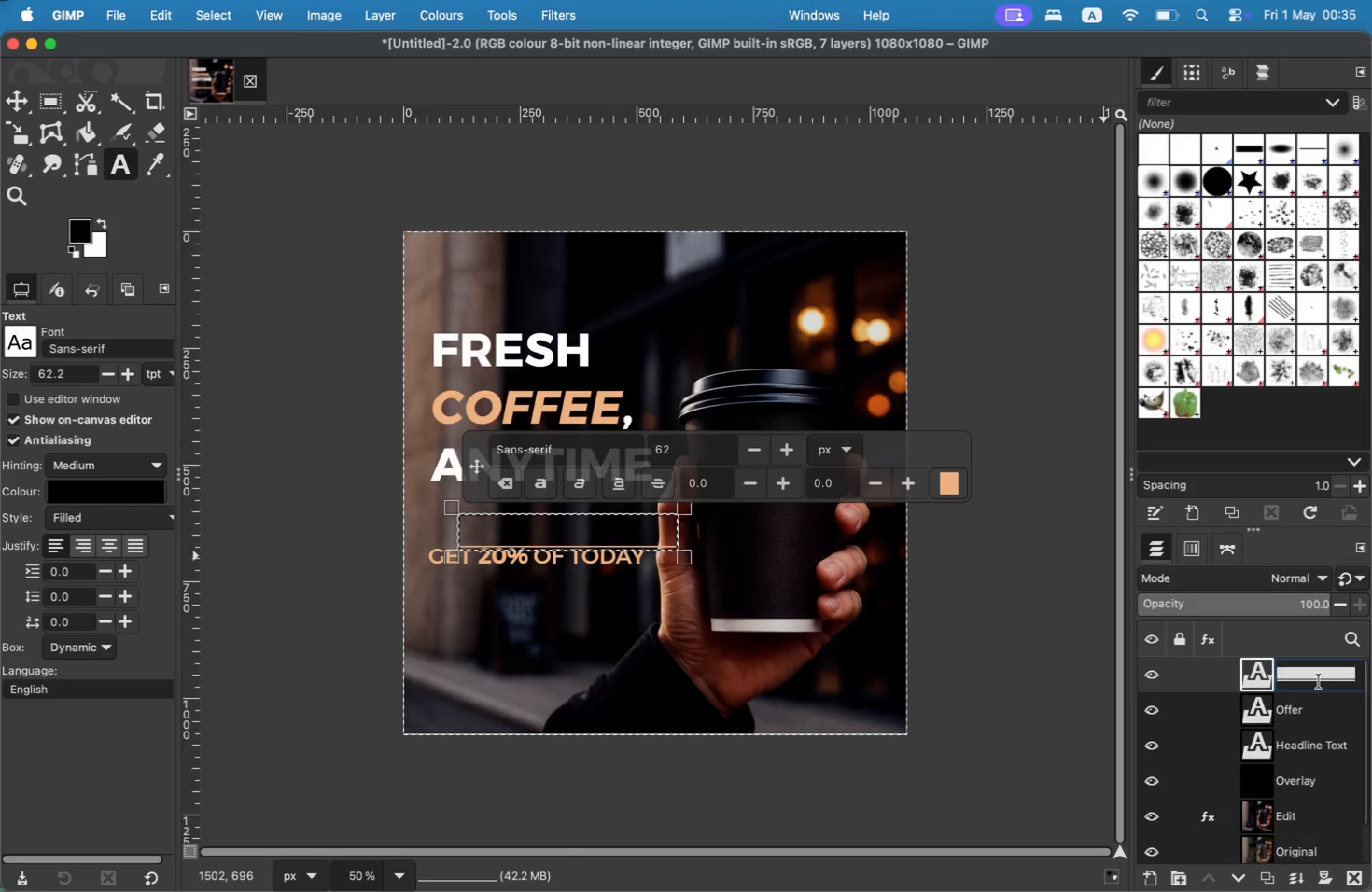 
hold_key(key=Backspace, duration=0.44)
 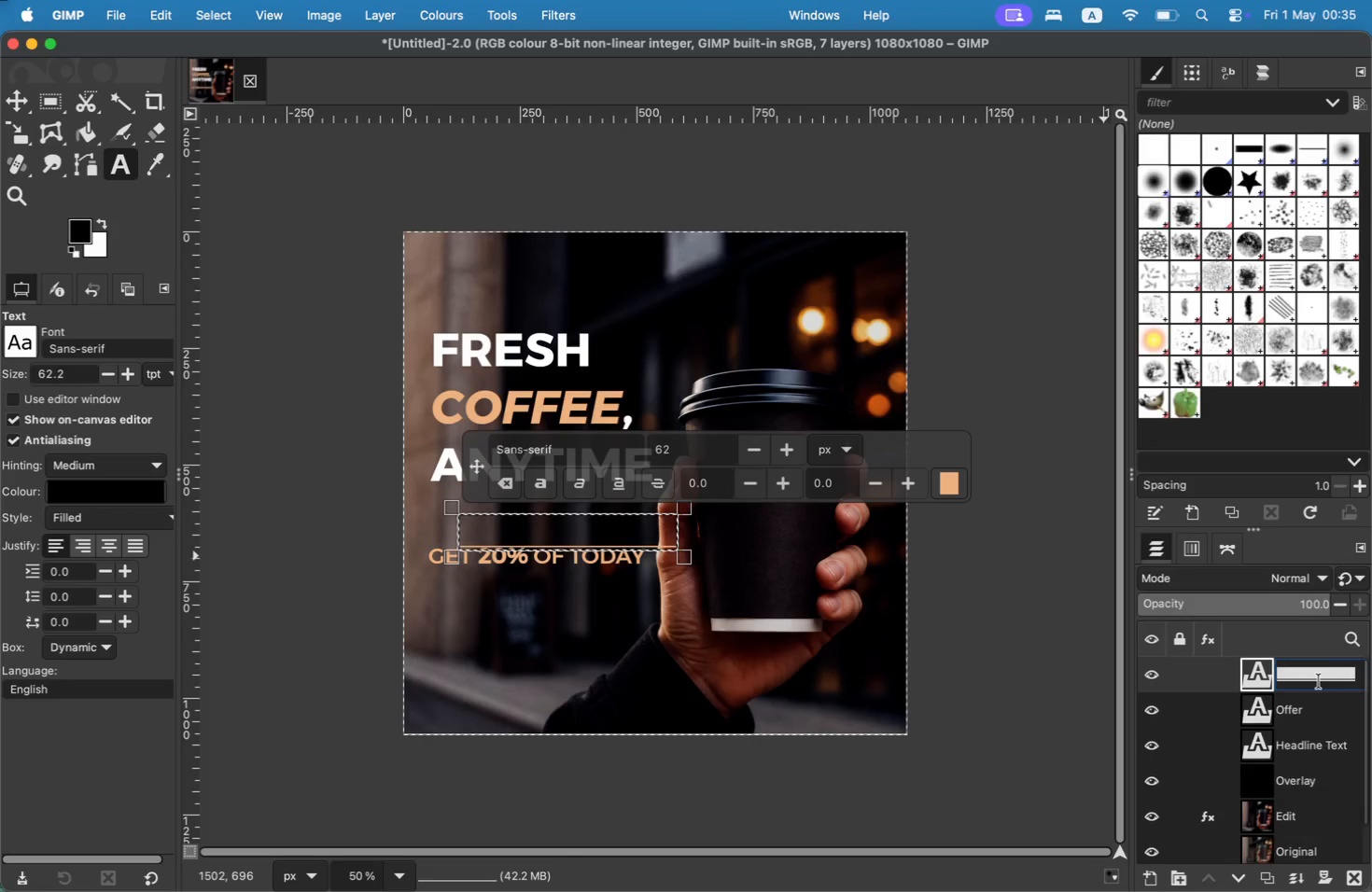 
type(spaco)
key(Backspace)
type(ing 1)
 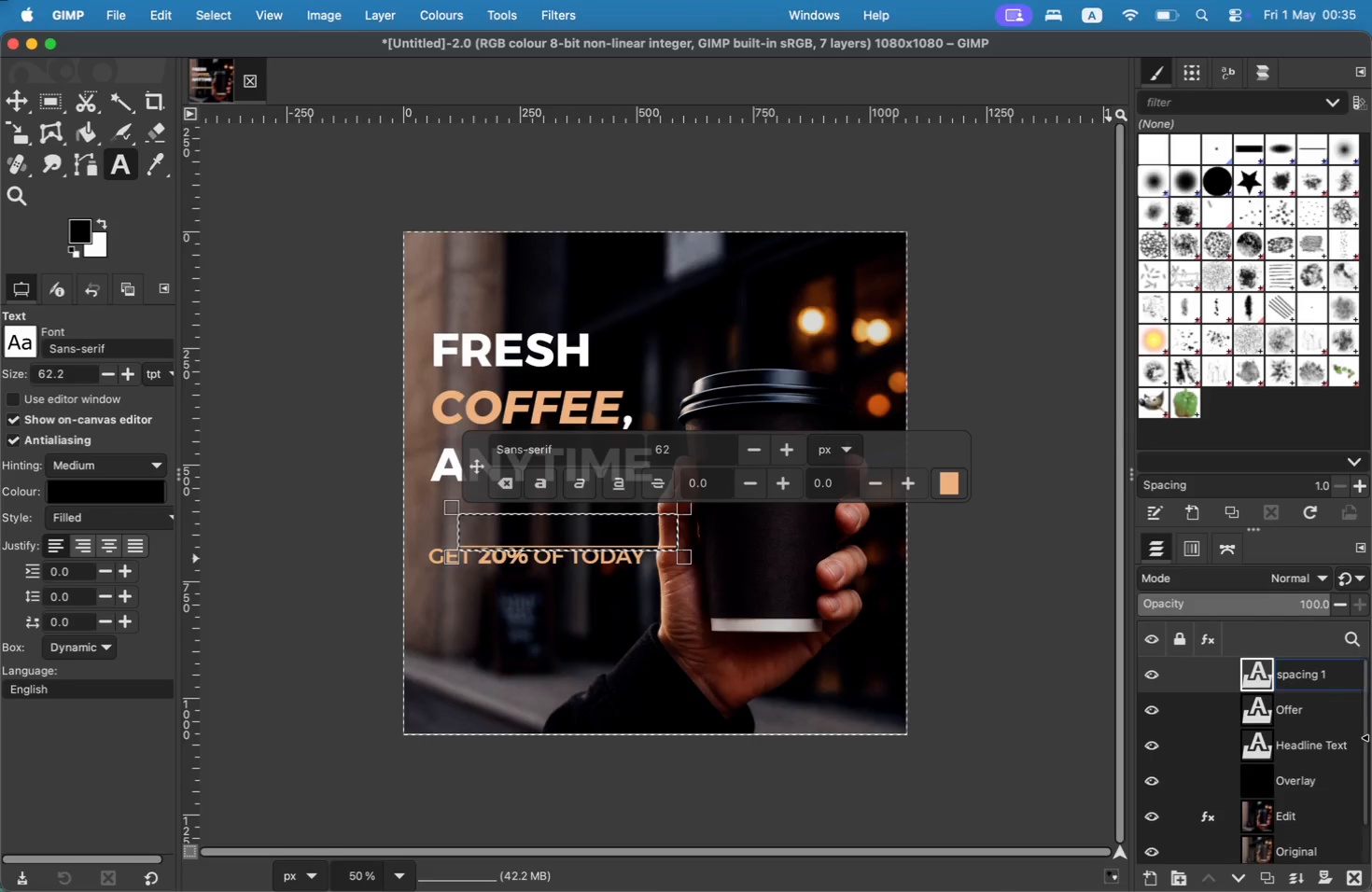 
left_click([1295, 677])
 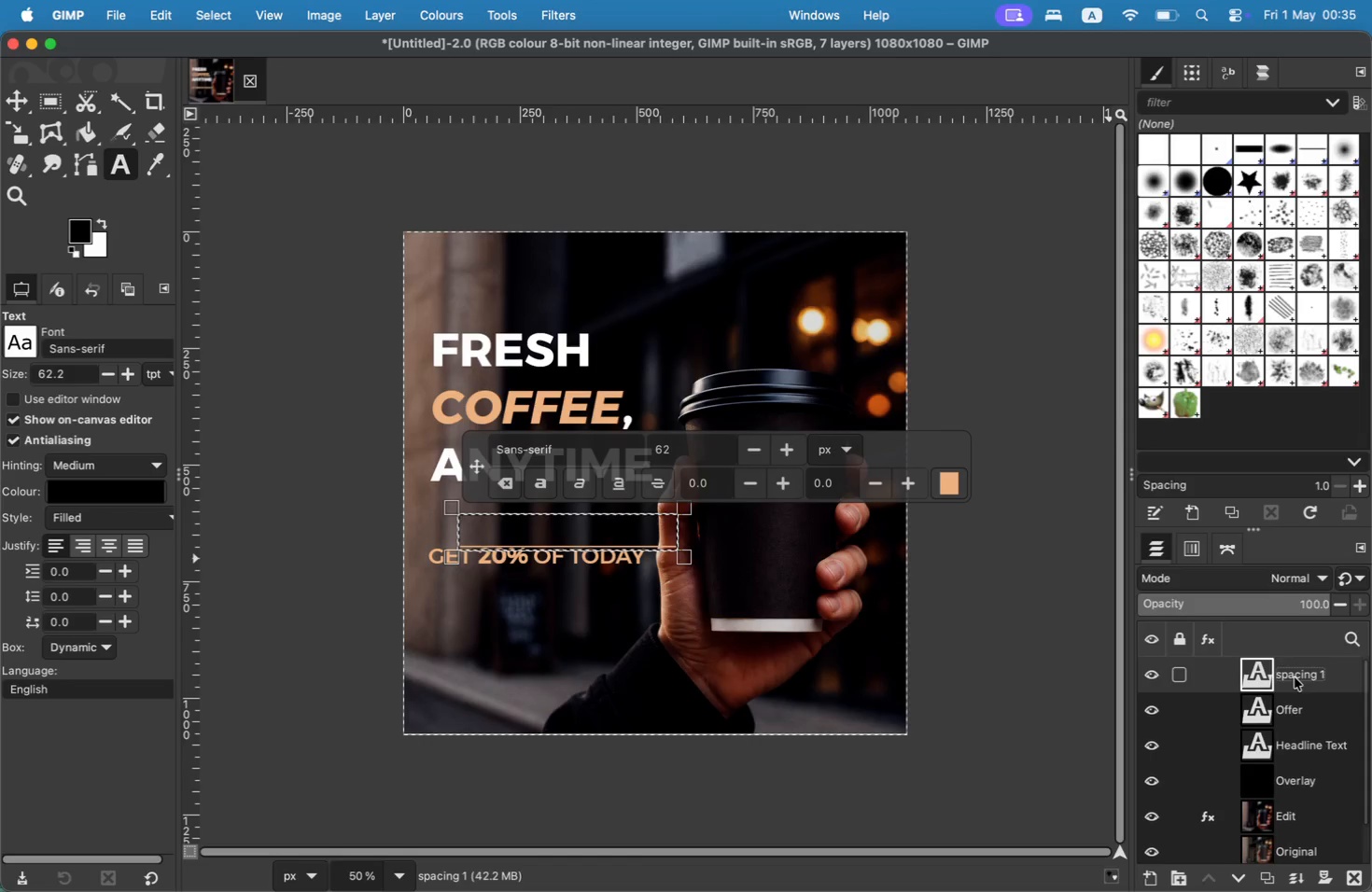 
key(M)
 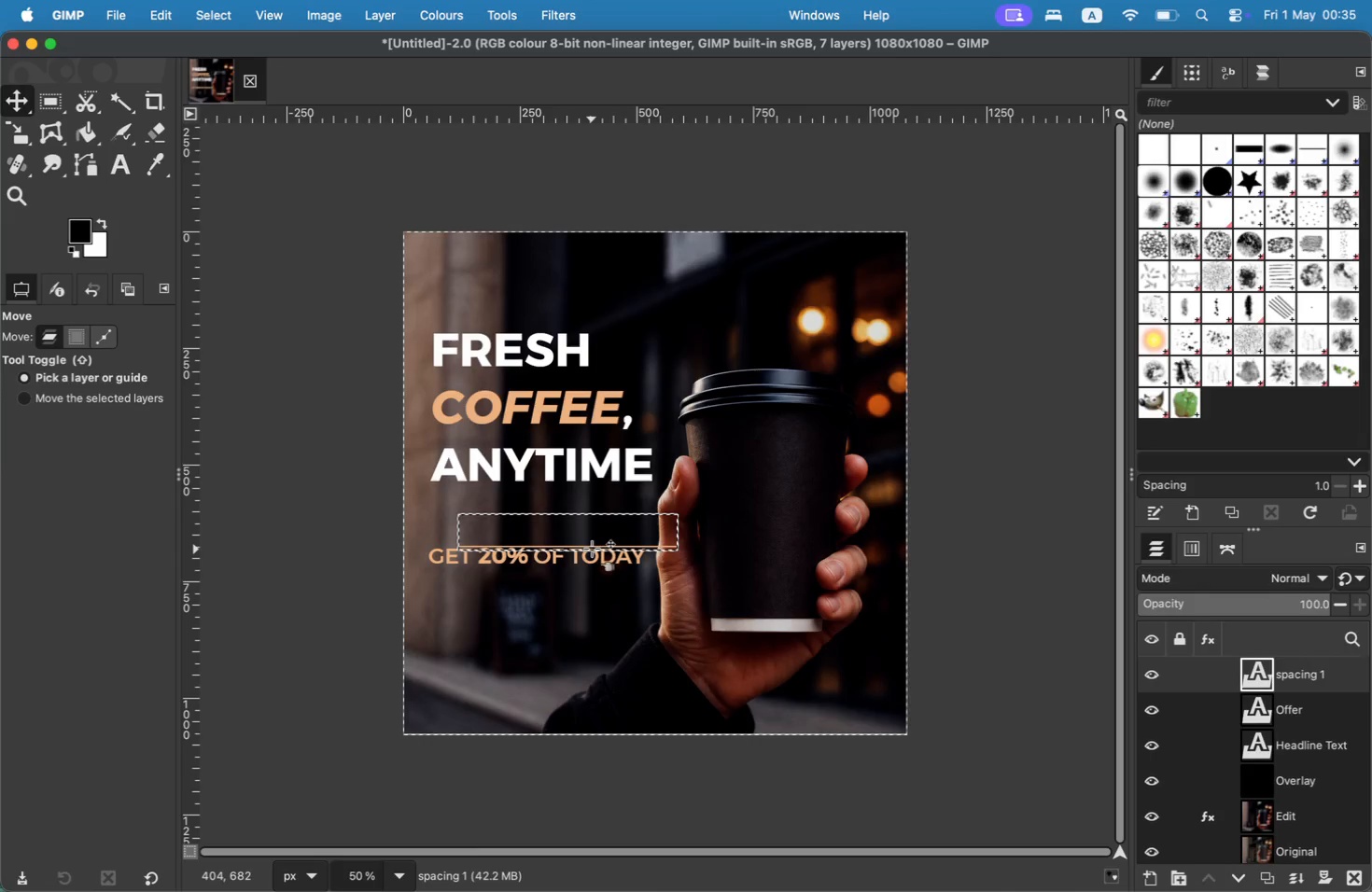 
left_click_drag(start_coordinate=[593, 546], to_coordinate=[565, 544])
 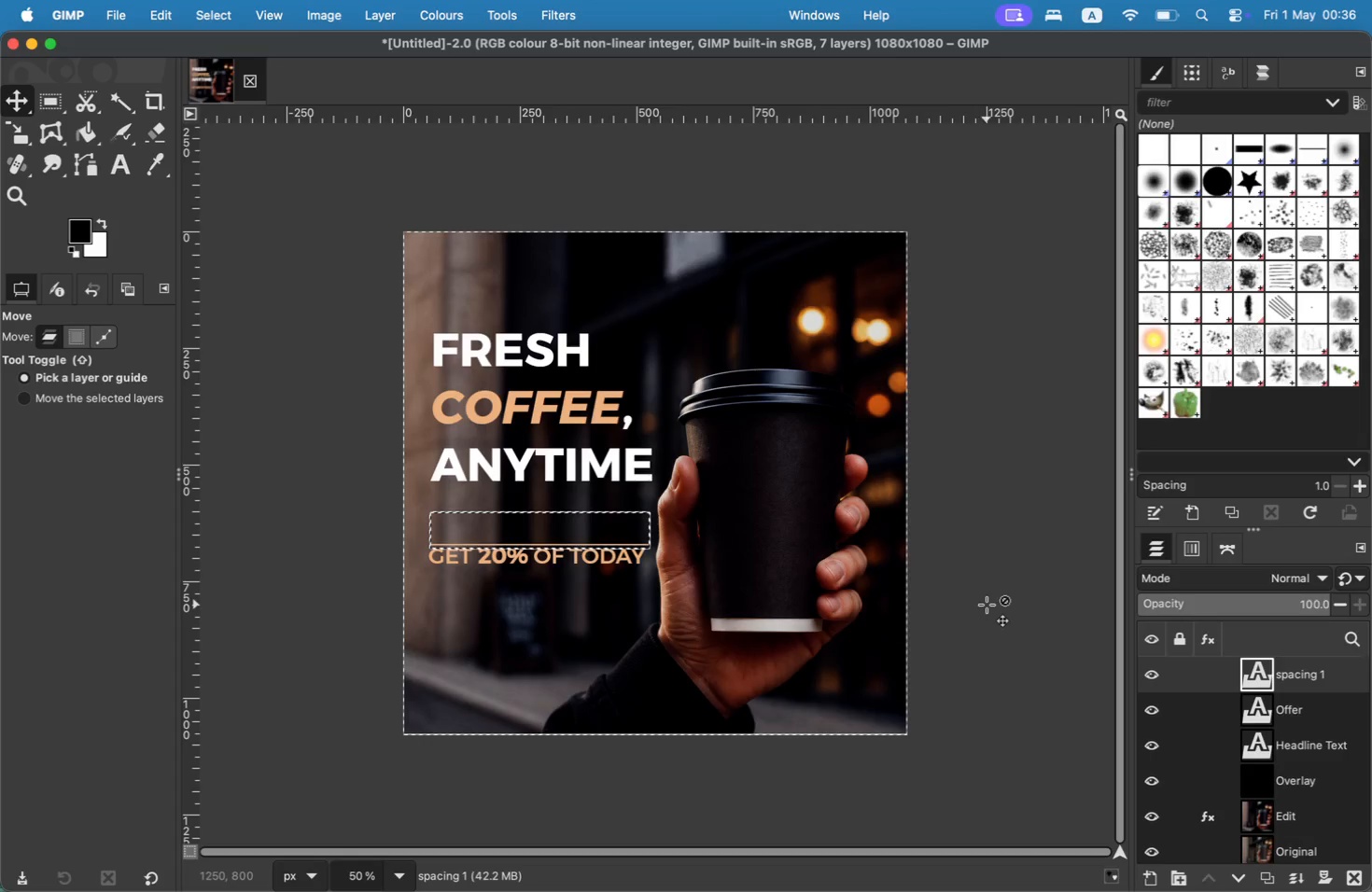 
left_click([1297, 712])
 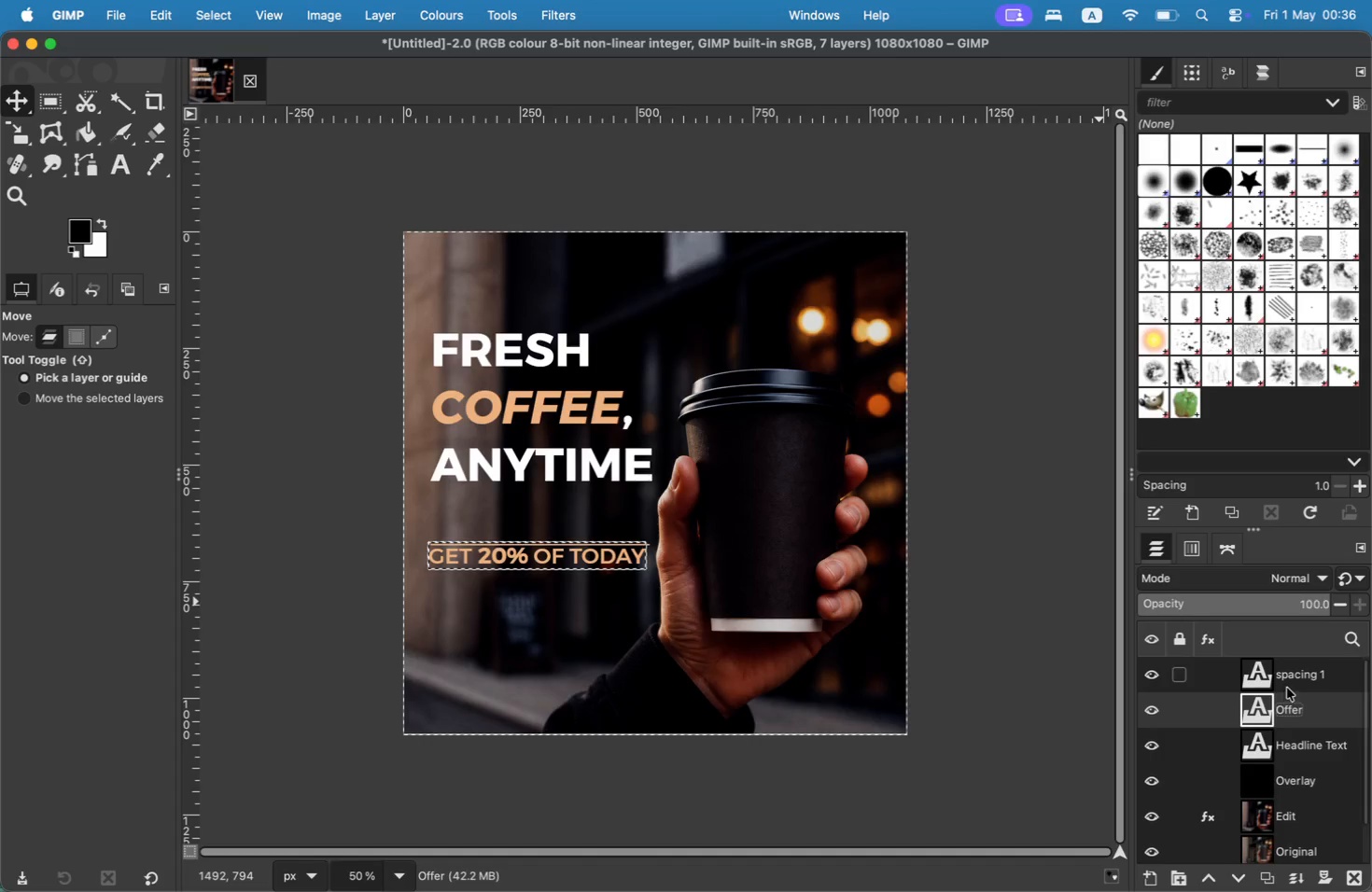 
left_click([1299, 780])
 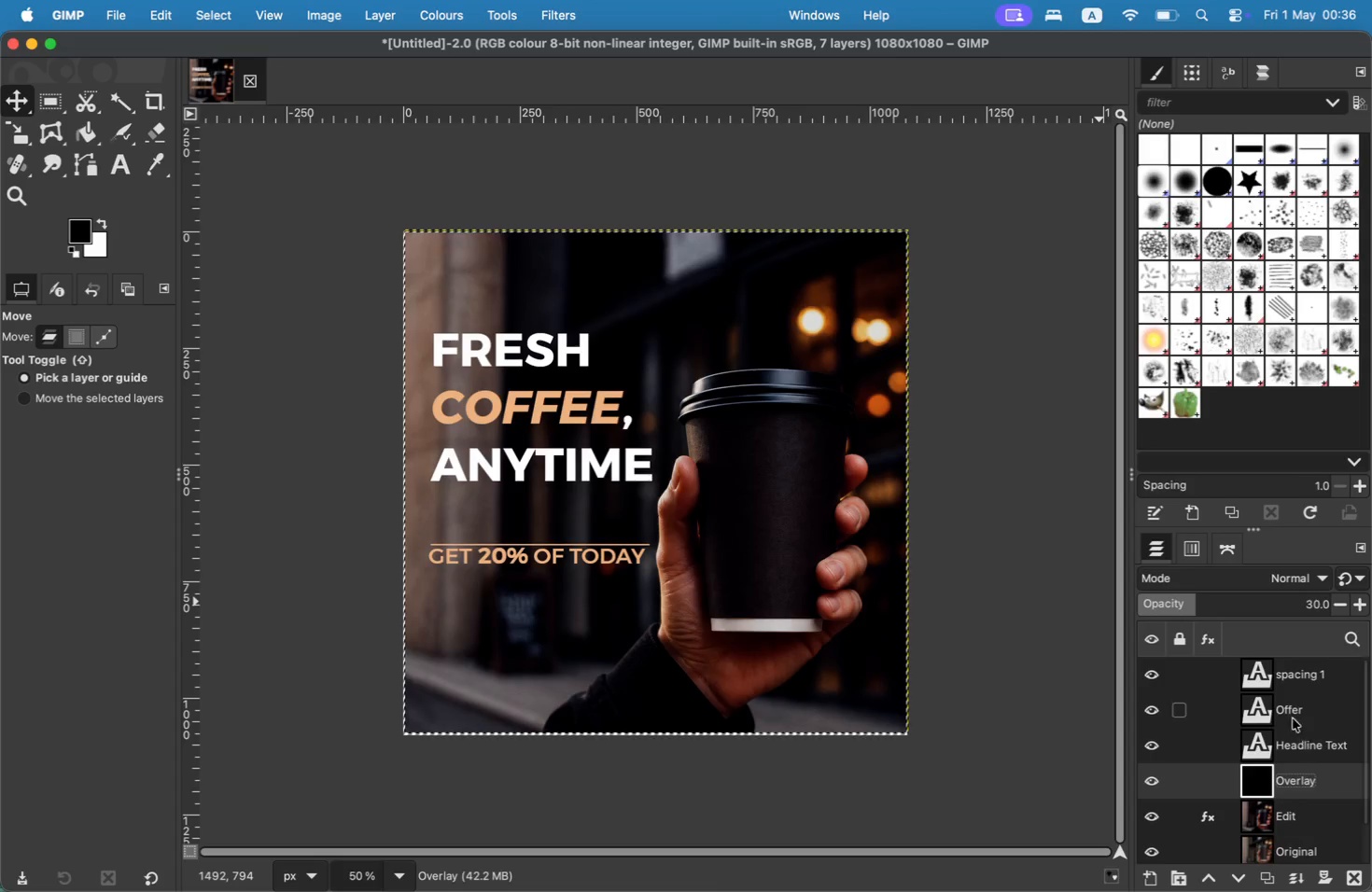 
left_click([1290, 680])
 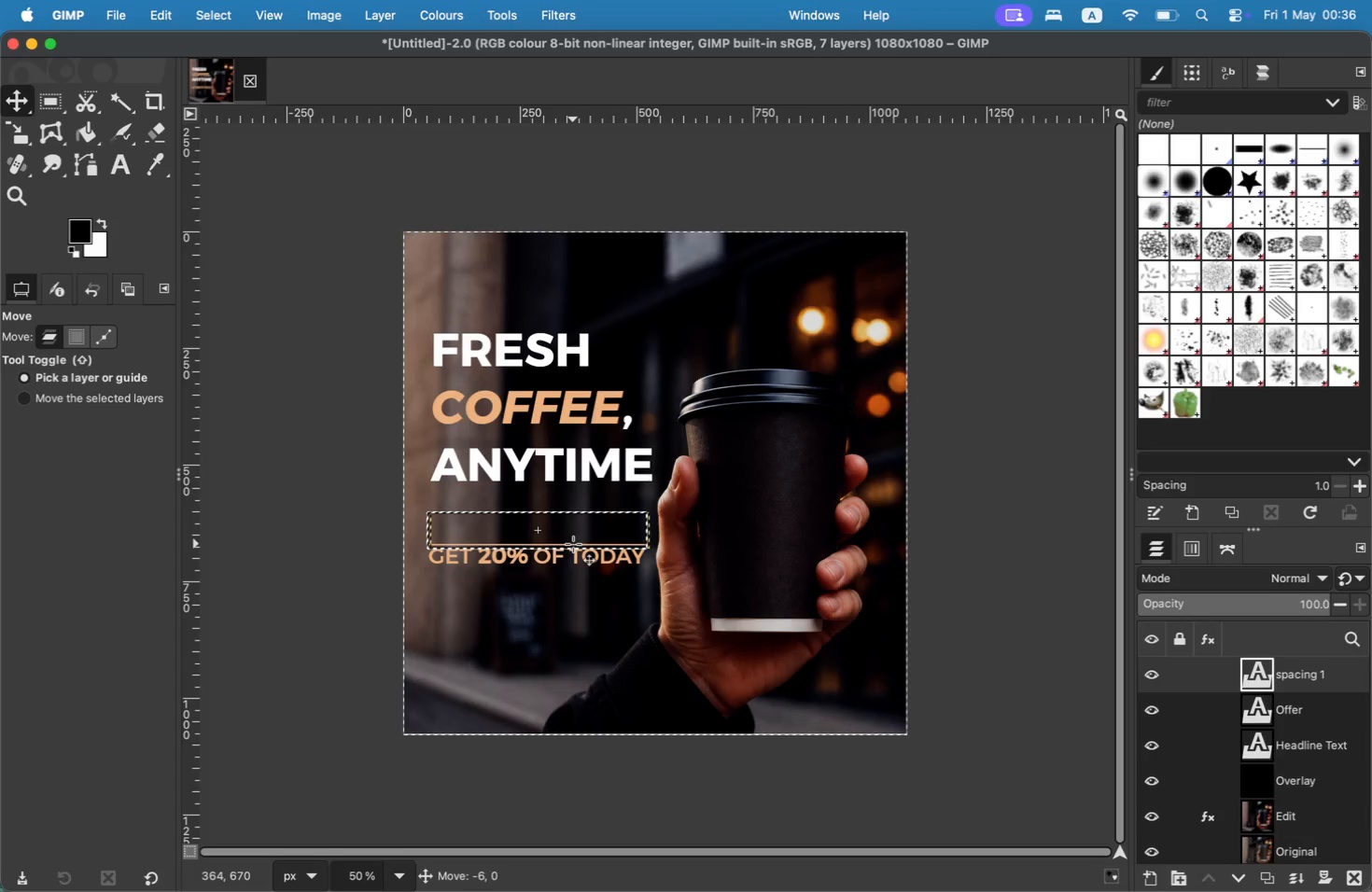 
wait(11.2)
 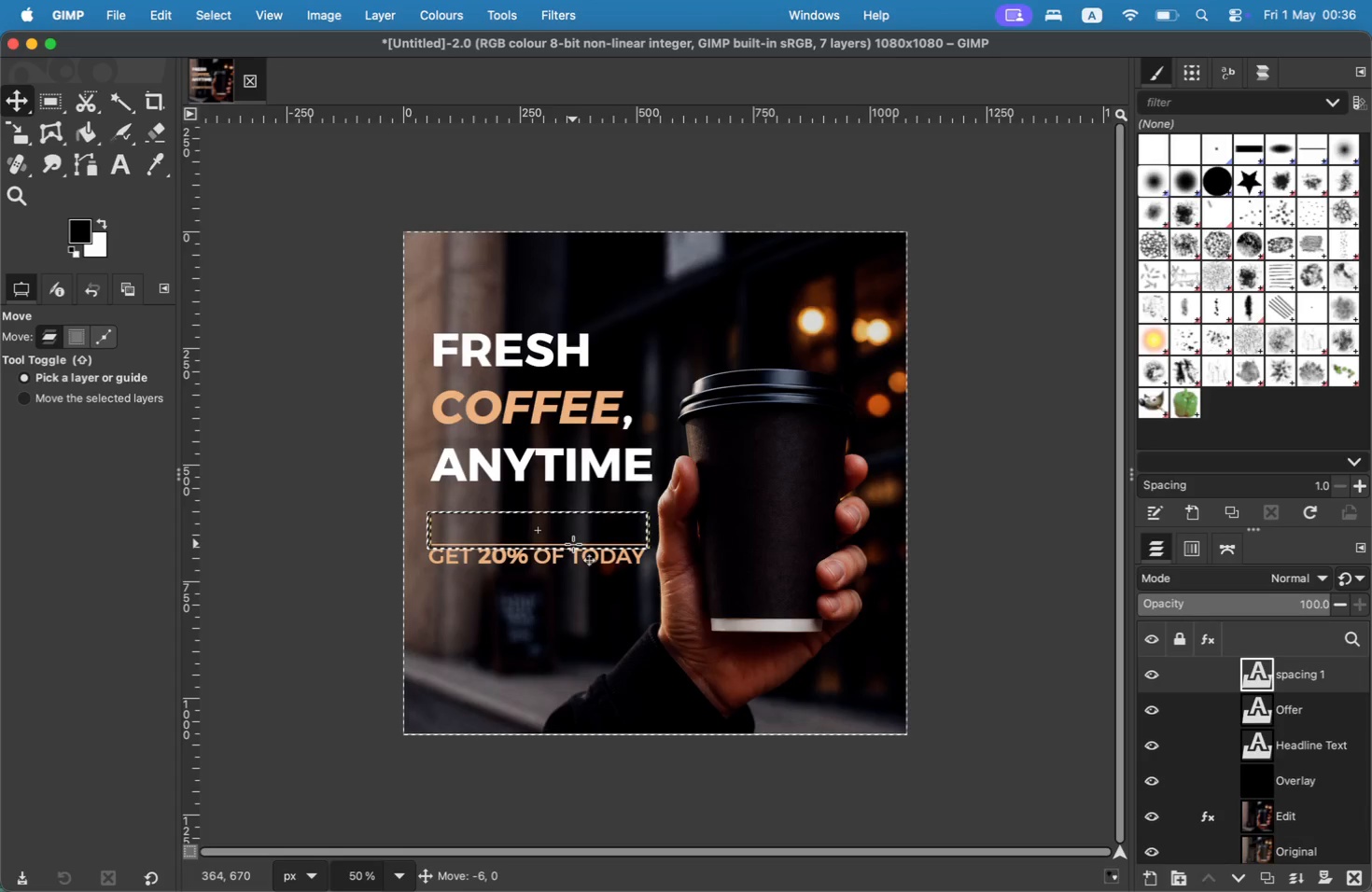 
left_click([1315, 676])
 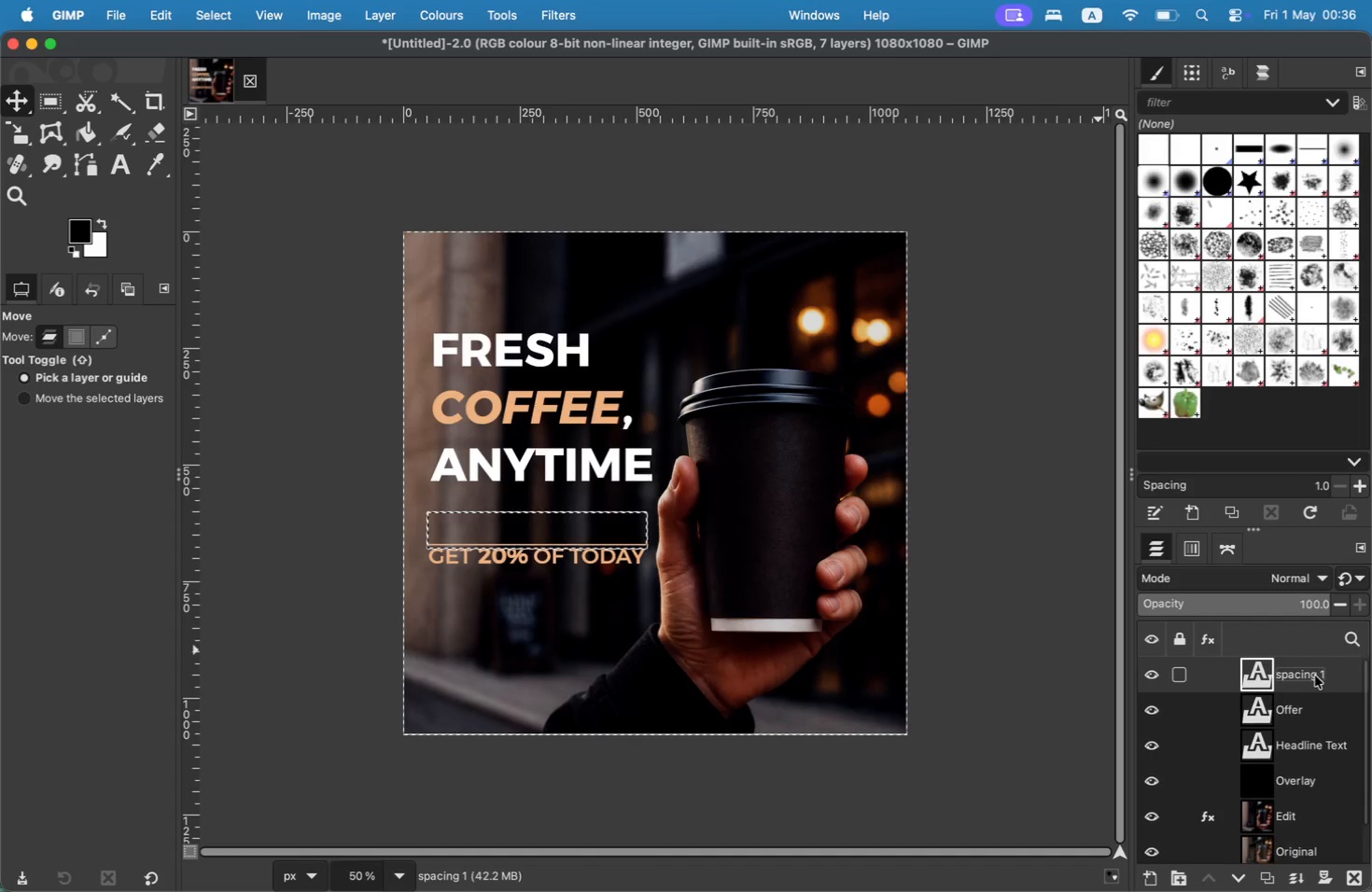 
right_click([1315, 675])
 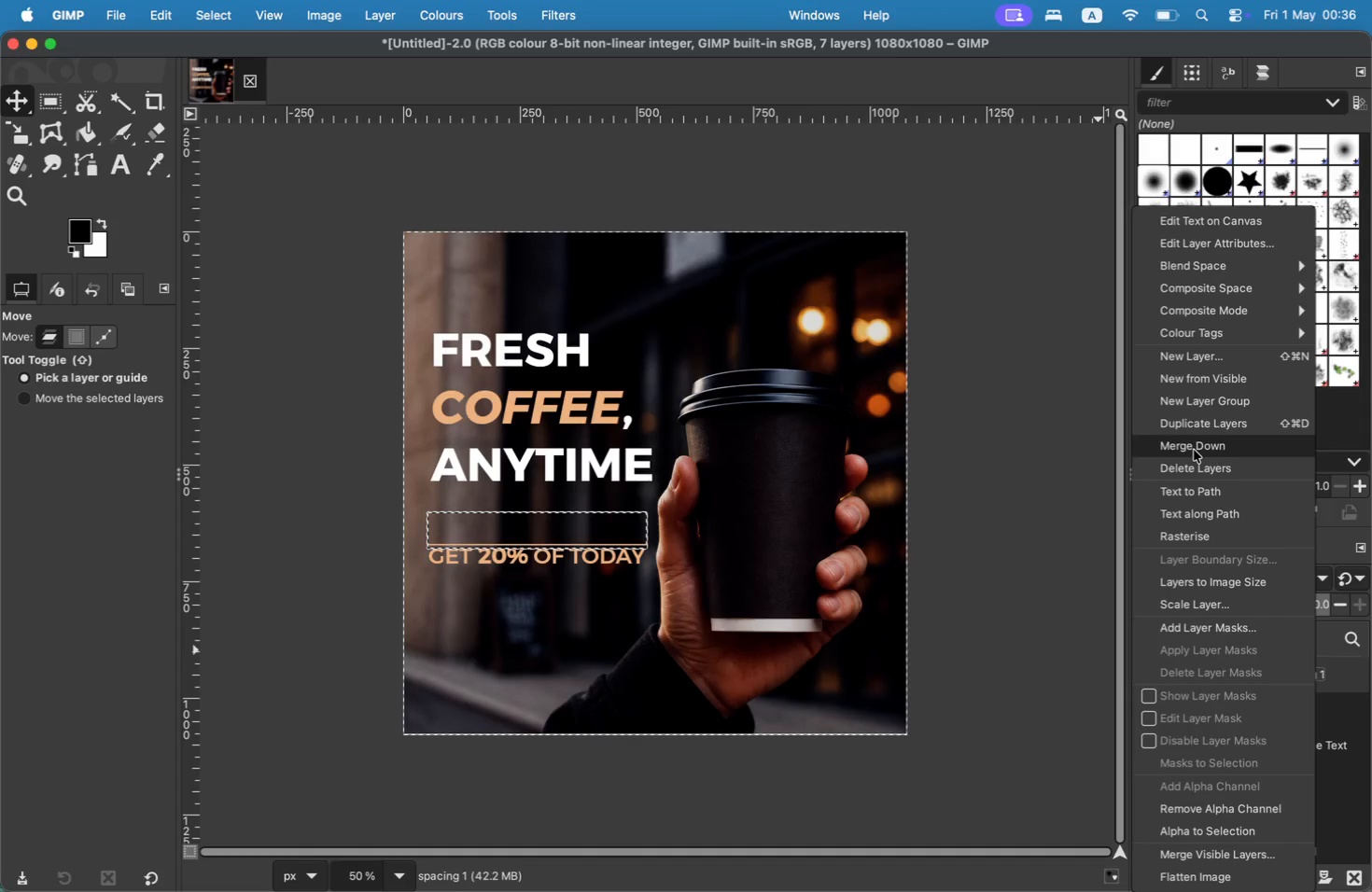 
left_click([1199, 433])
 